 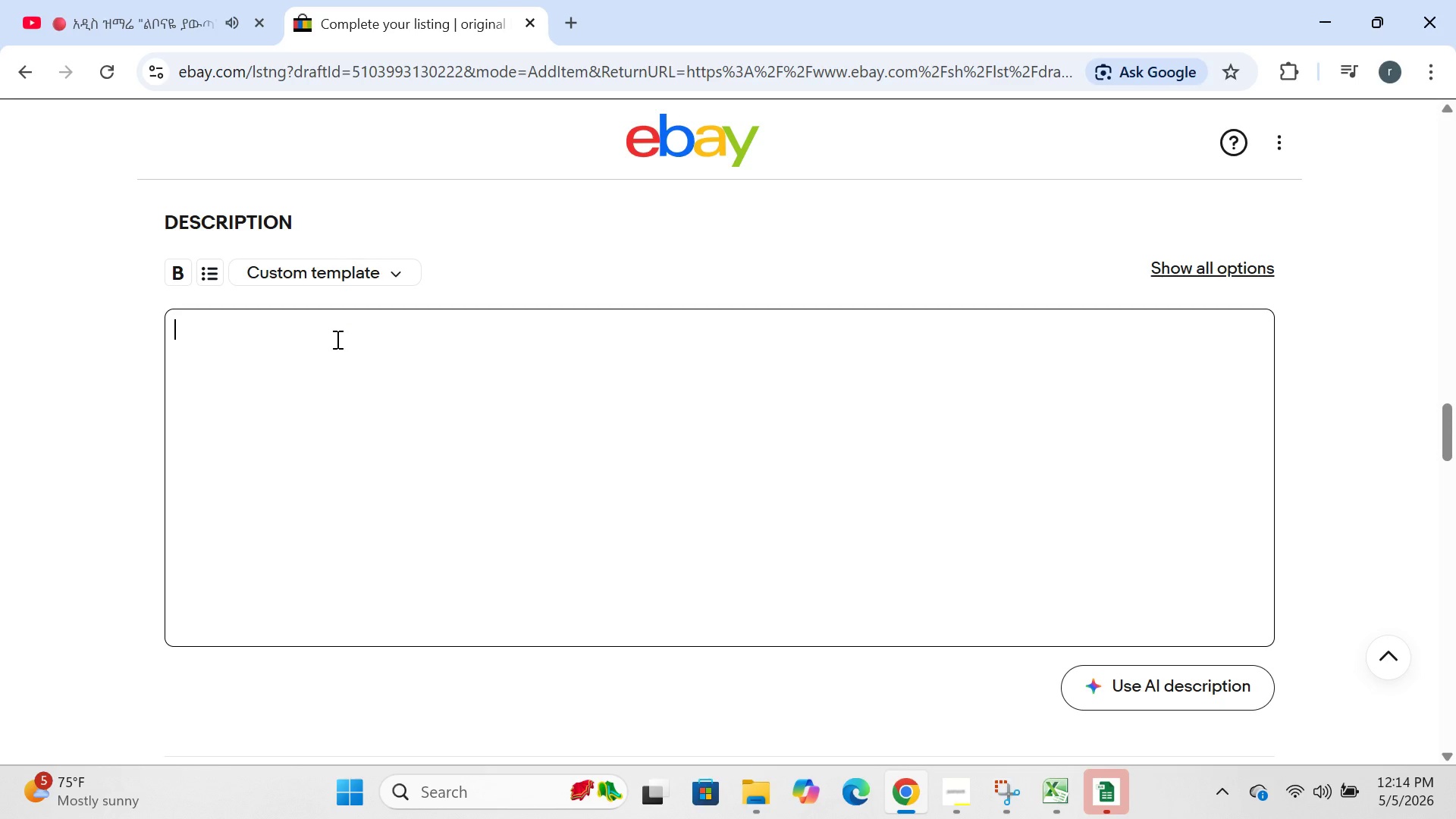 
left_click([1345, 777])
 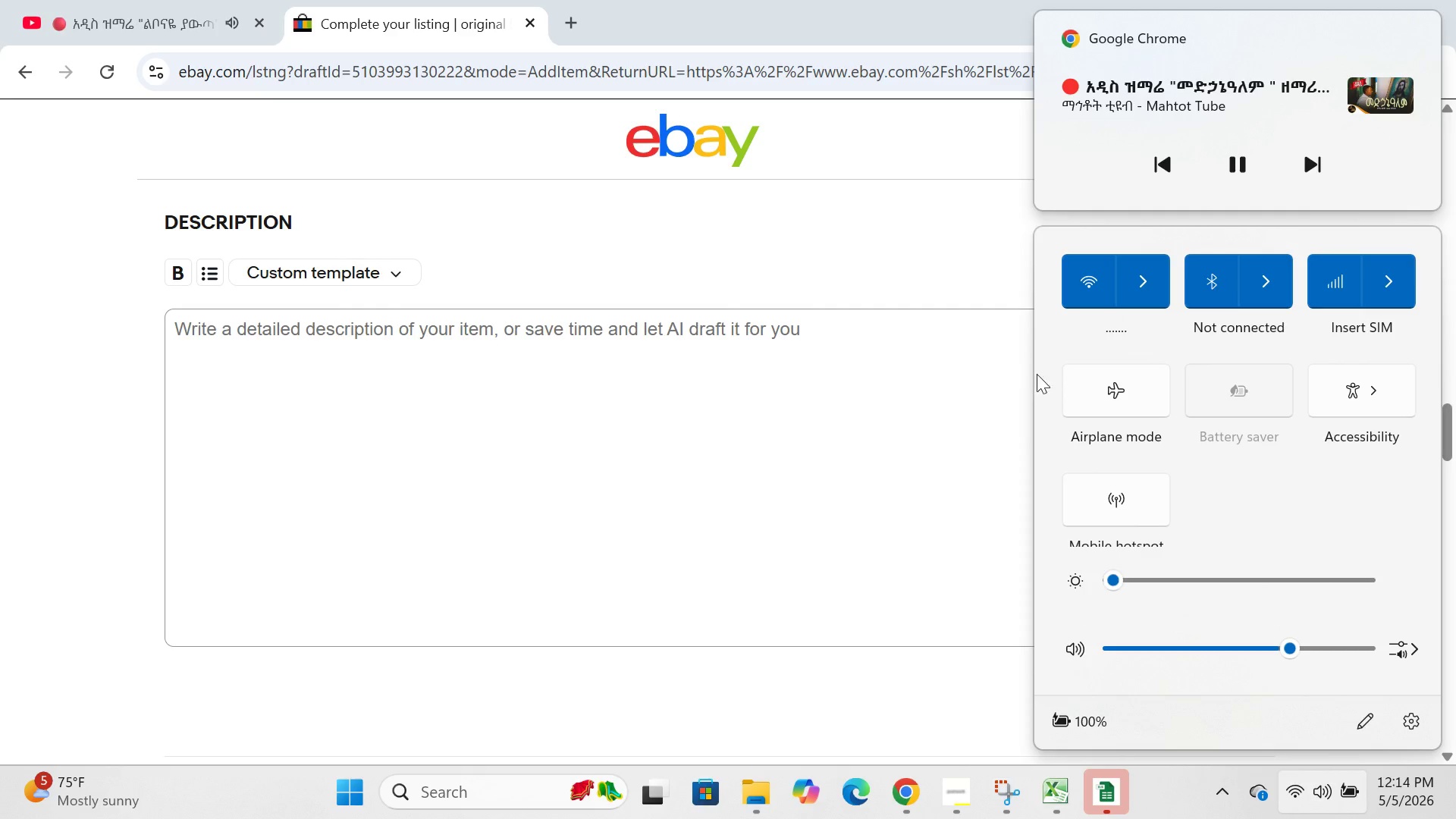 
wait(5.14)
 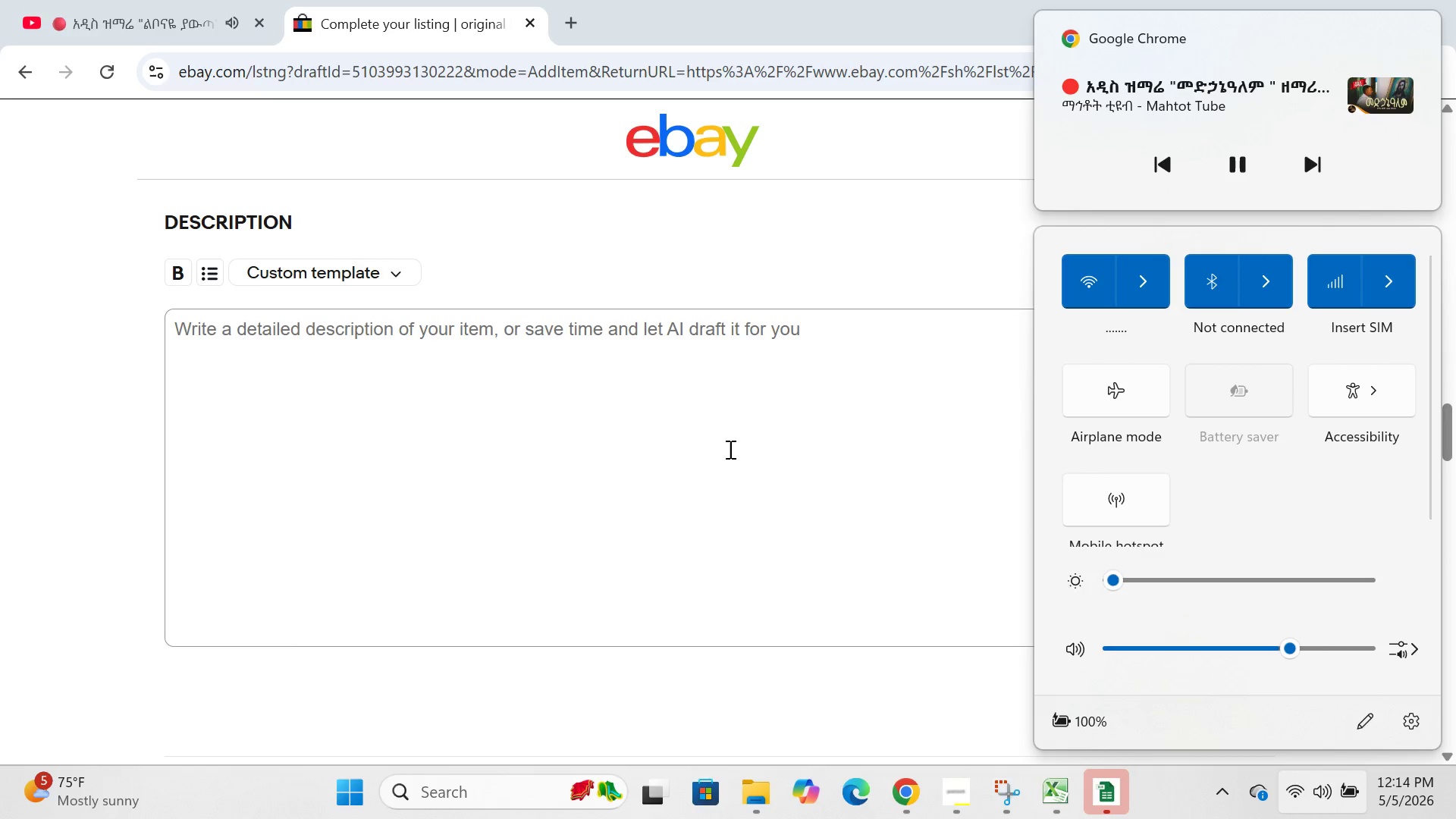 
left_click([708, 397])
 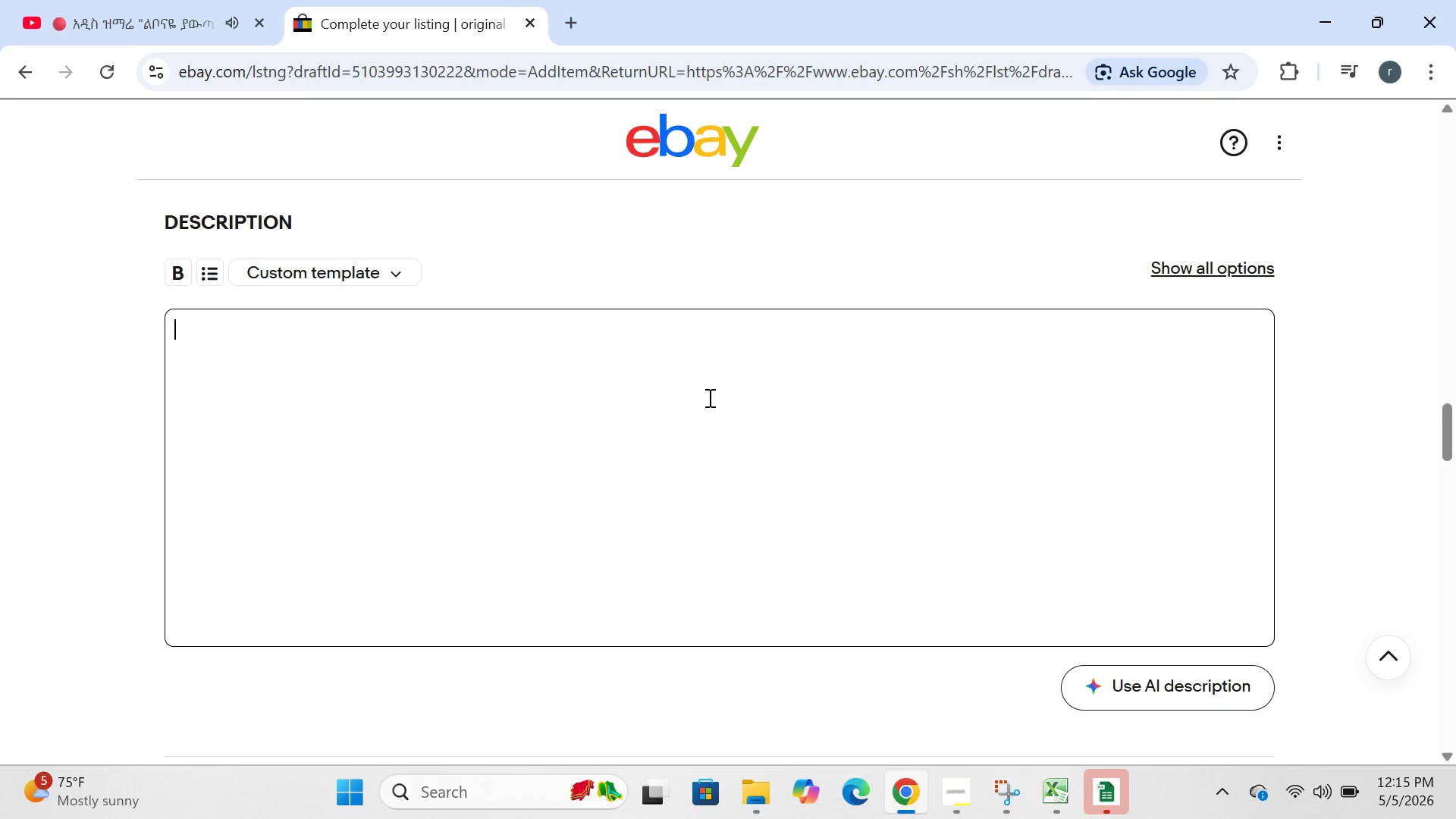 
wait(9.16)
 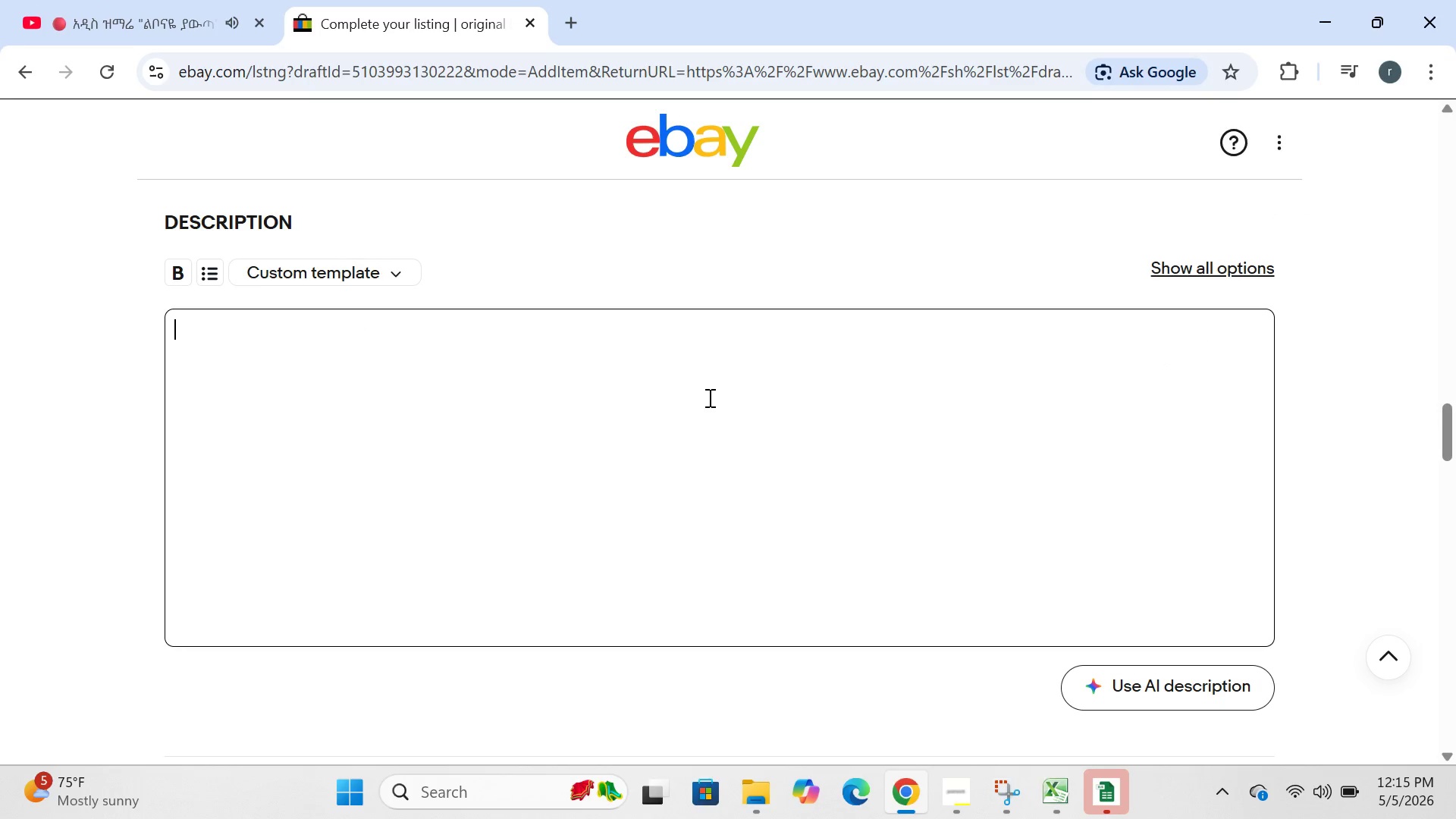 
type(item over)
 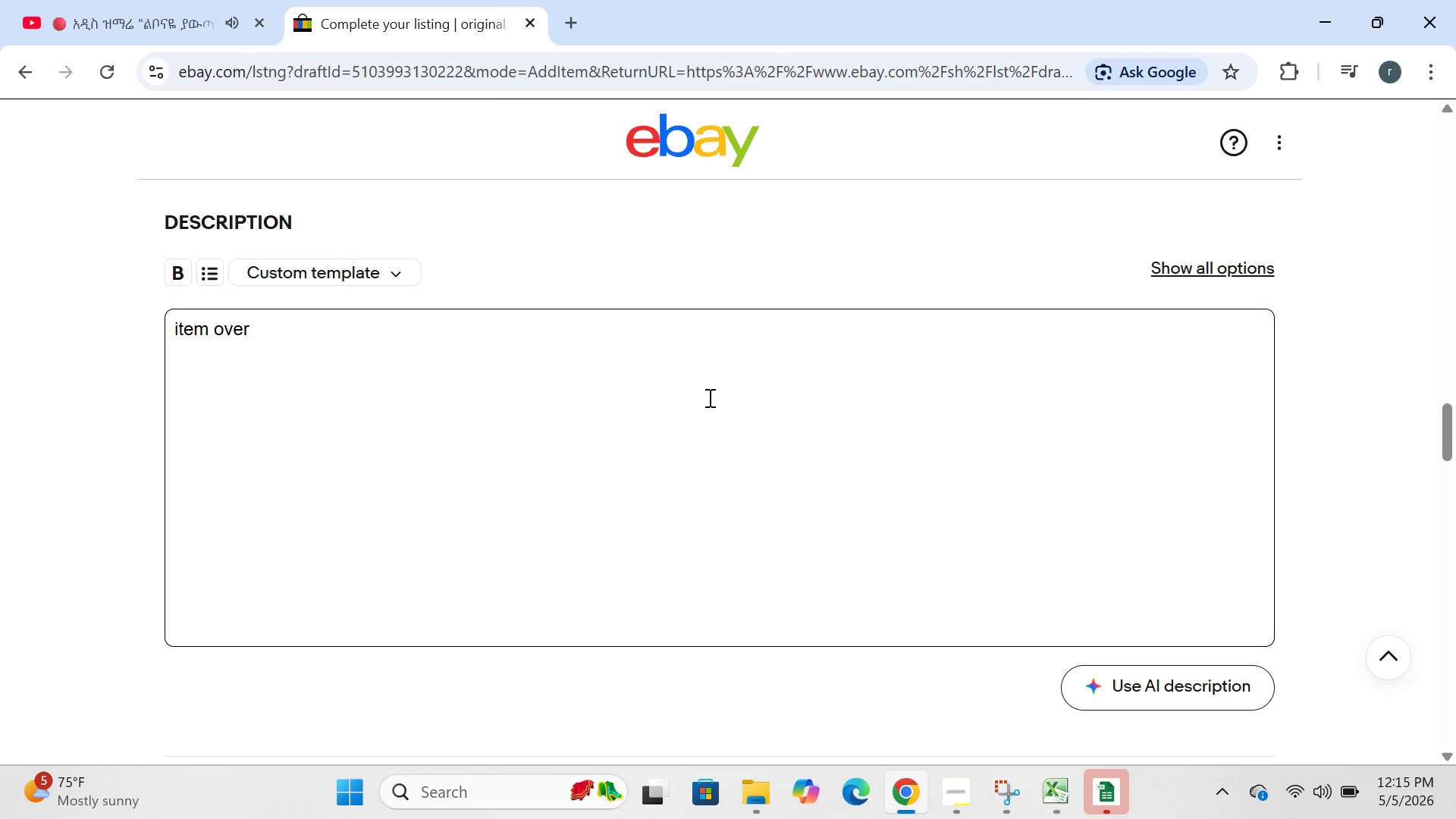 
type(view)
 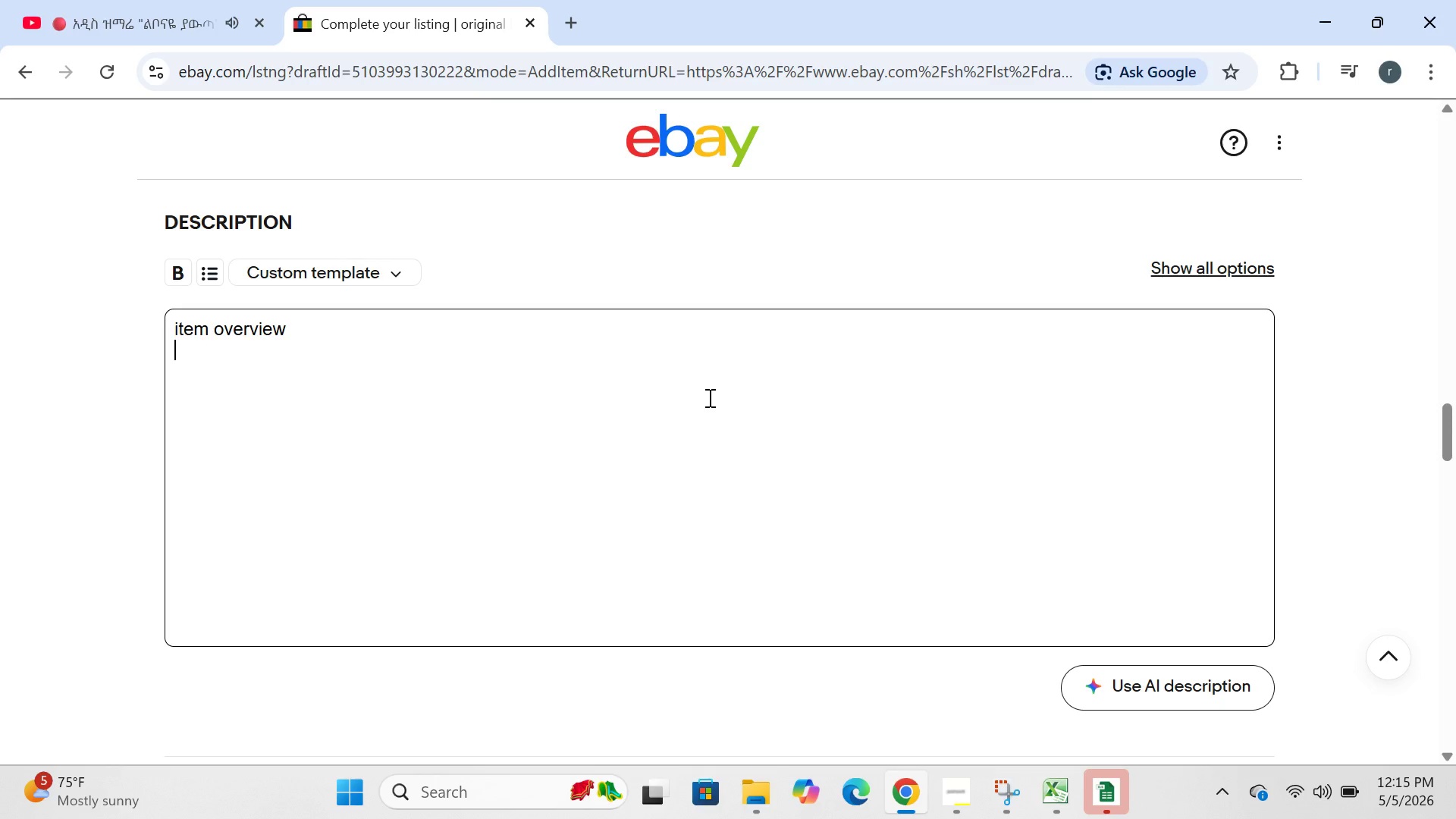 
key(Enter)
 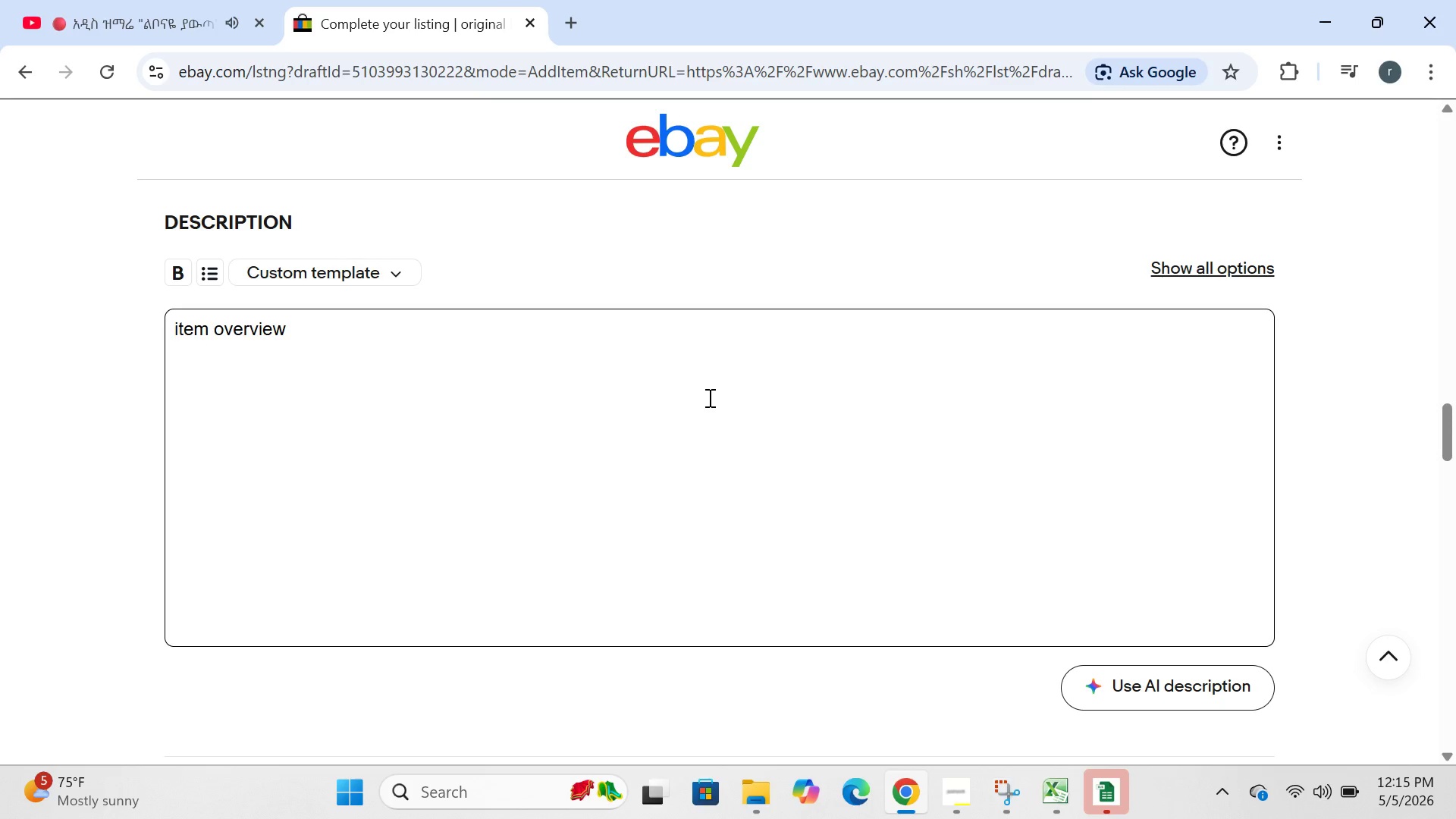 
type(orignial )
 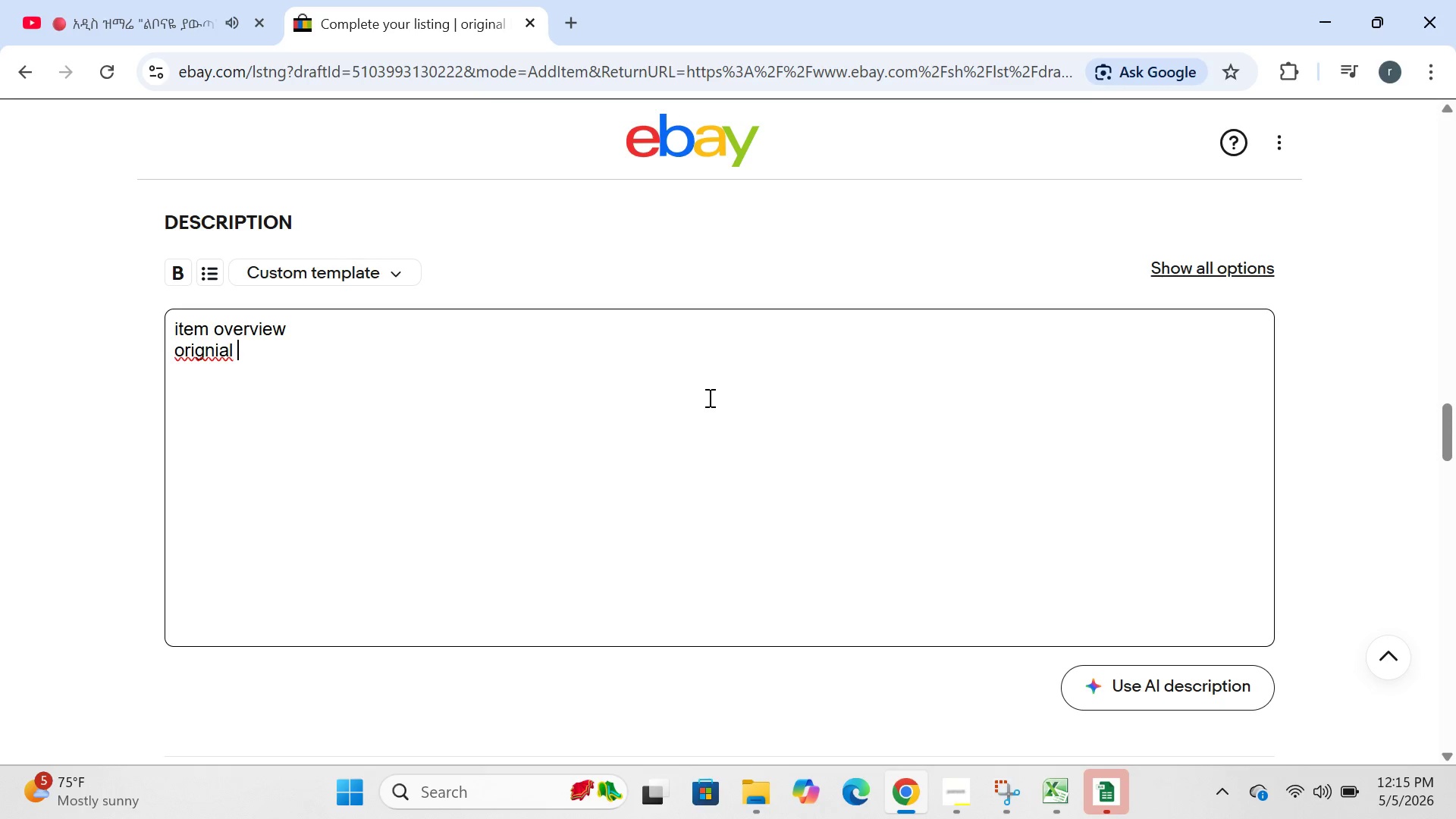 
key(ArrowLeft)
 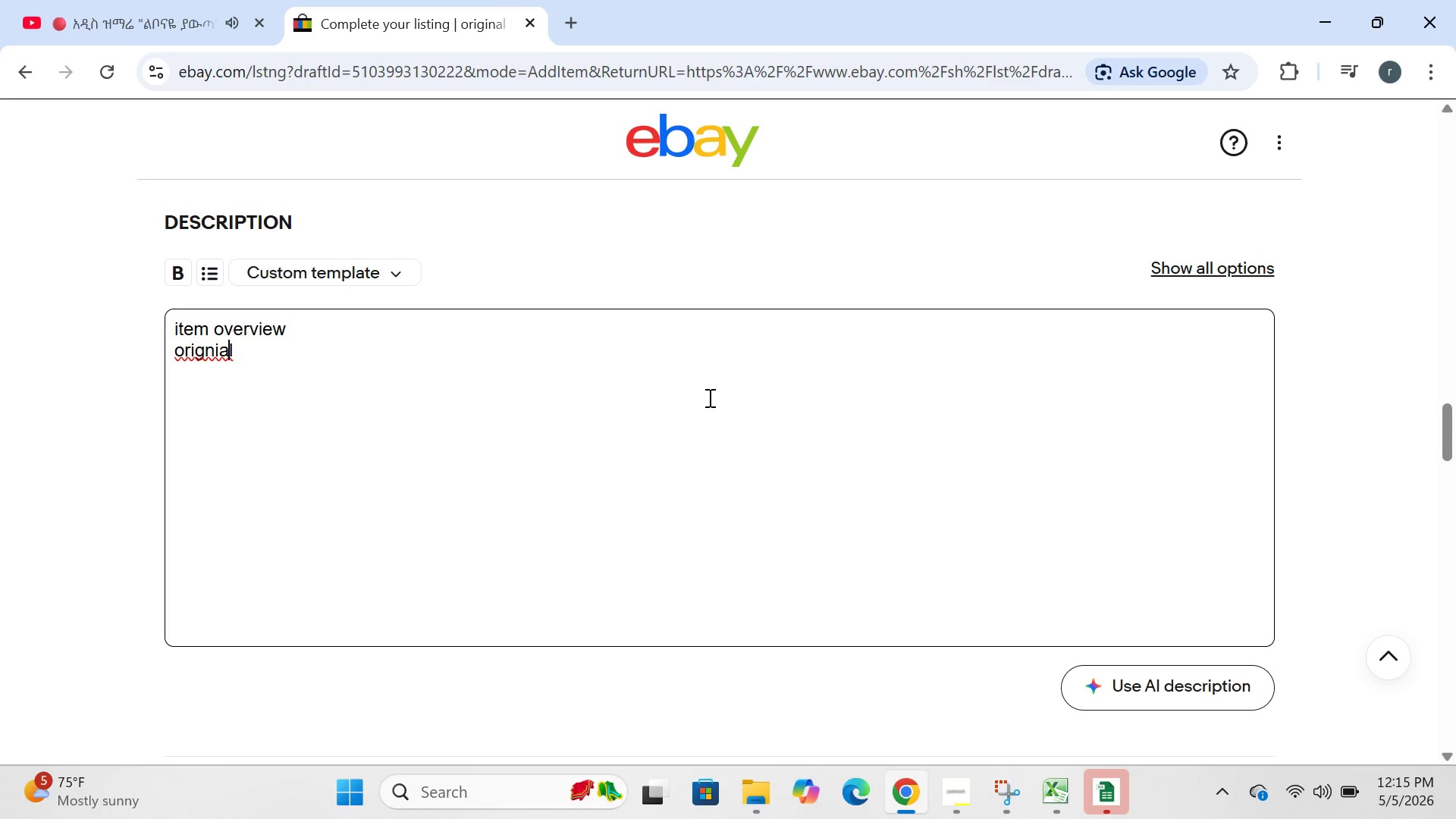 
key(ArrowLeft)
 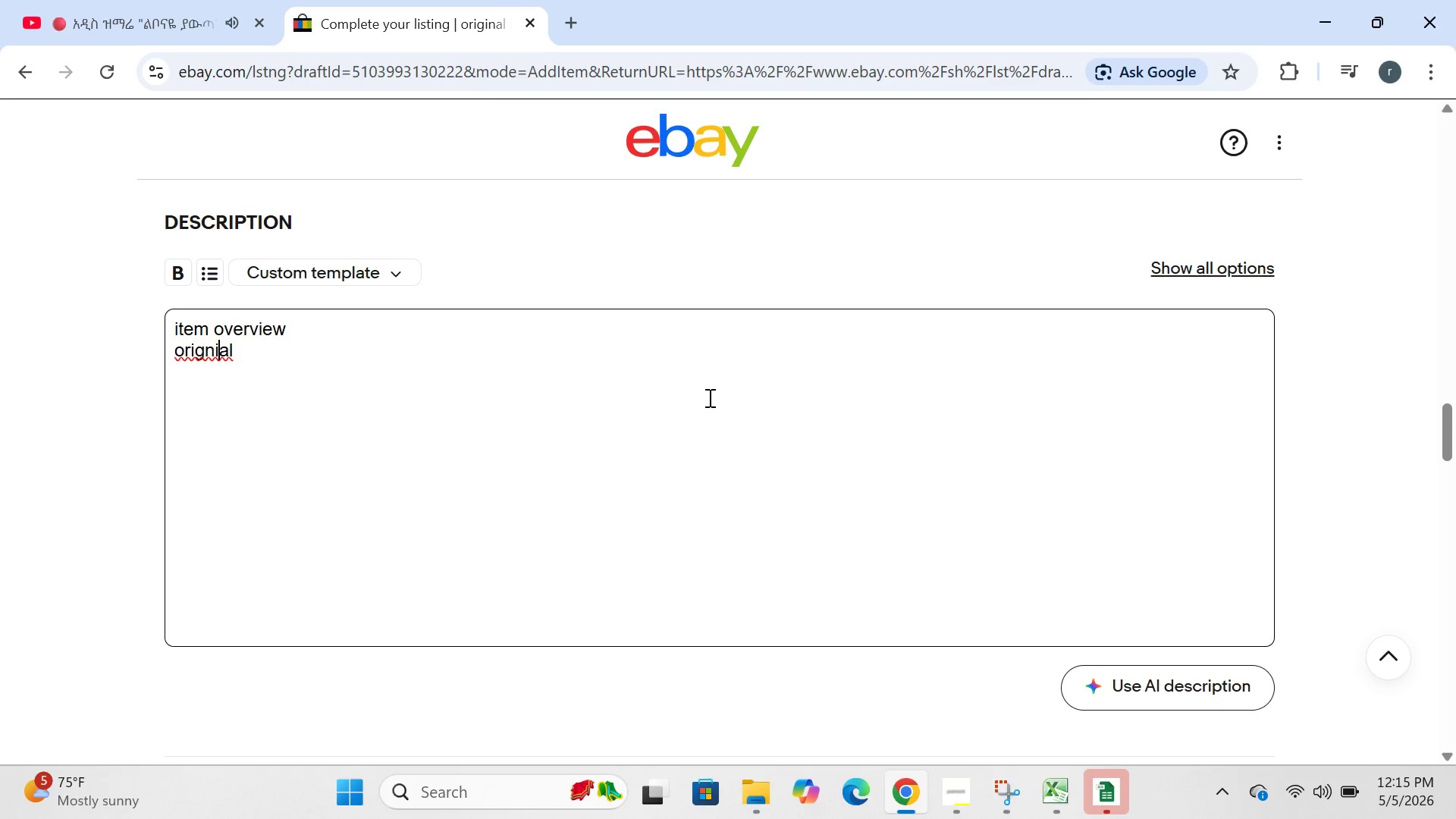 
key(ArrowLeft)
 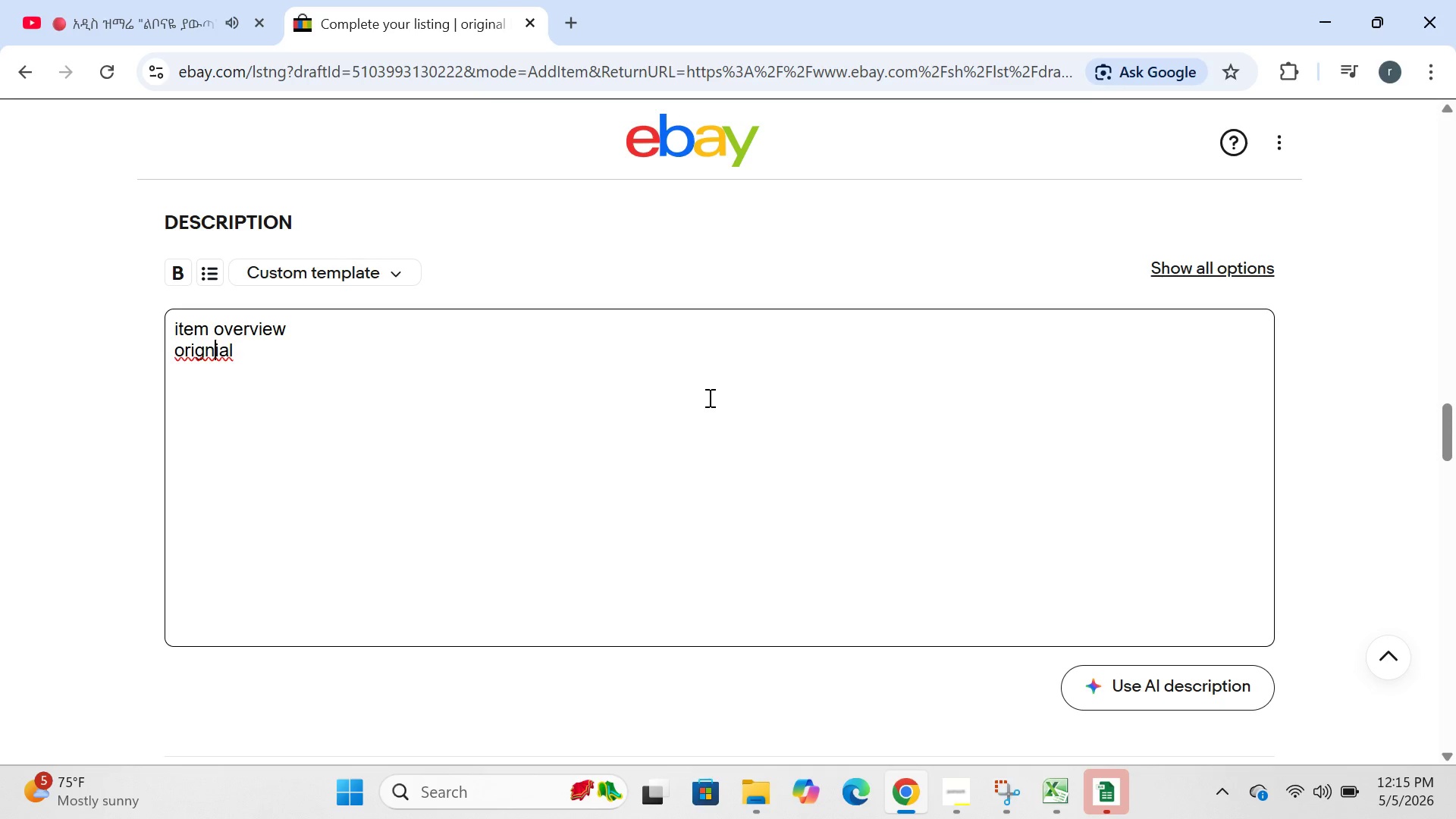 
key(ArrowLeft)
 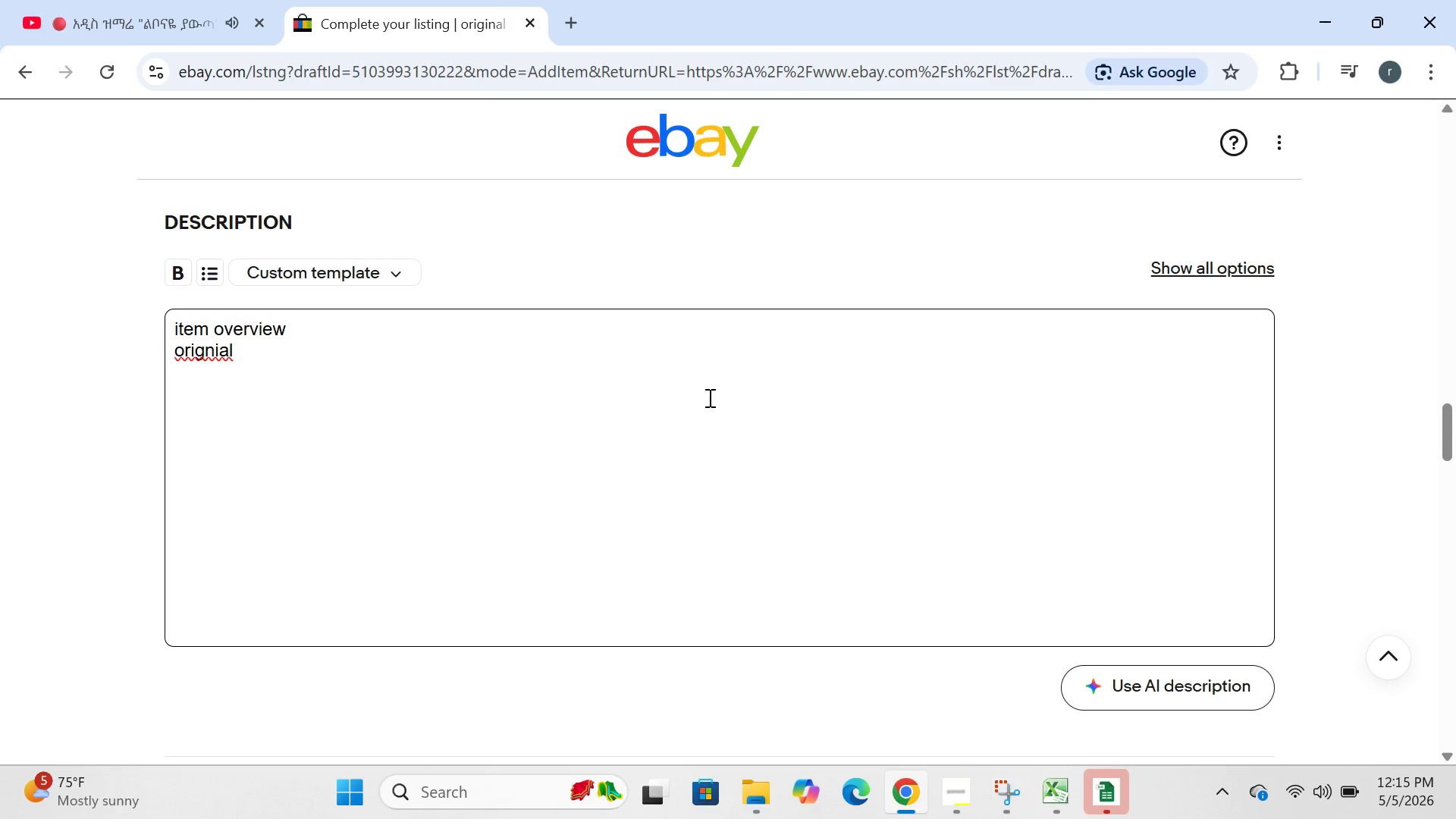 
key(Backspace)
 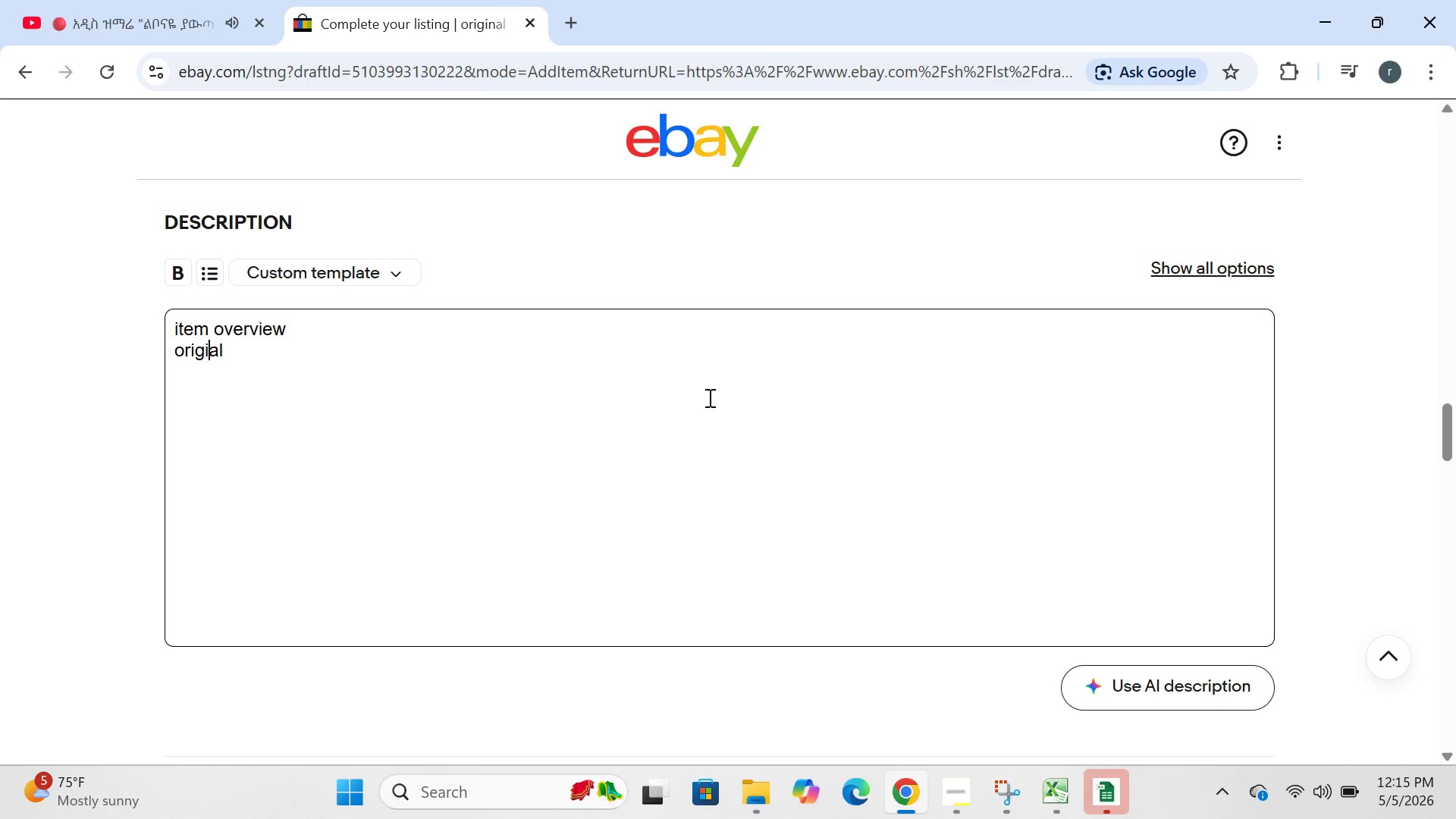 
key(ArrowRight)
 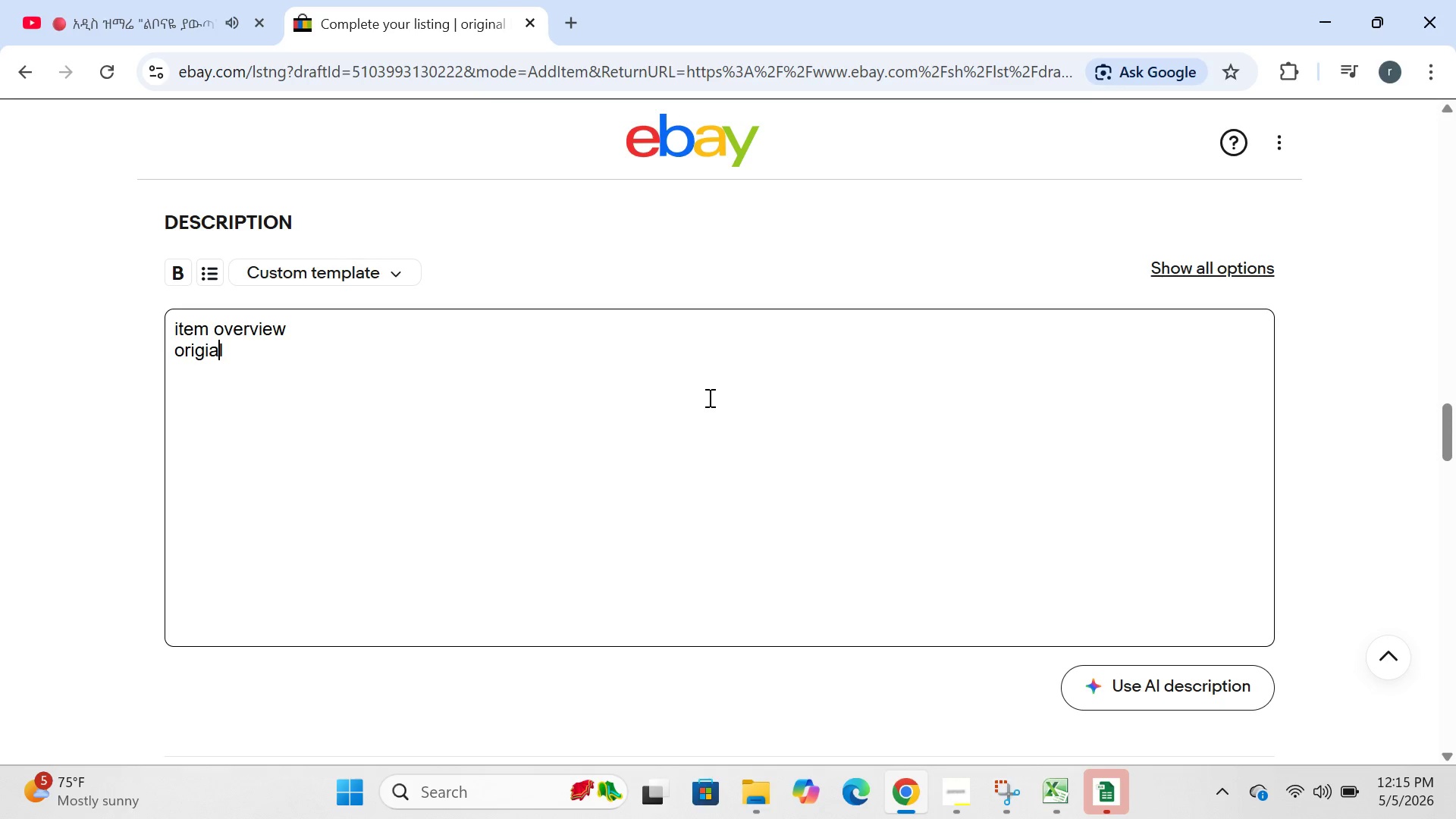 
key(ArrowRight)
 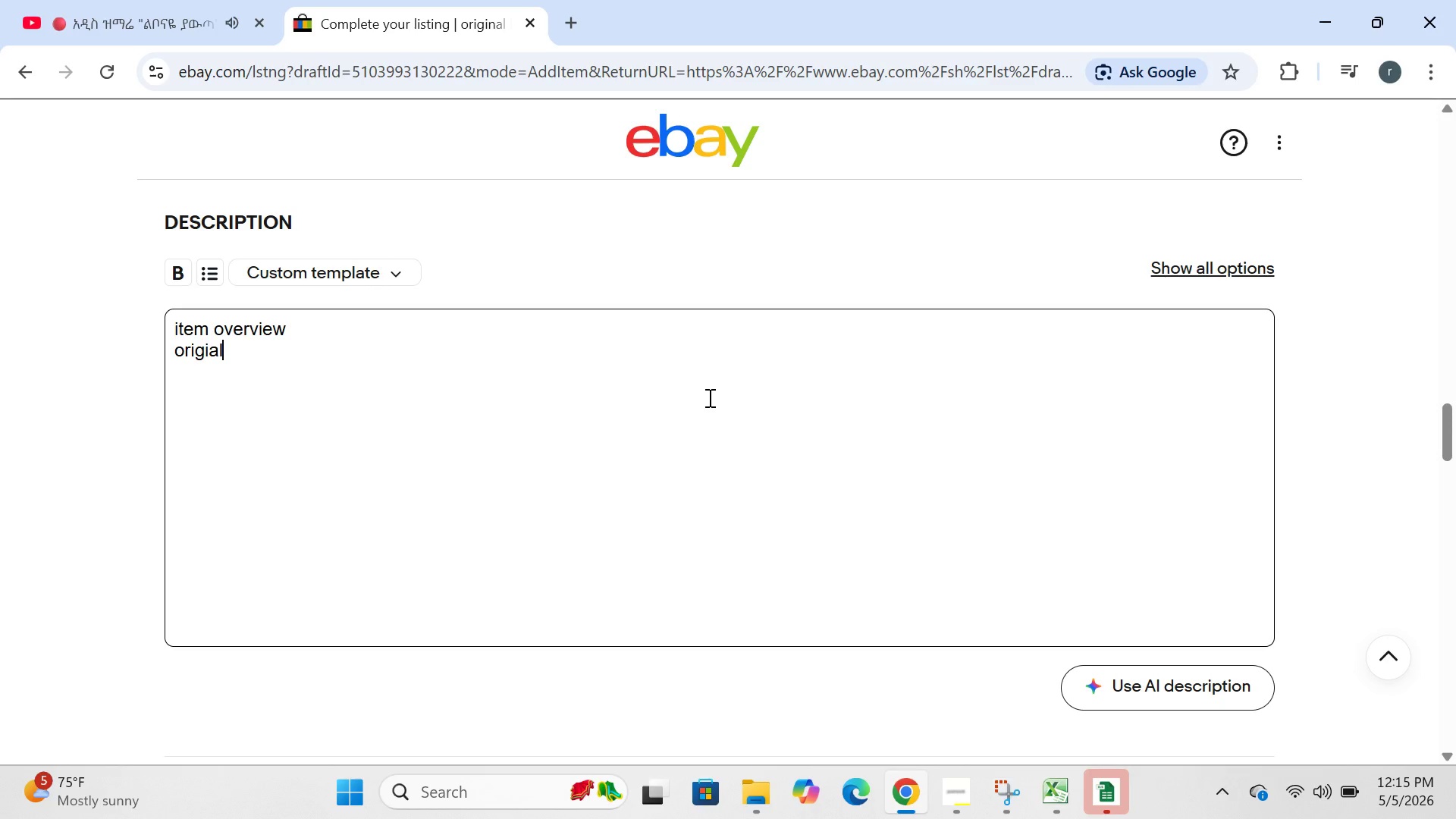 
key(ArrowRight)
 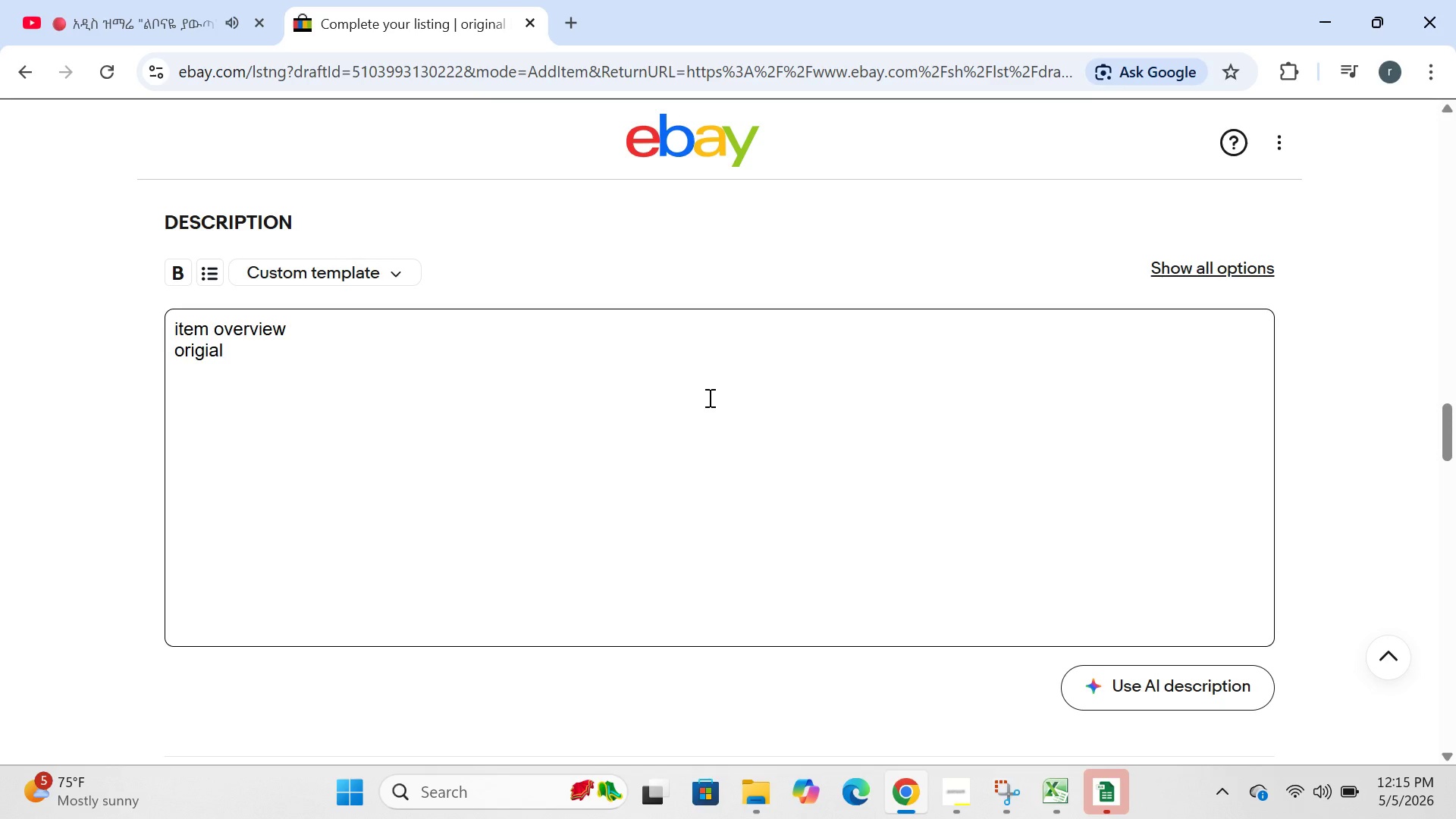 
type( 196)
key(Backspace)
type(86" bi)
key(Backspace)
type(lue velvet")
 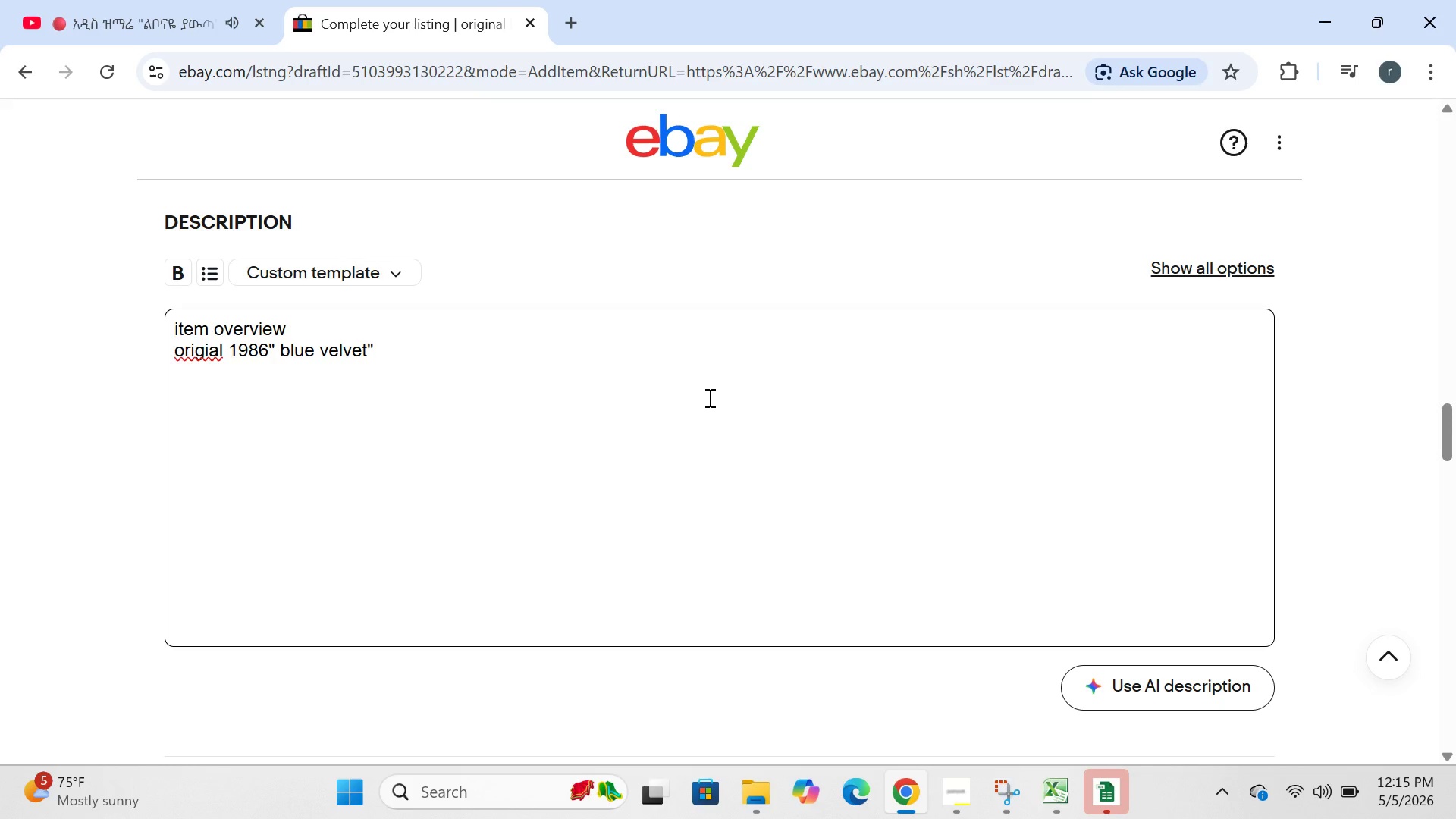 
left_click([209, 354])
 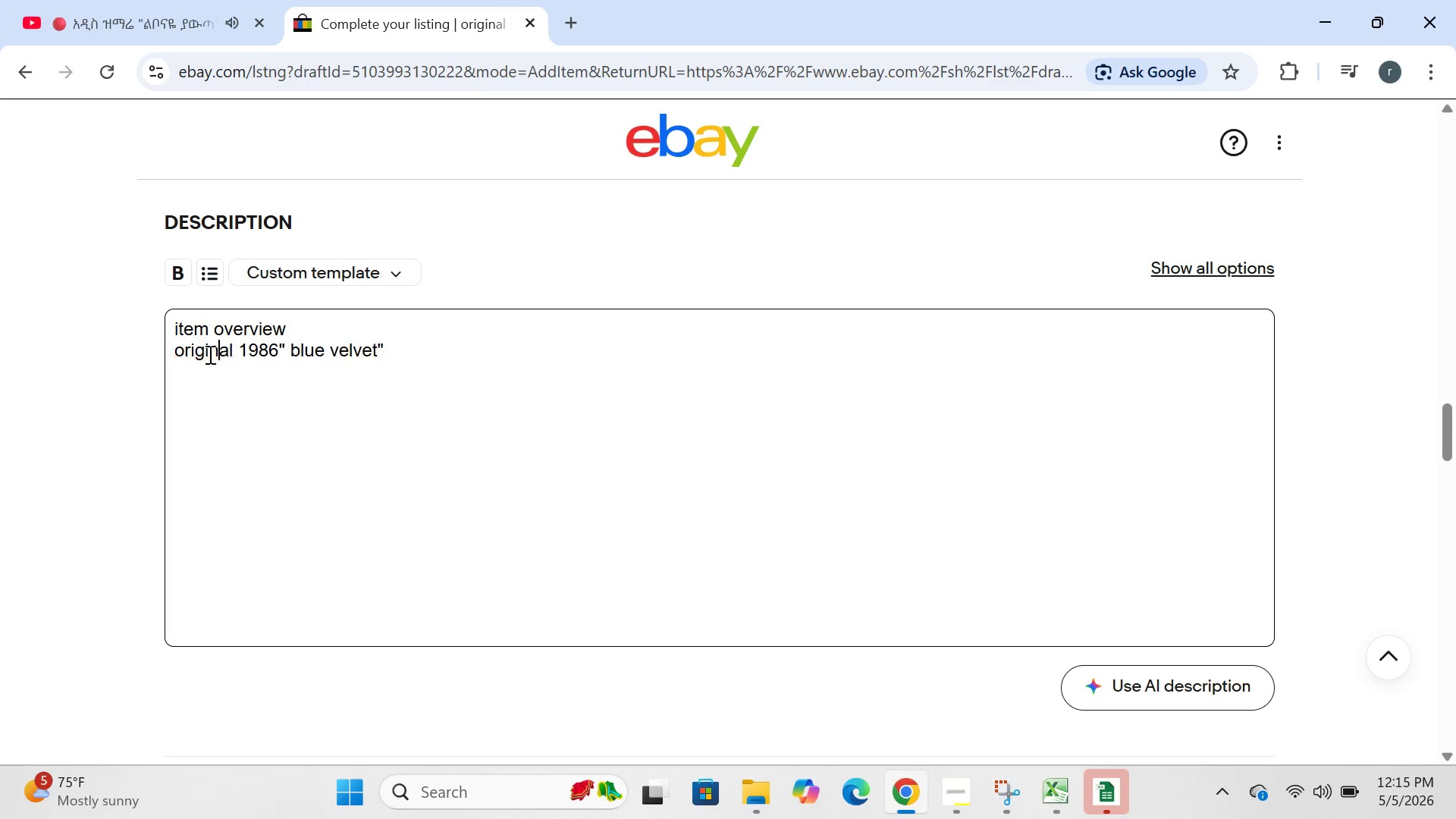 
key(N)
 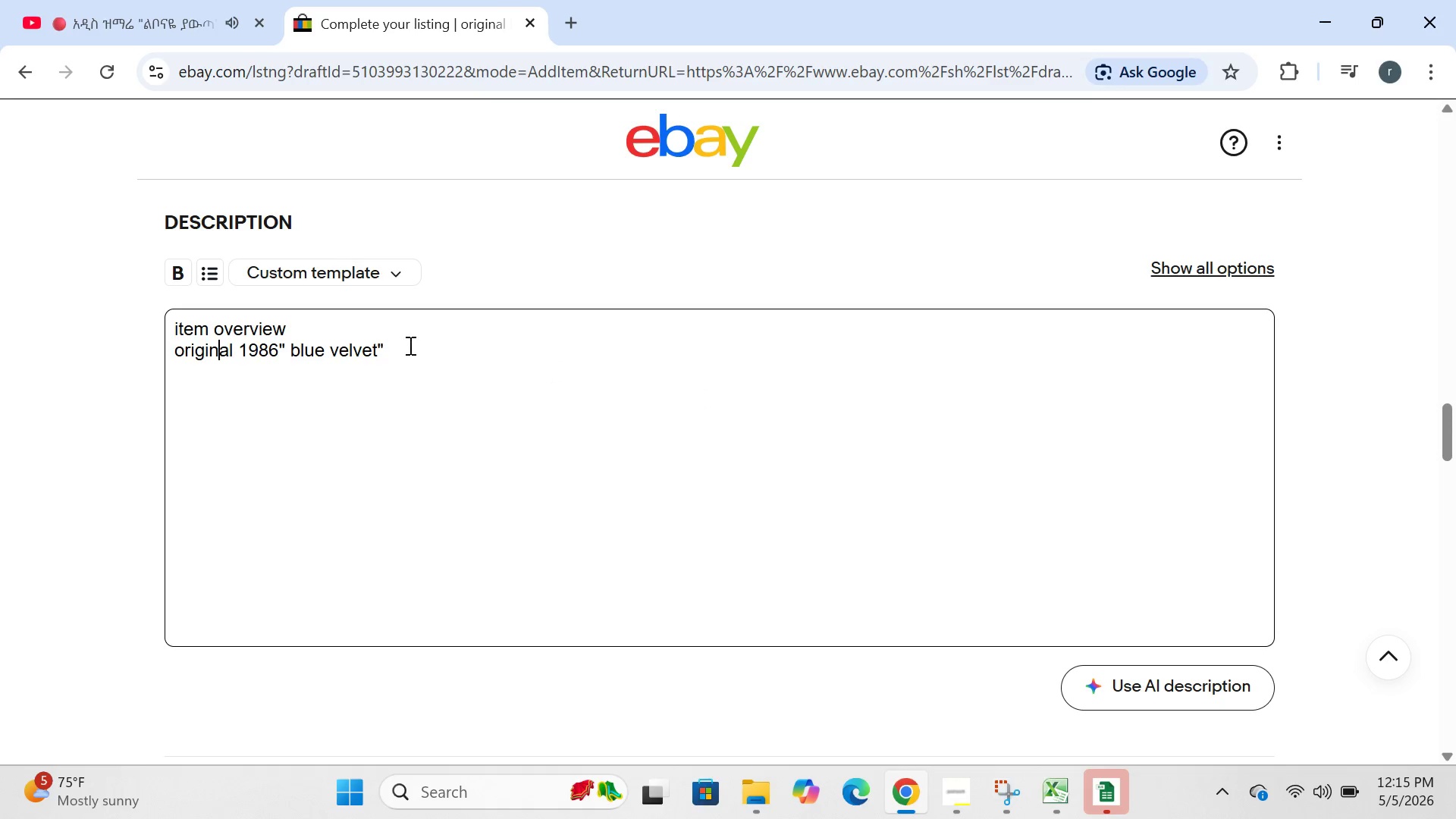 
left_click([410, 345])
 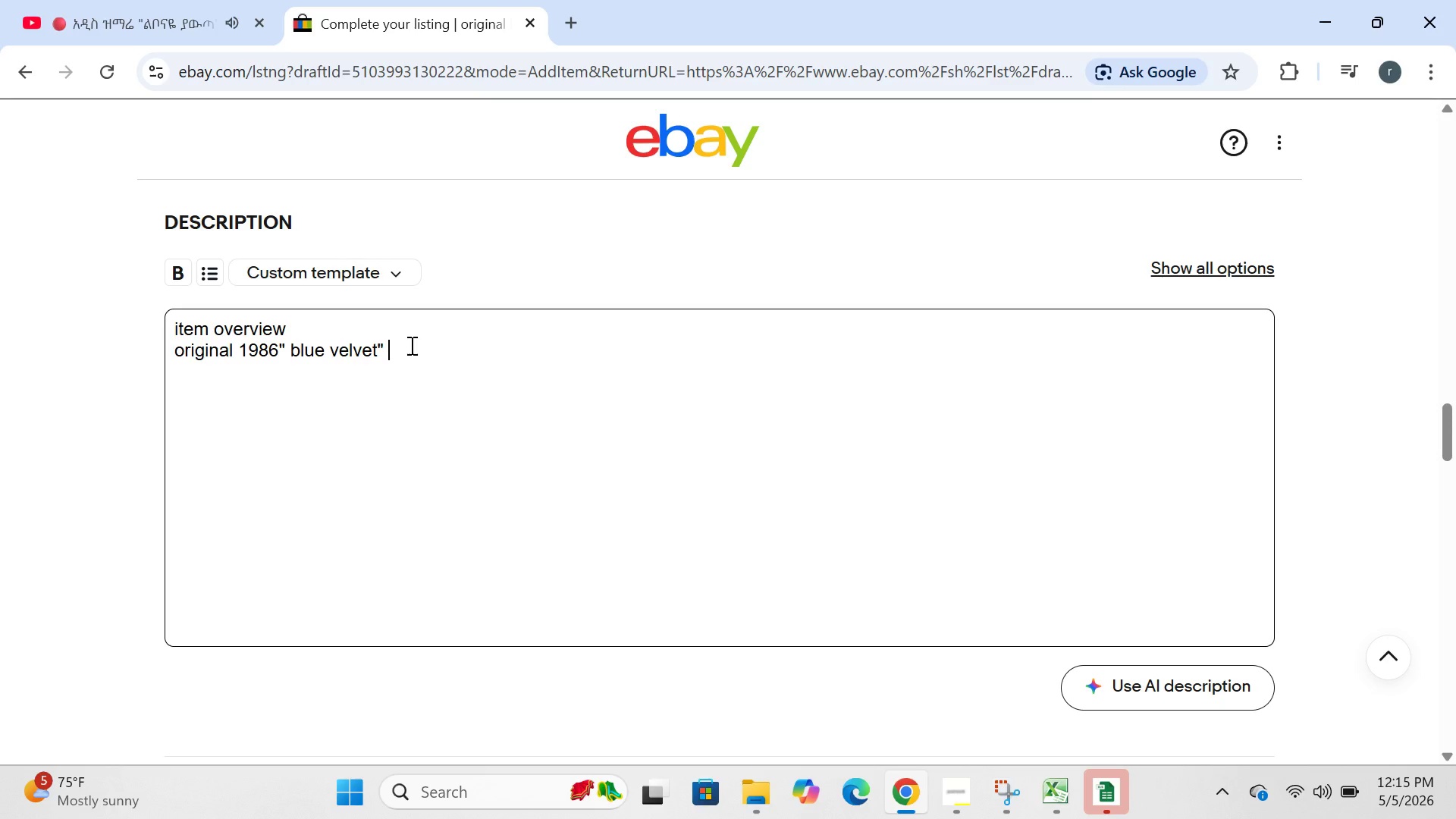 
type(canvas print signed by diector david lynch)
 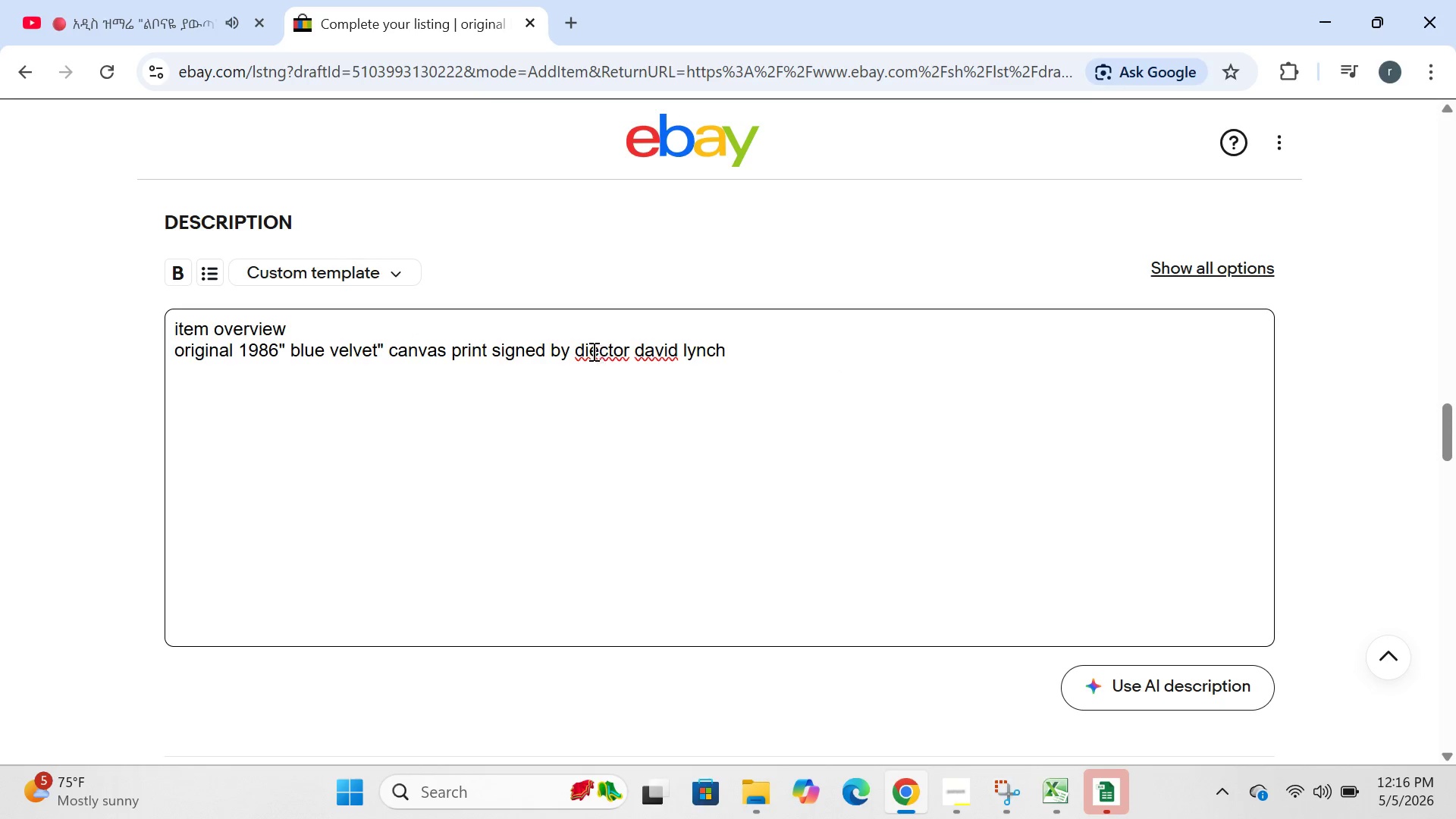 
left_click([596, 349])
 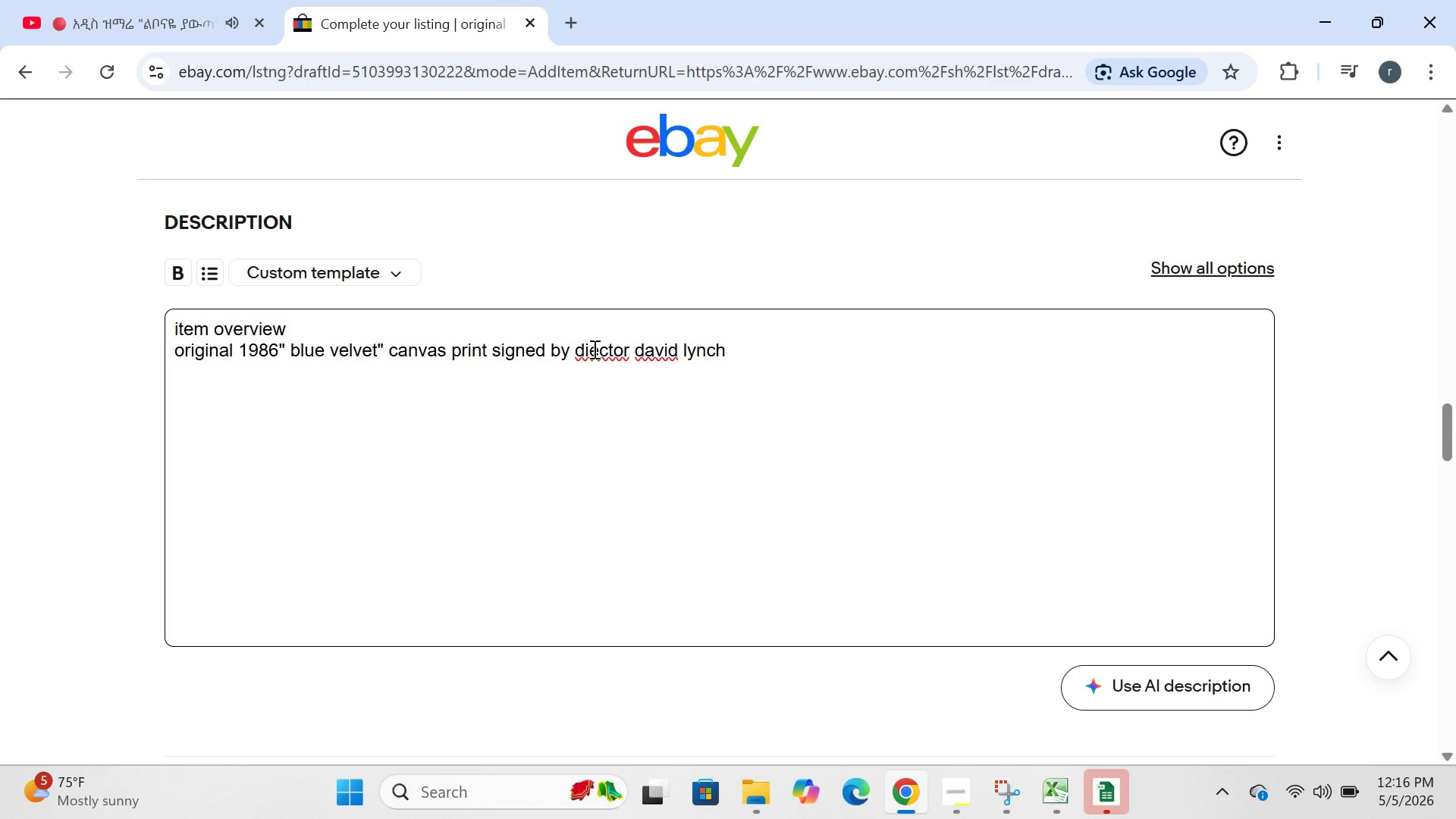 
left_click([593, 349])
 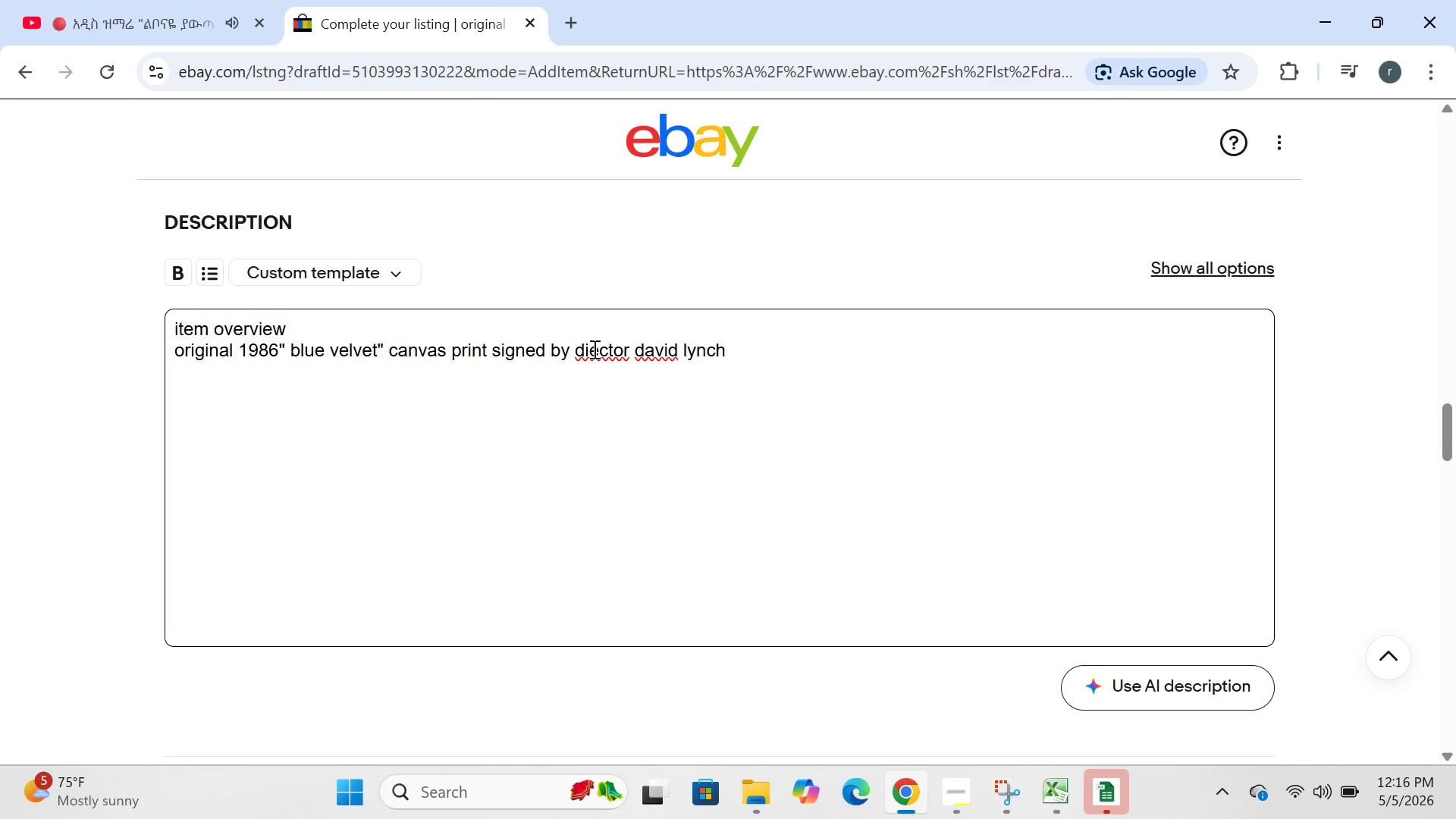 
key(R)
 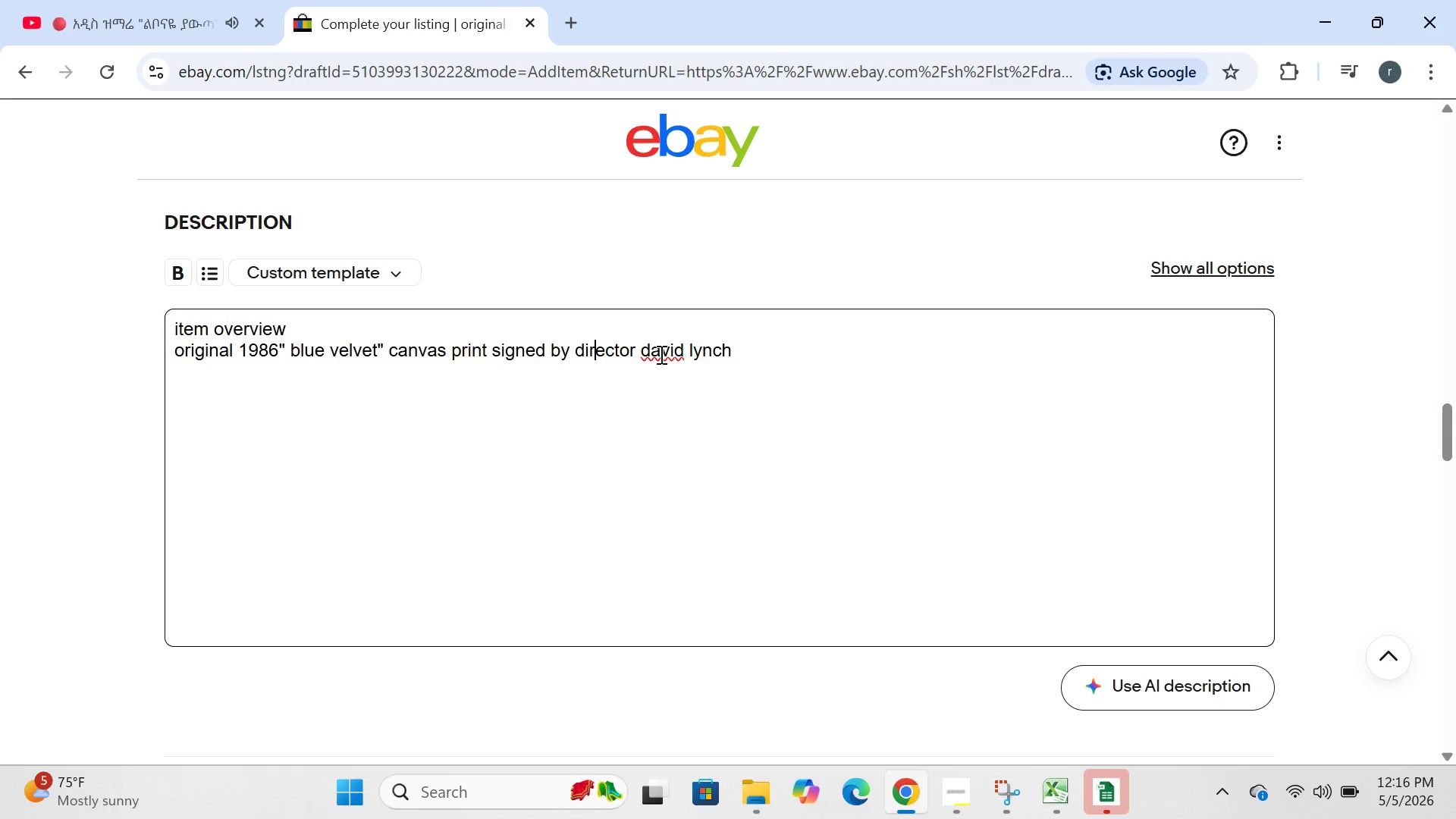 
left_click([654, 350])
 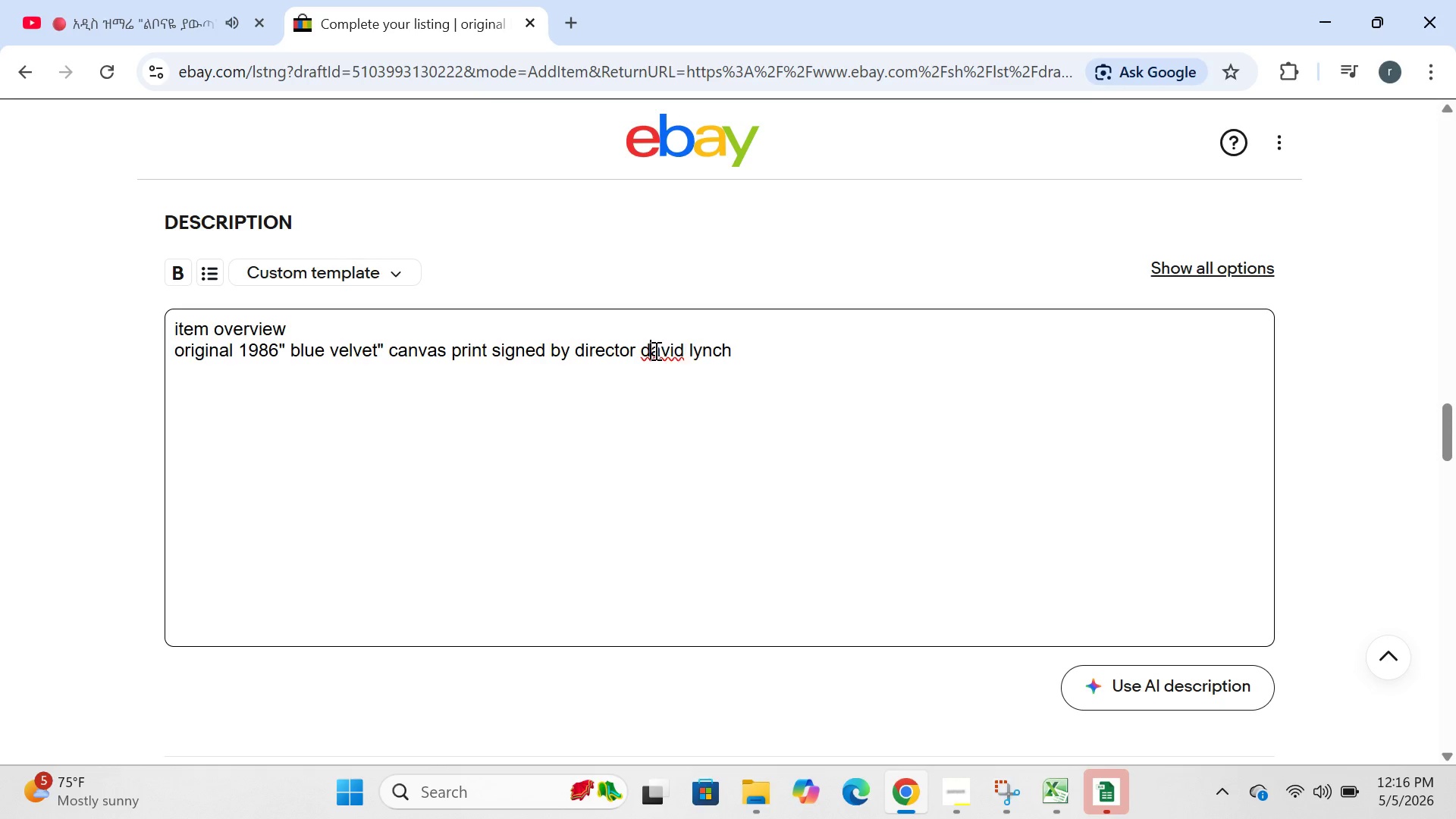 
key(Backspace)
 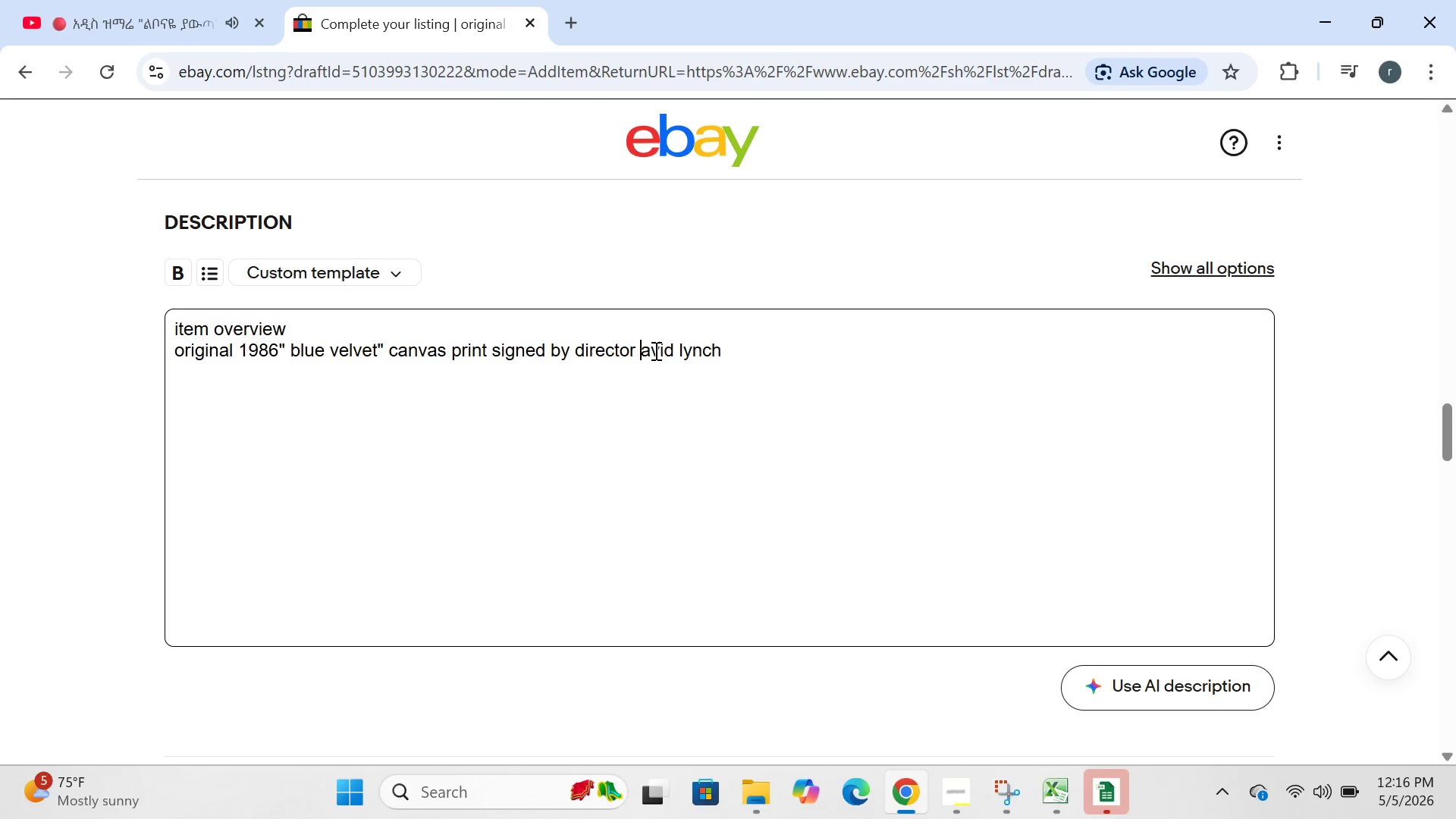 
key(CapsLock)
 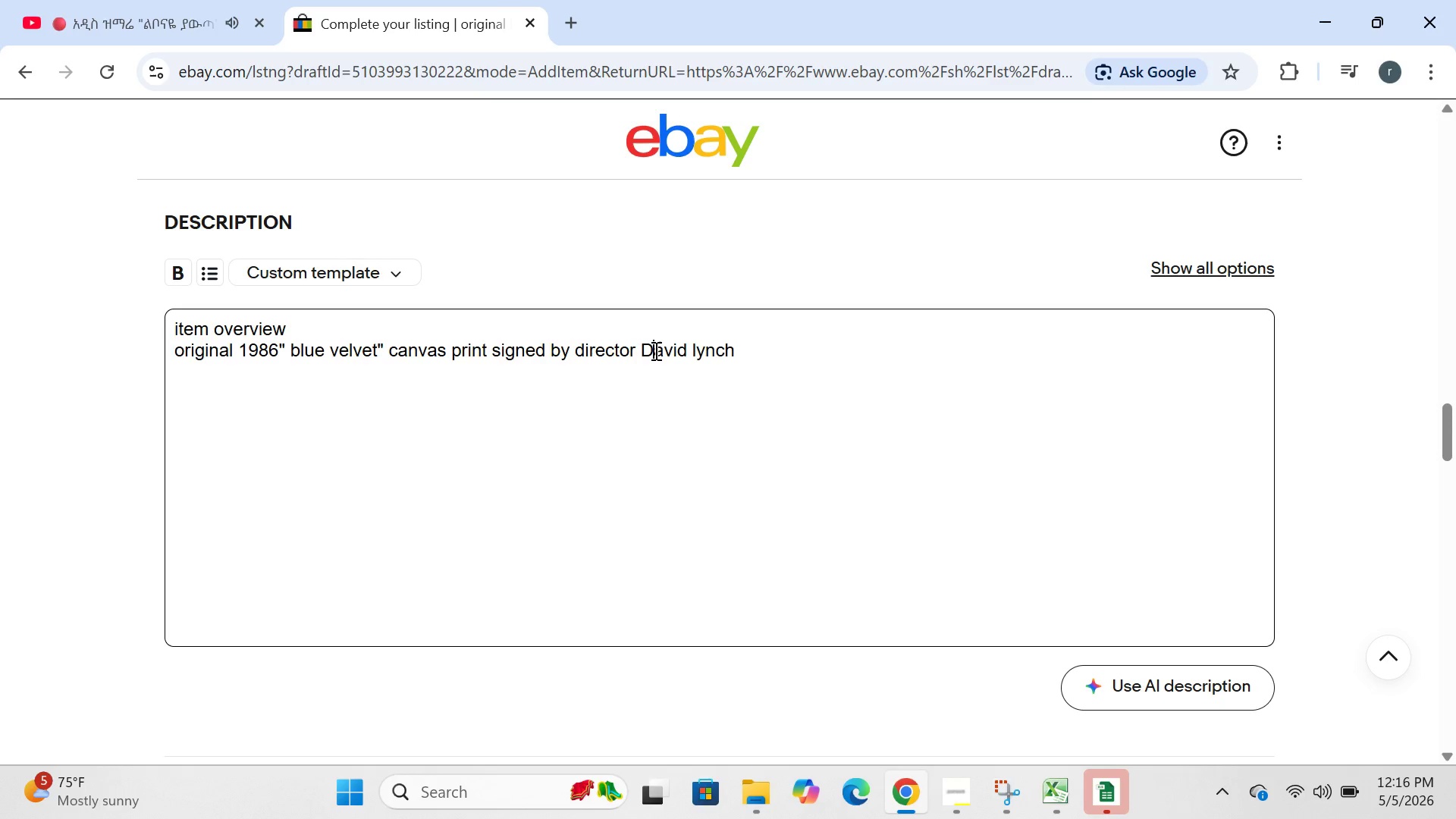 
key(D)
 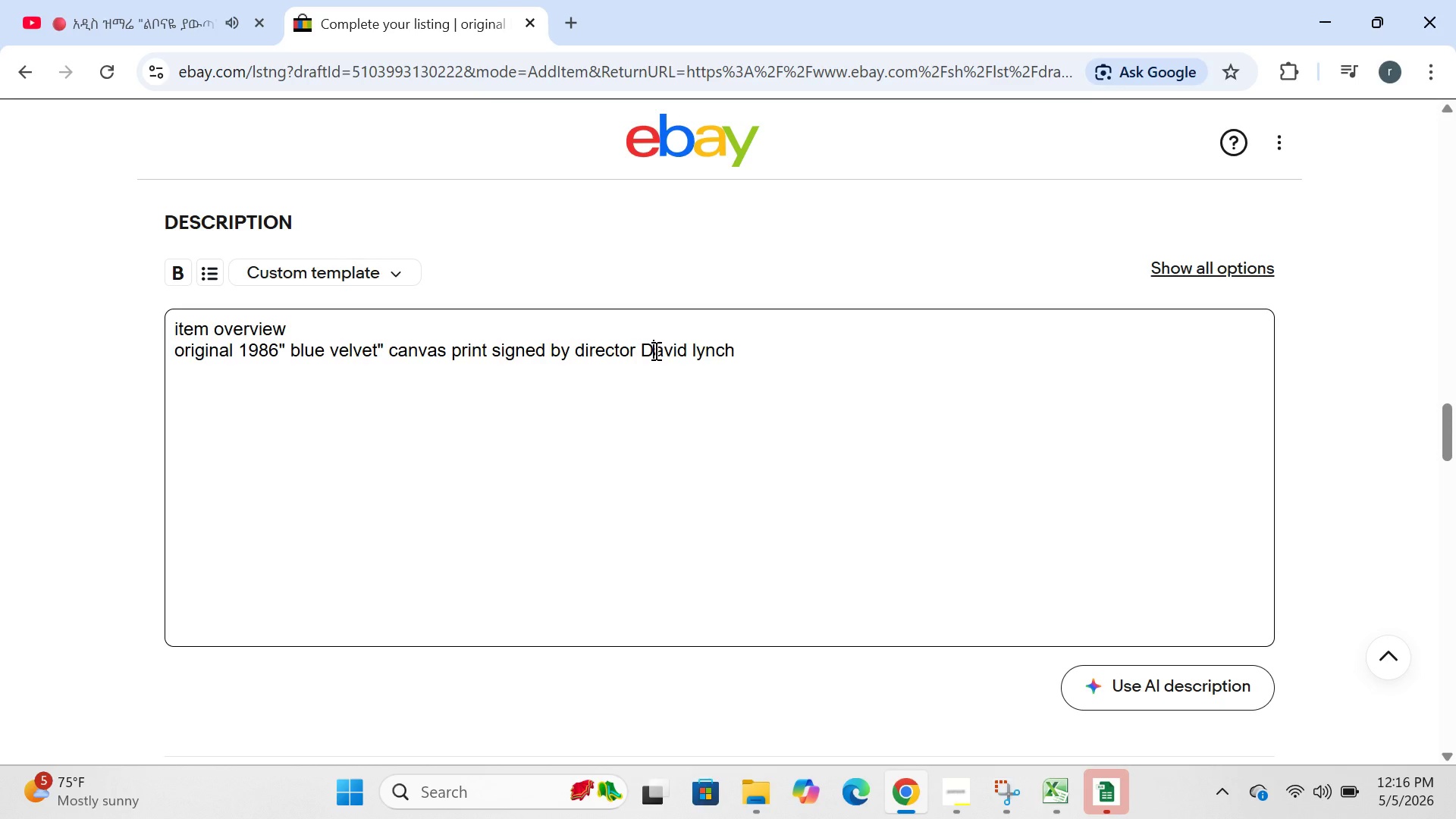 
key(CapsLock)
 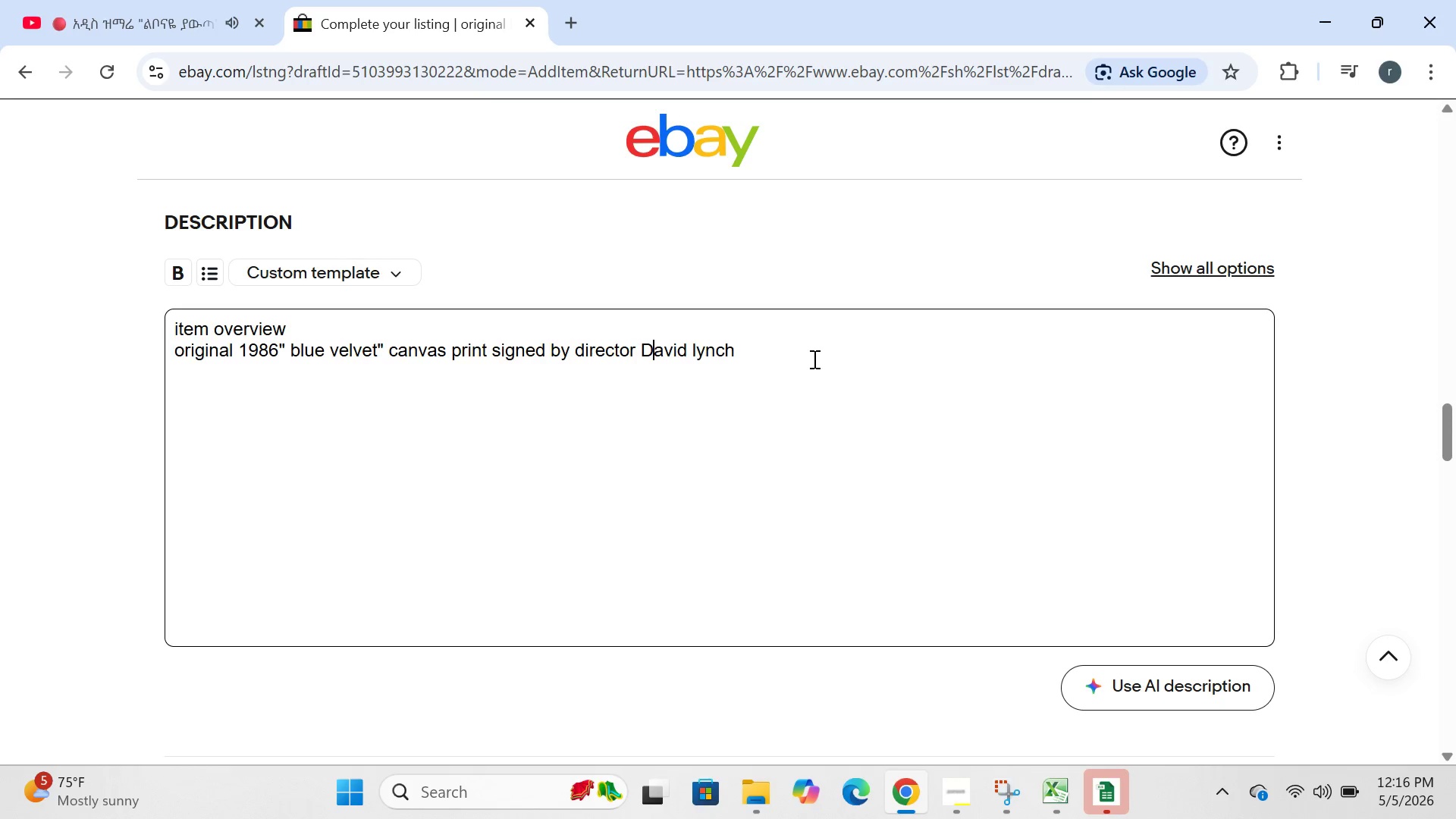 
left_click([813, 359])
 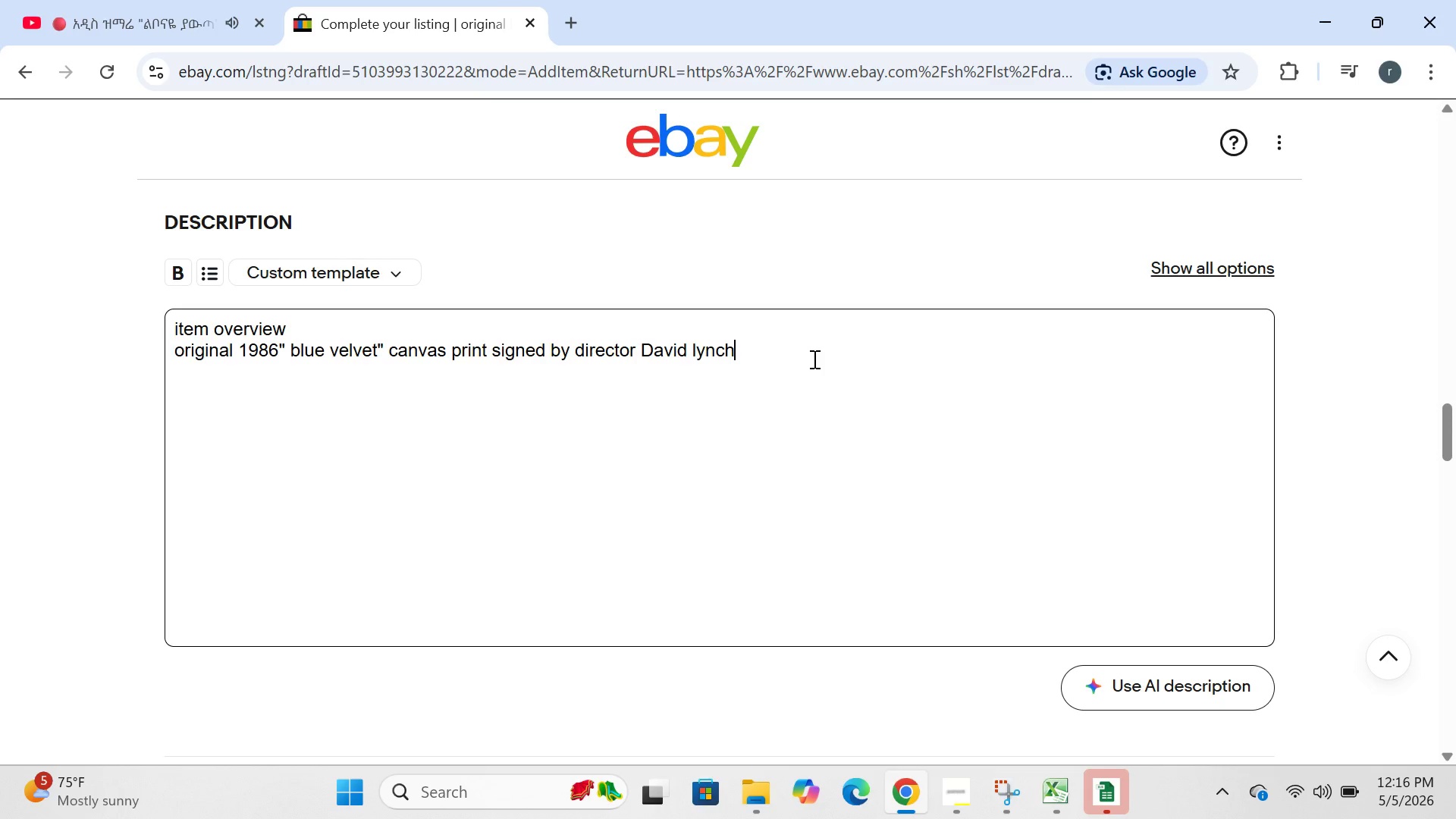 
type(. surrealist style/)
key(Backspace)
type(. mint condition . unframed. 24 x 36 inches,)
 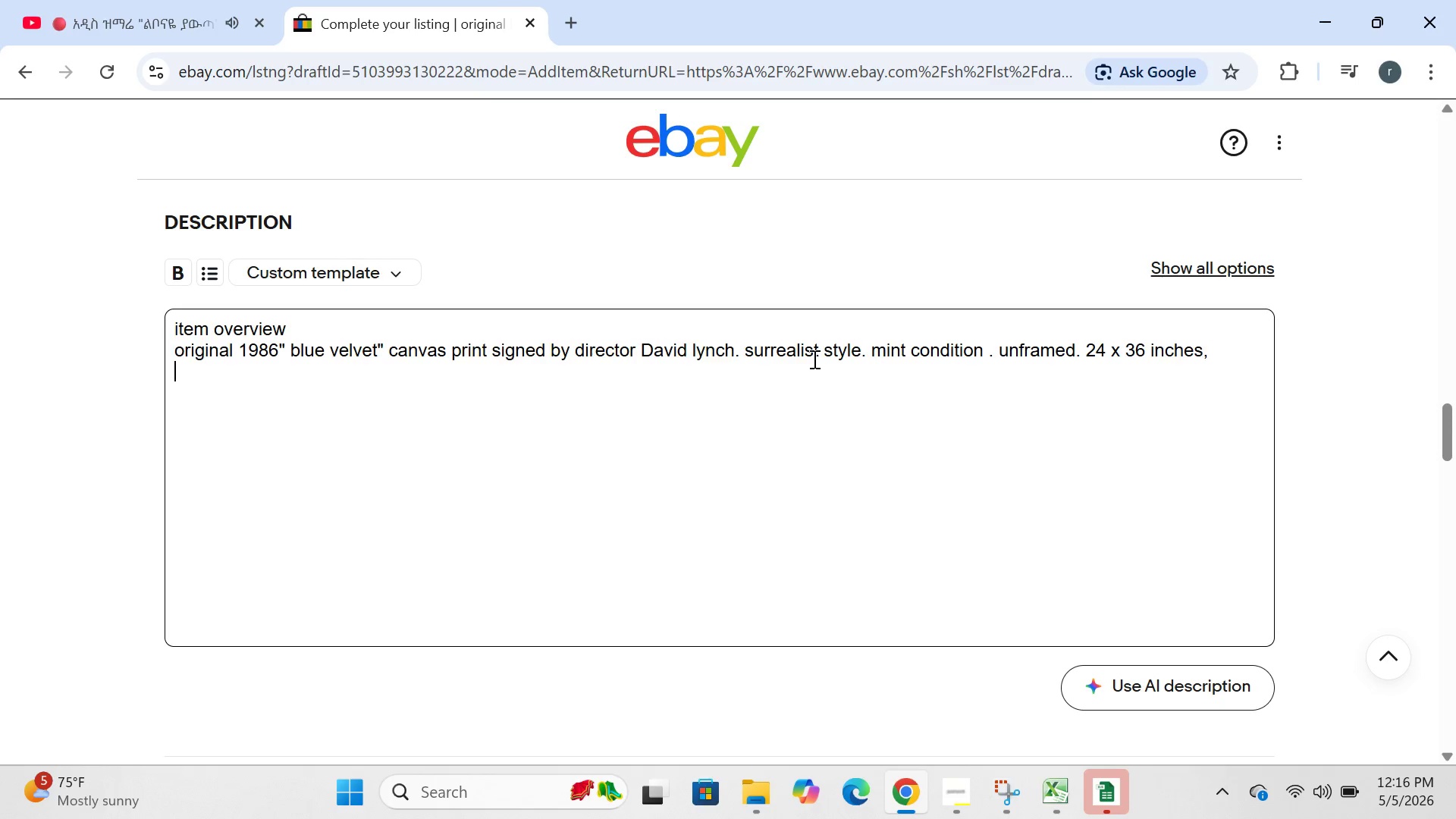 
key(Enter)
 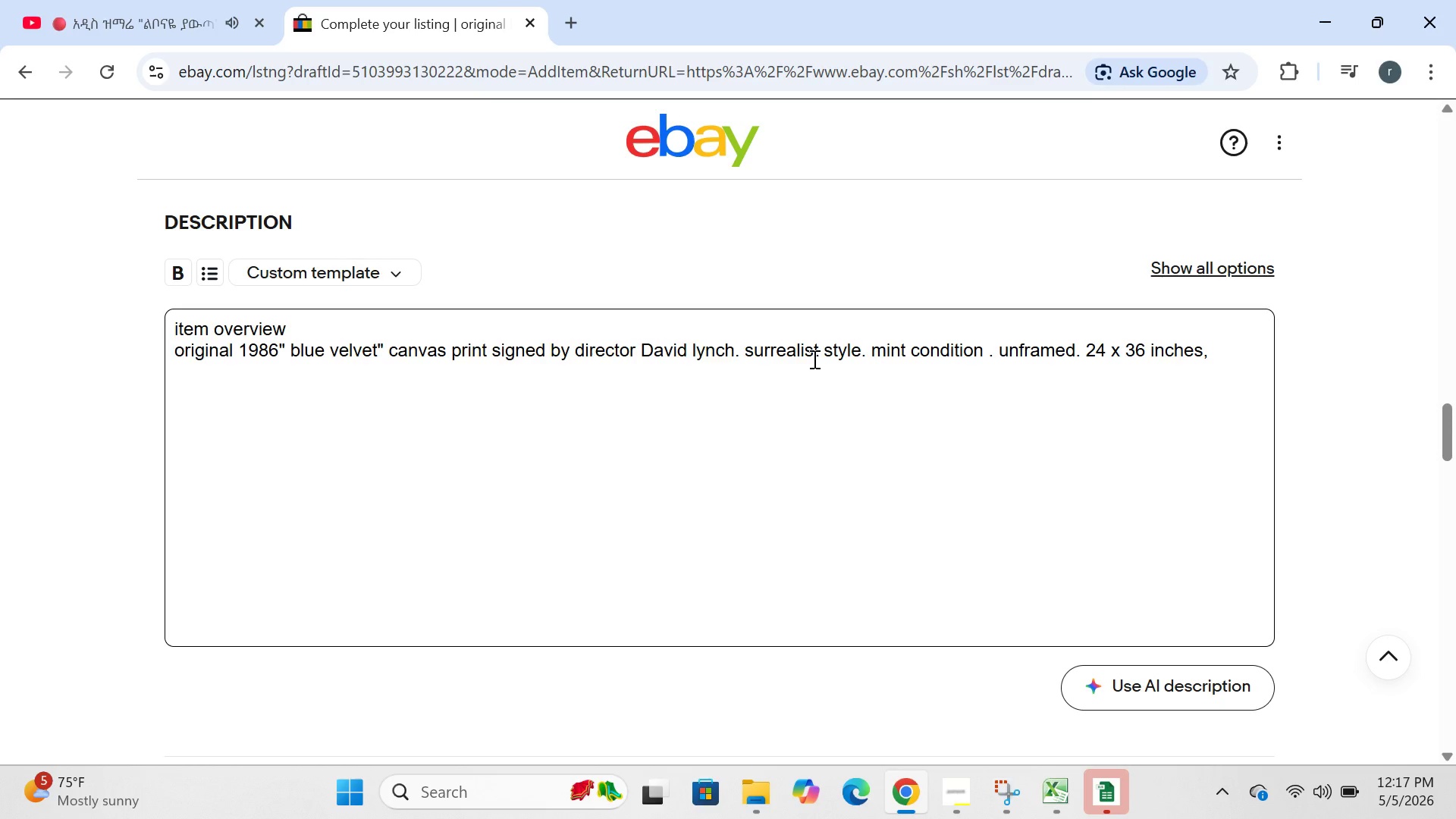 
type(ket)
key(Backspace)
type(y f)
key(Backspace)
type(der)
key(Backspace)
type(tails)
 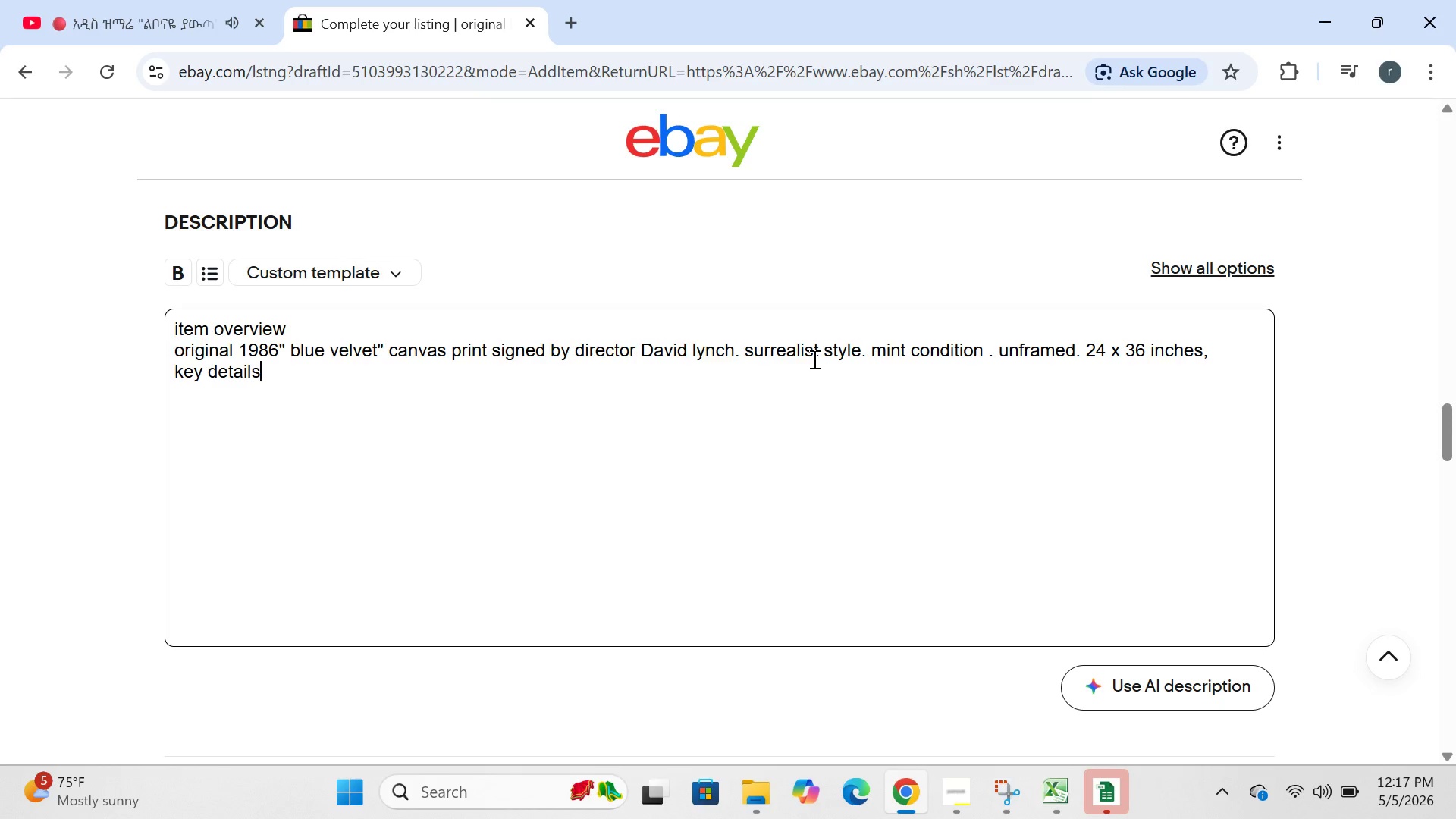 
hold_key(key=ShiftRight, duration=0.83)
 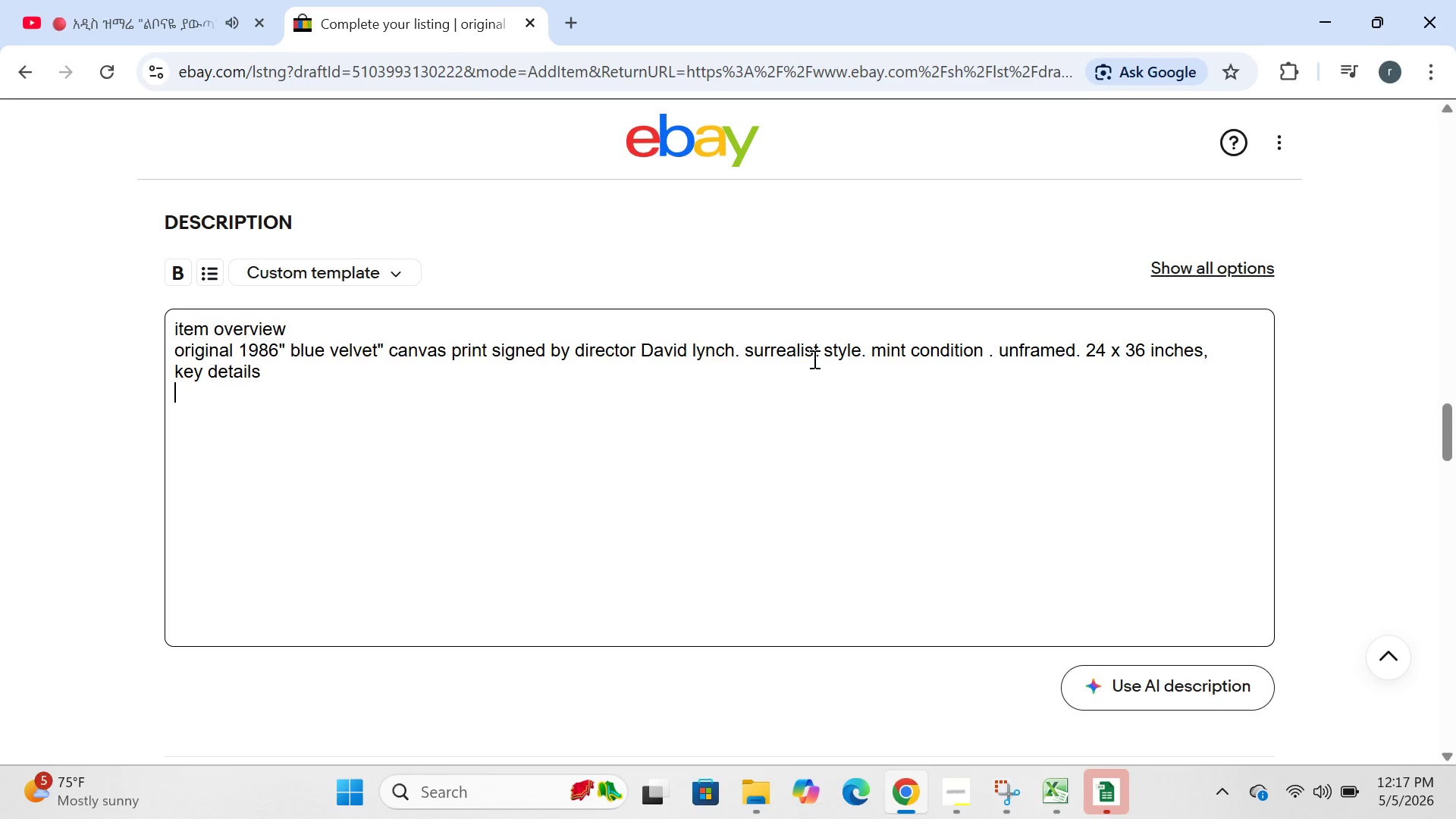 
key(Enter)
 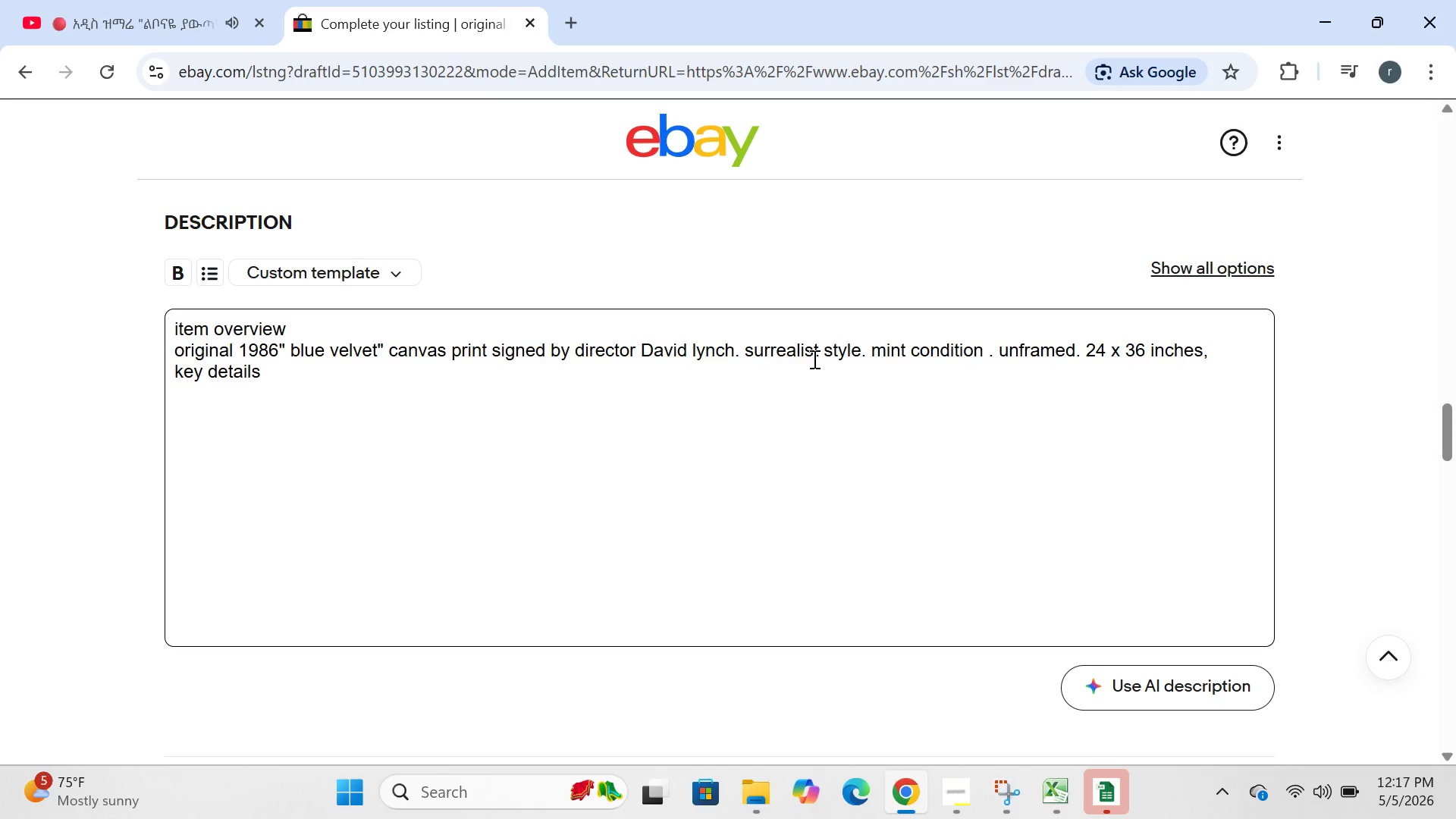 
type(artist/diector: davis)
key(Backspace)
type(d )
 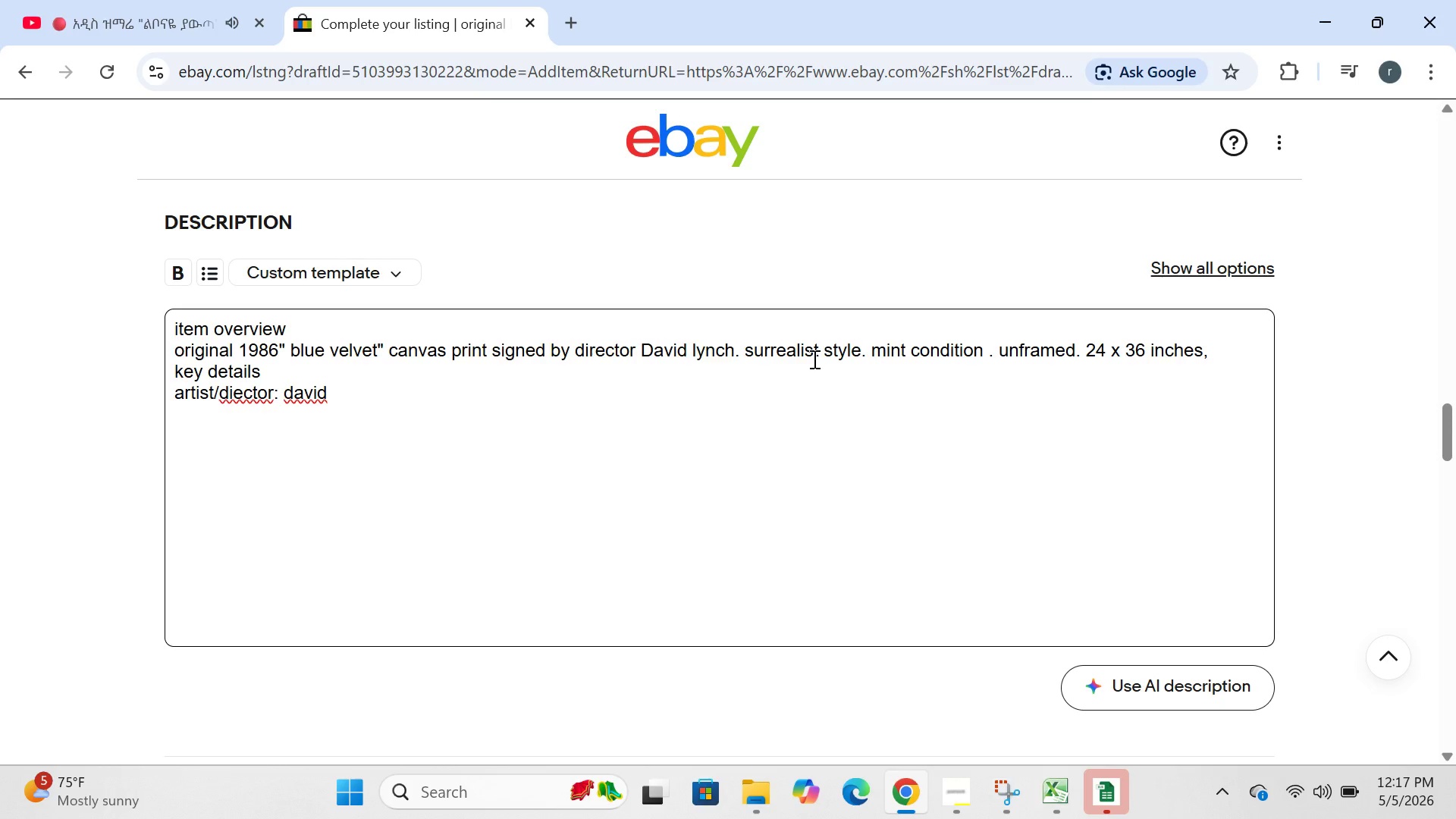 
wait(109.06)
 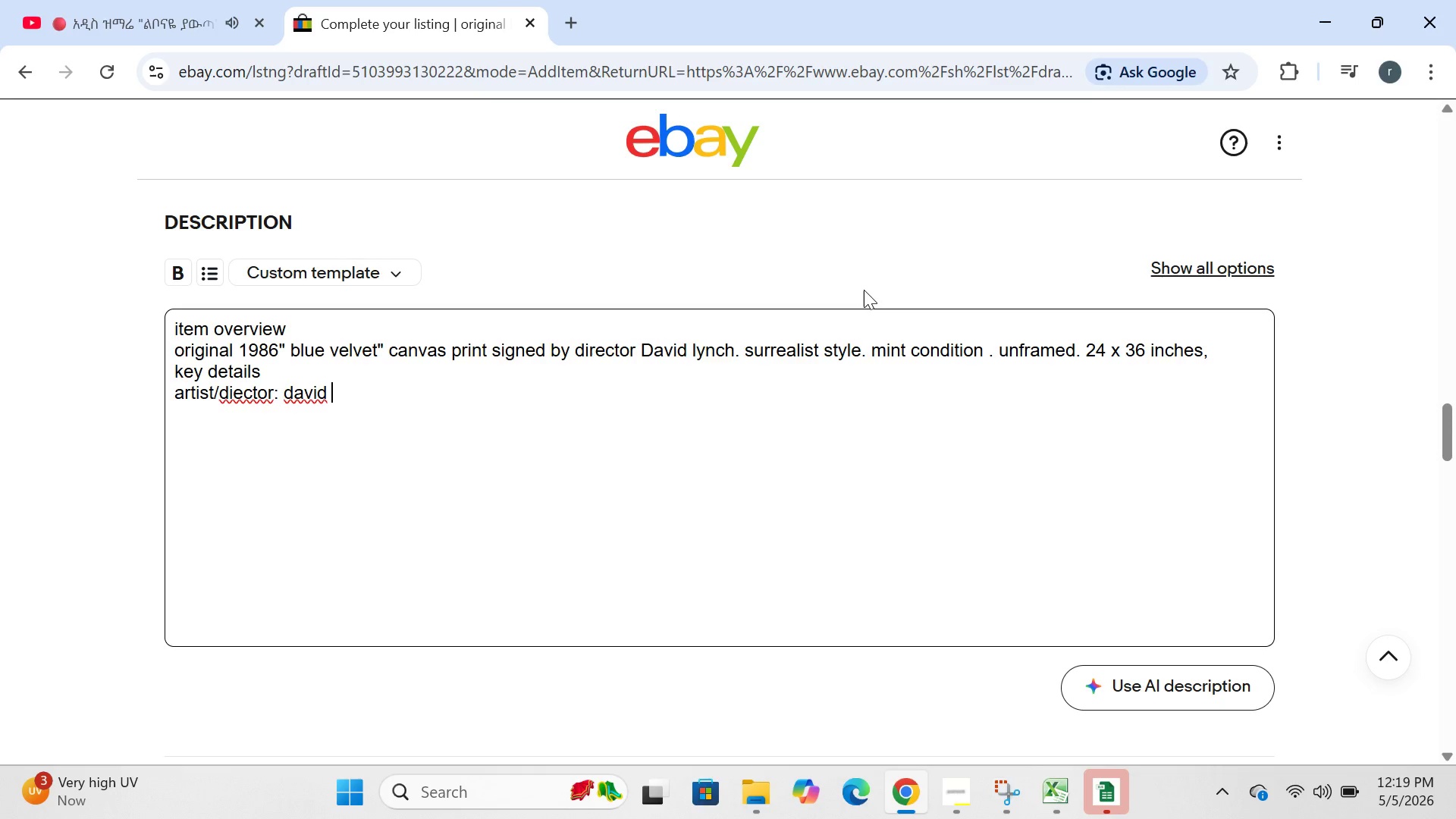 
left_click([281, 397])
 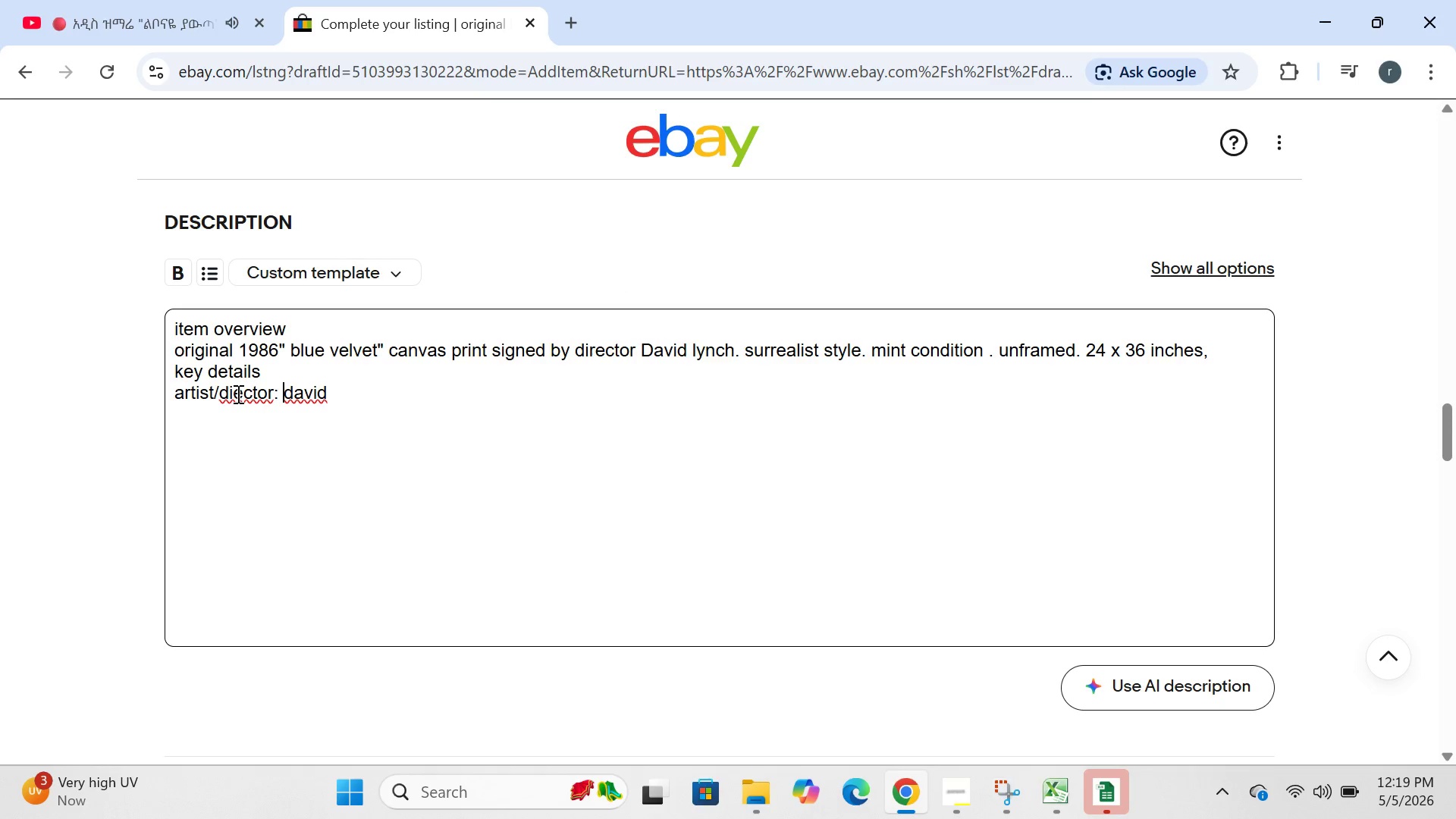 
left_click([237, 394])
 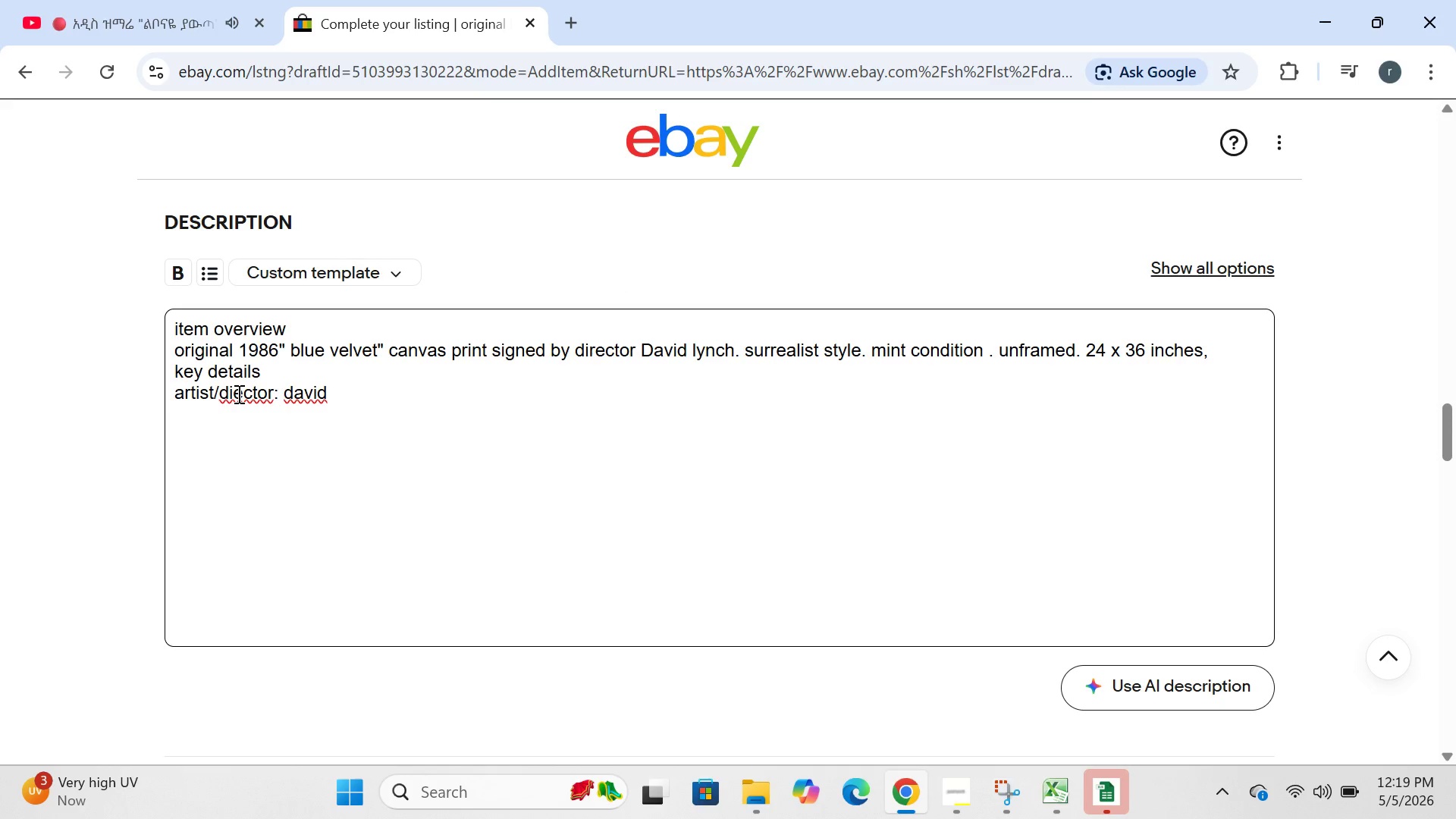 
key(R)
 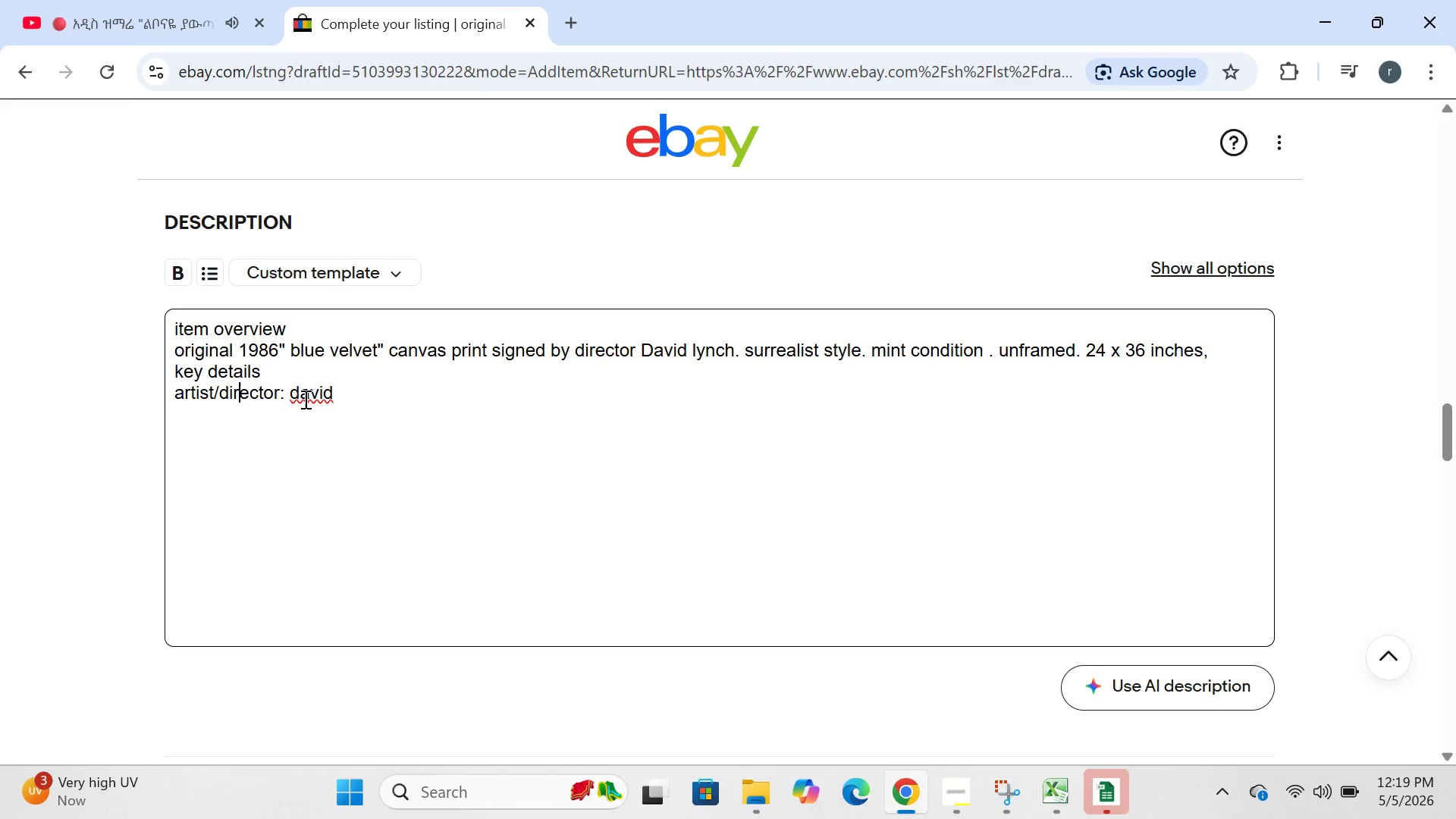 
left_click([294, 394])
 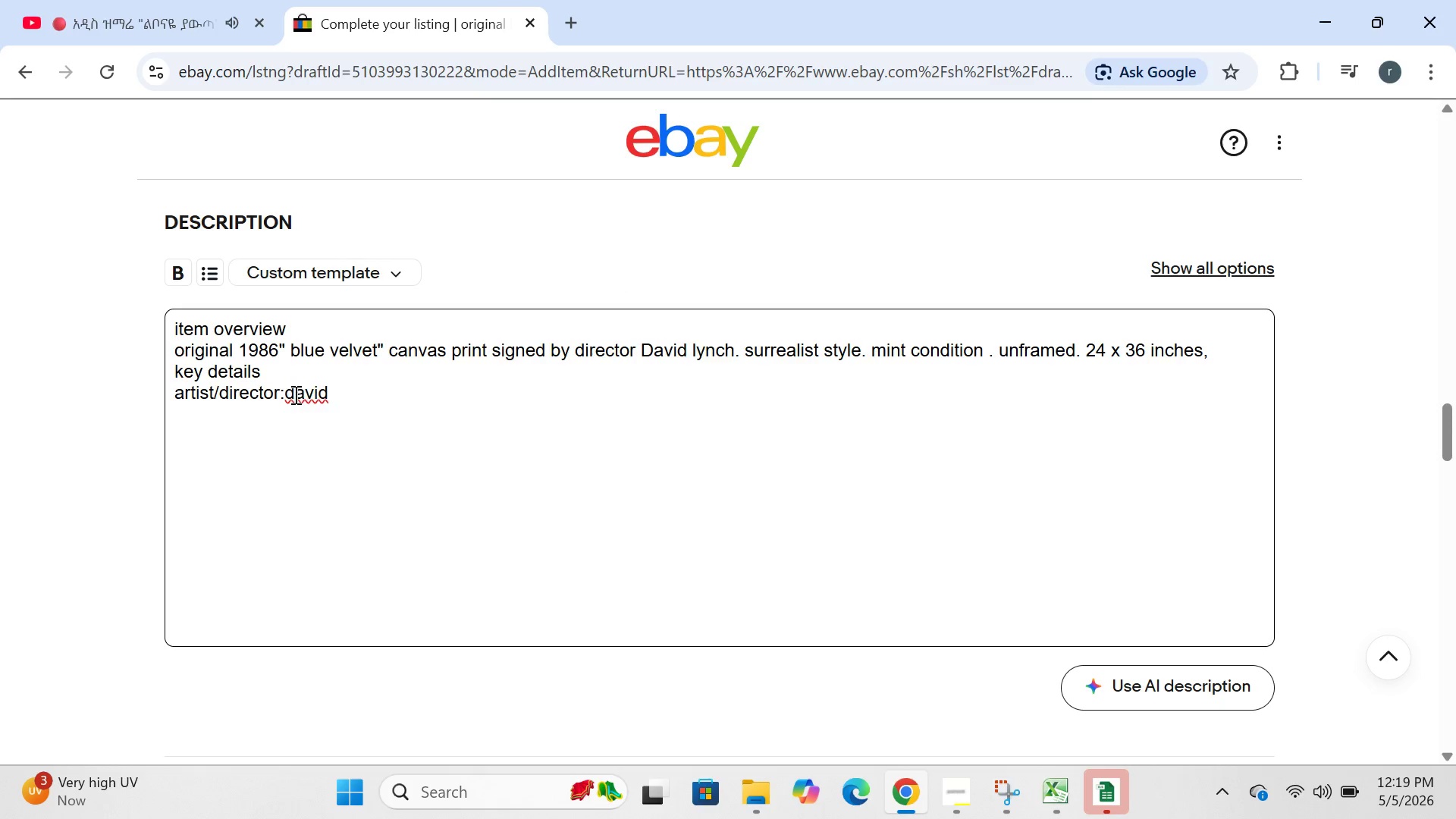 
key(Backspace)
 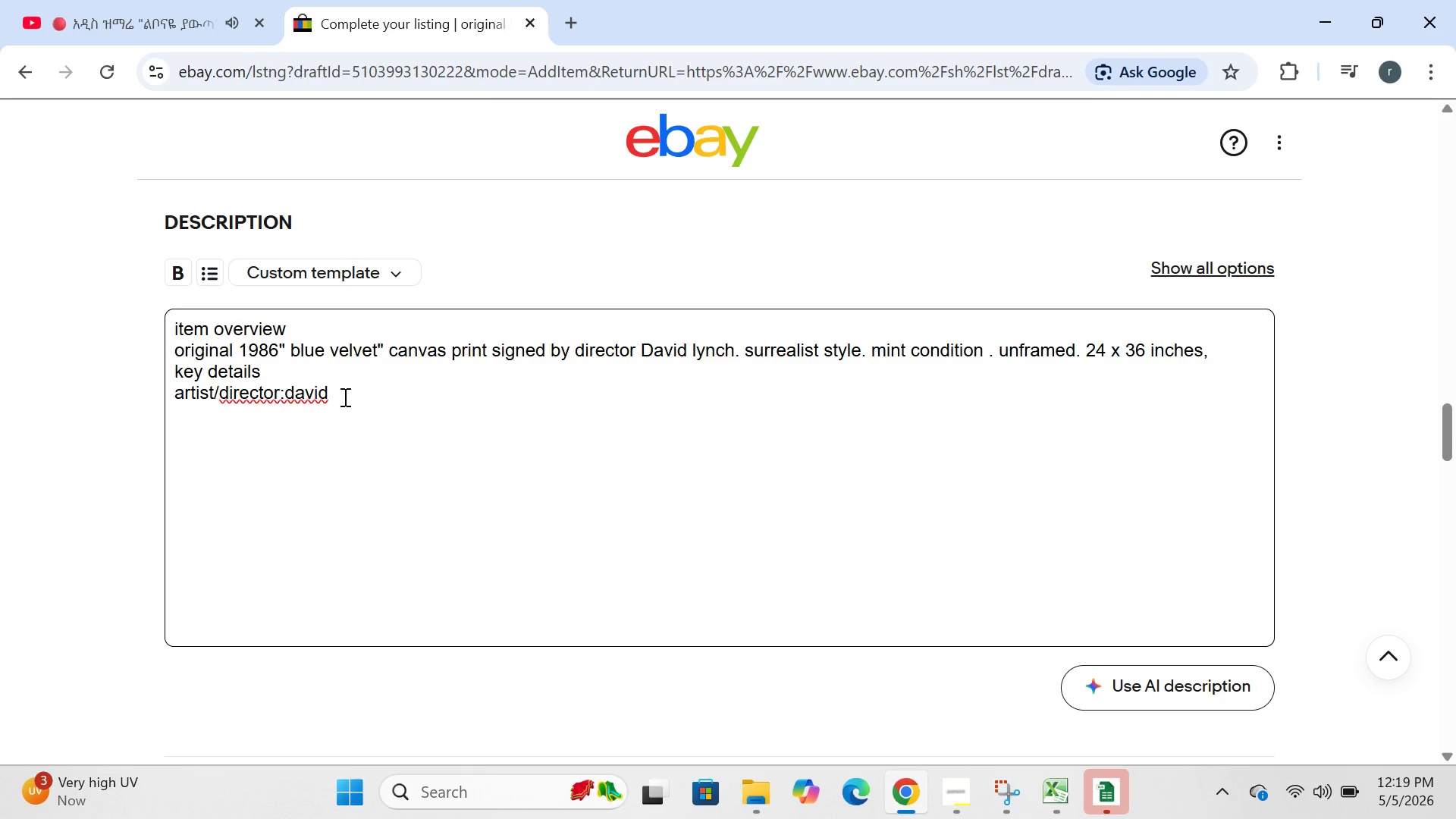 
left_click([350, 391])
 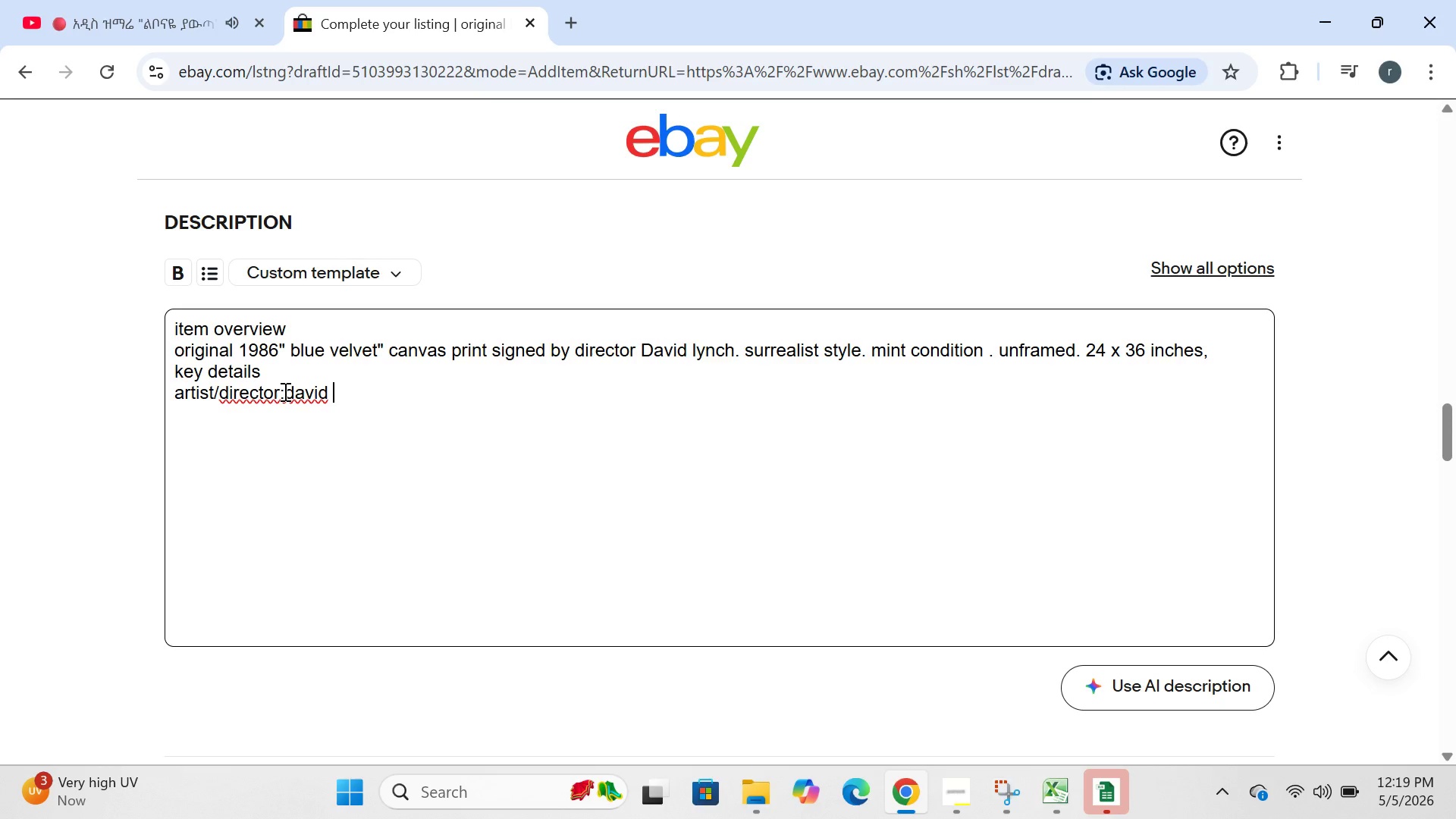 
left_click([284, 391])
 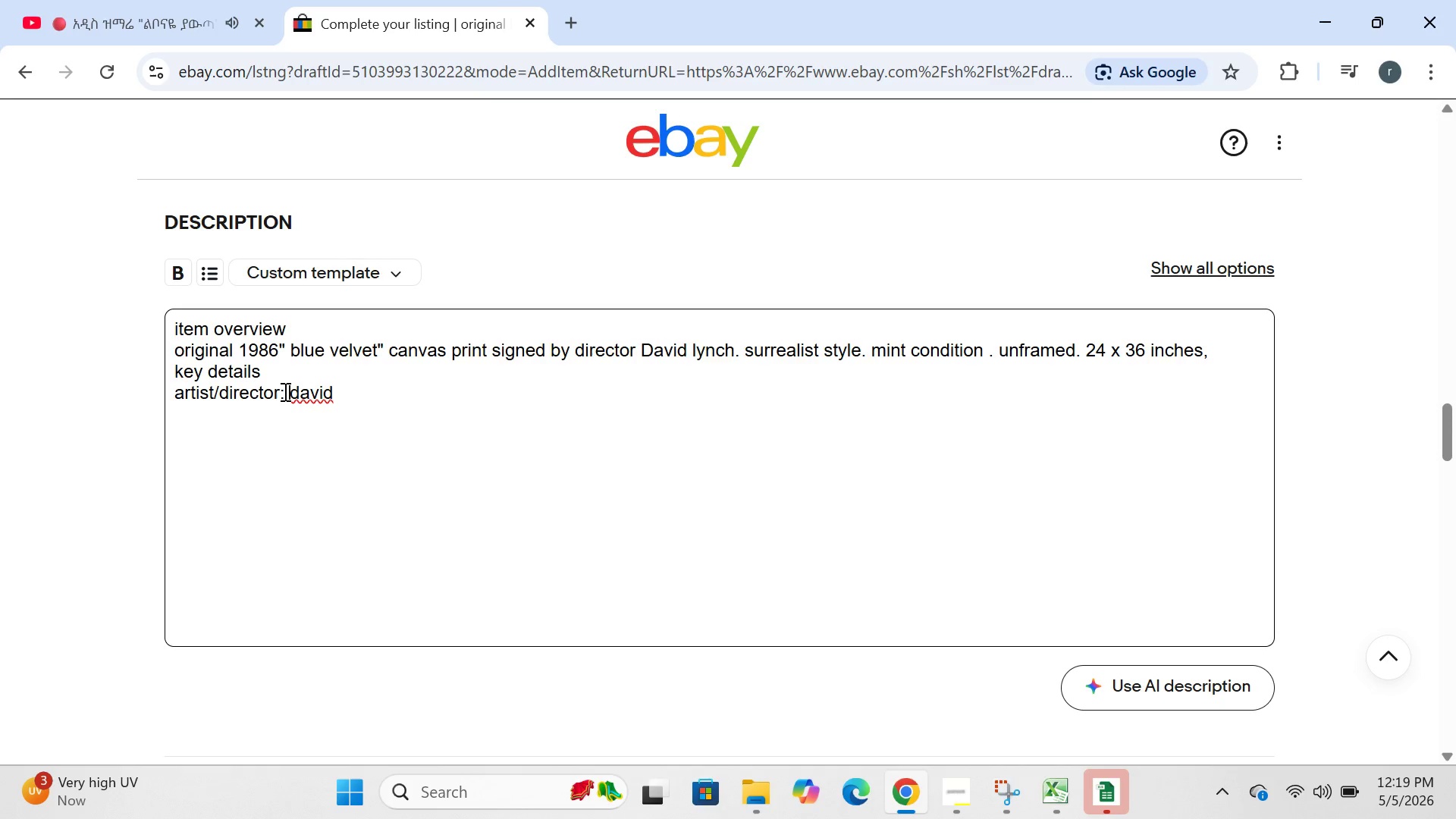 
key(Space)
 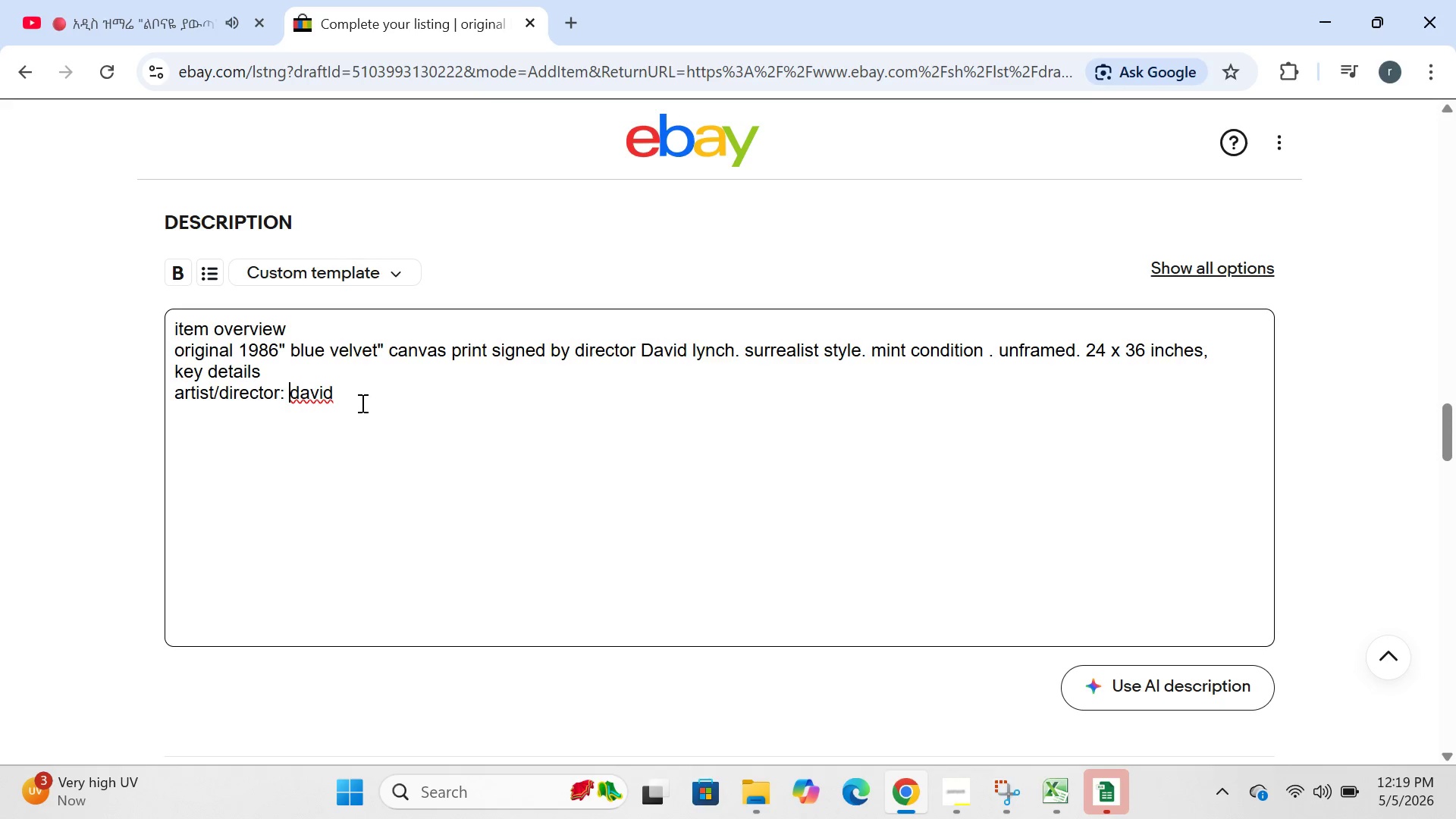 
left_click([361, 403])
 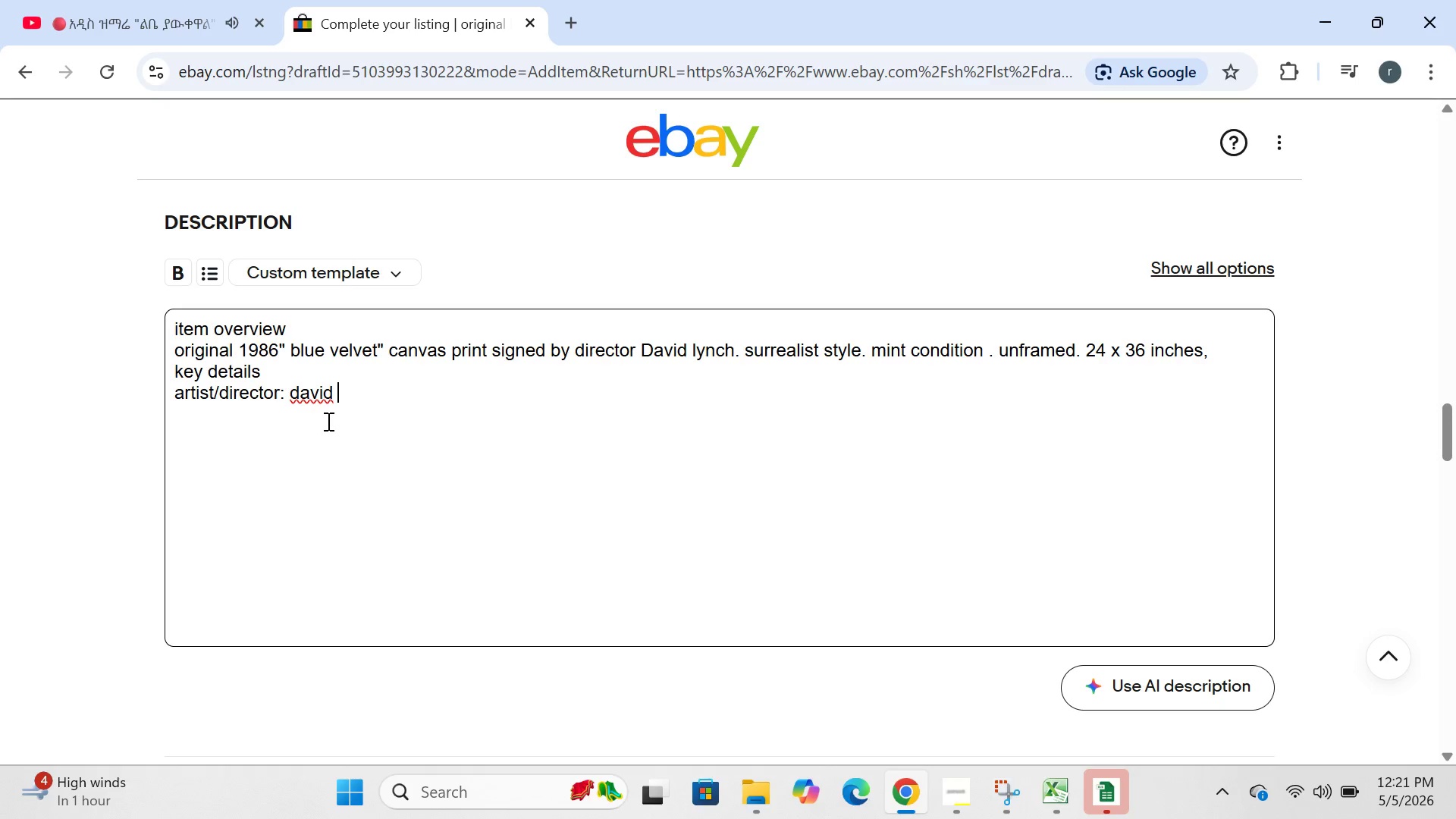 
wait(106.7)
 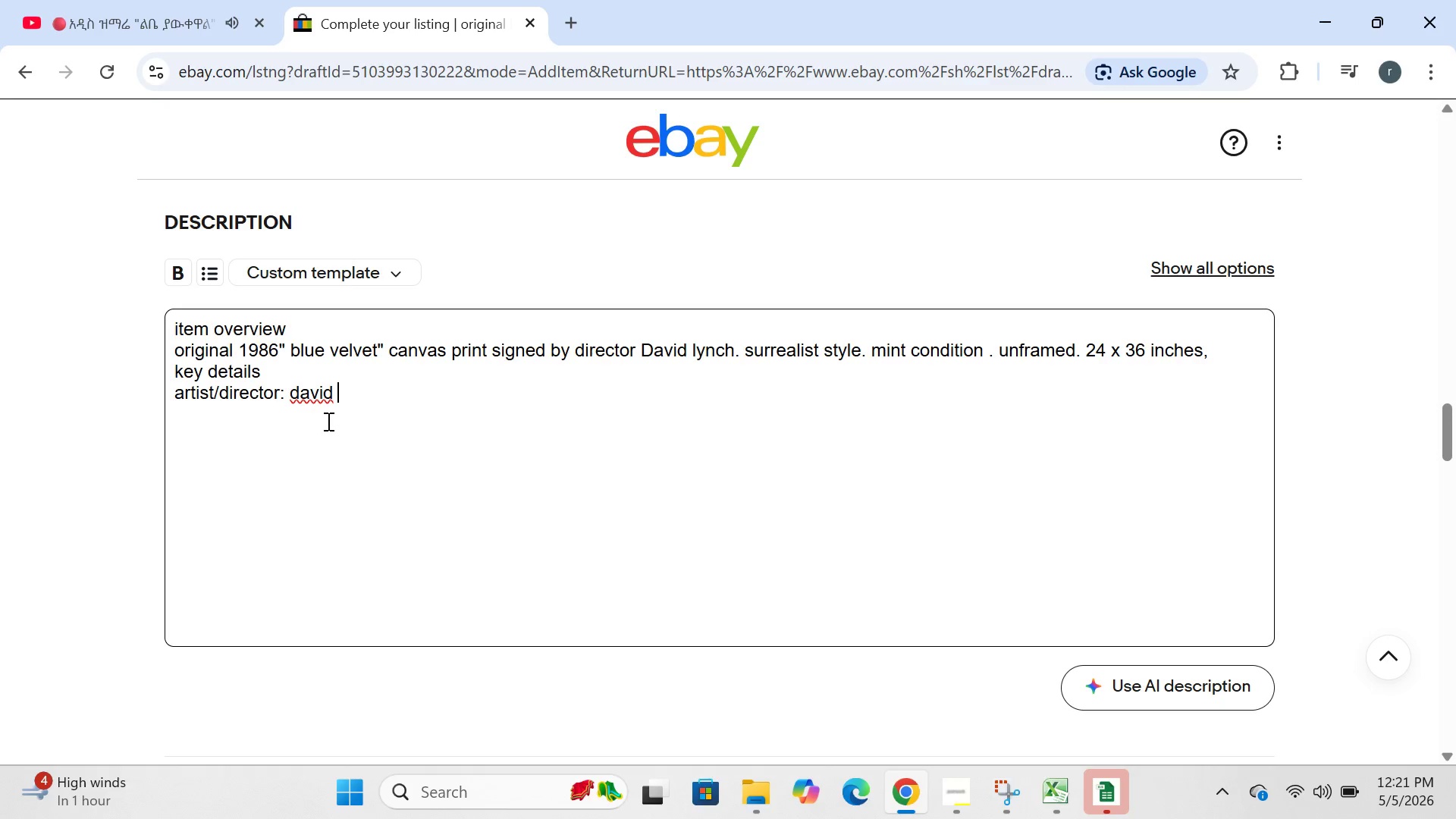 
left_click([339, 397])
 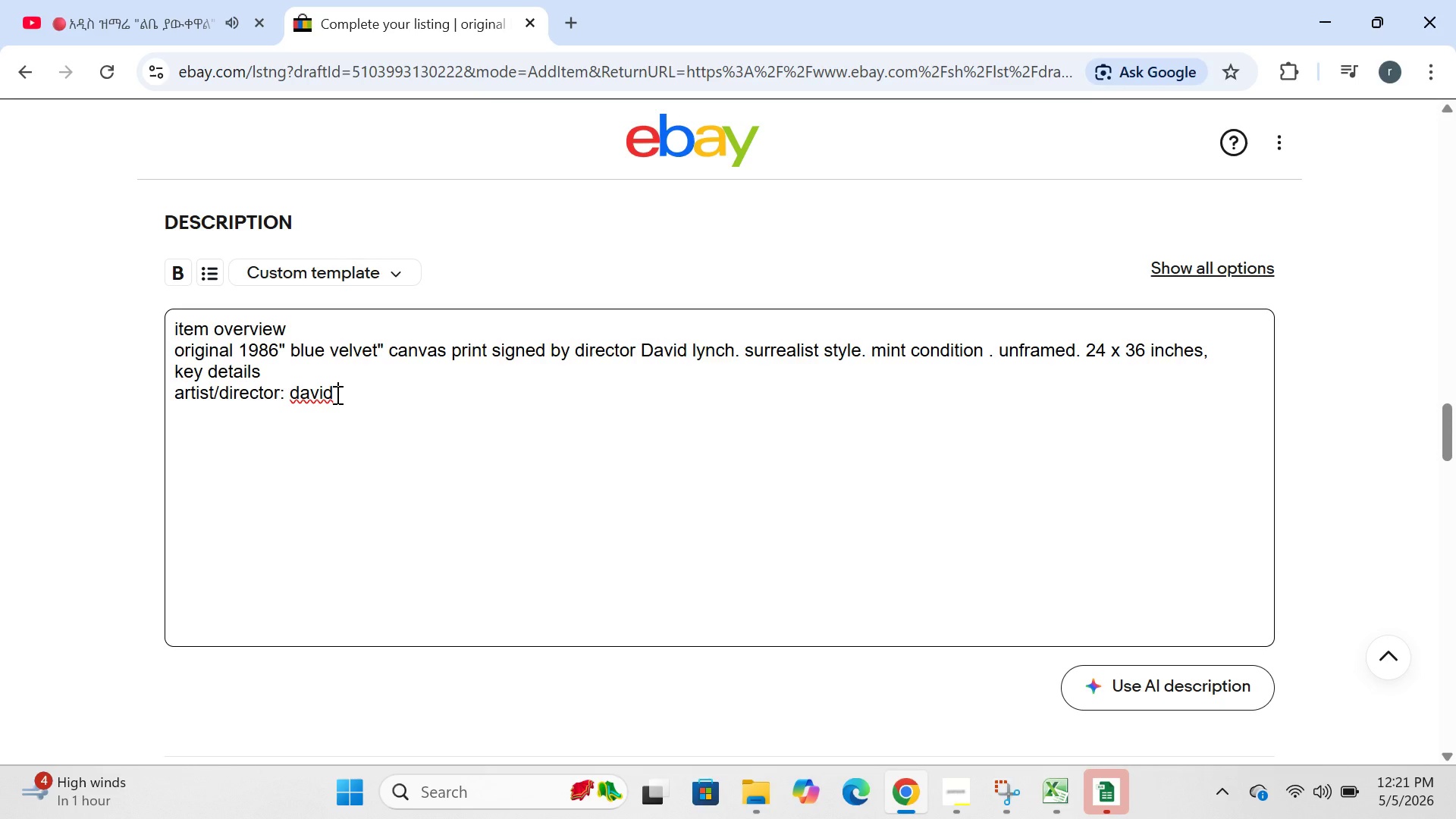 
left_click([336, 394])
 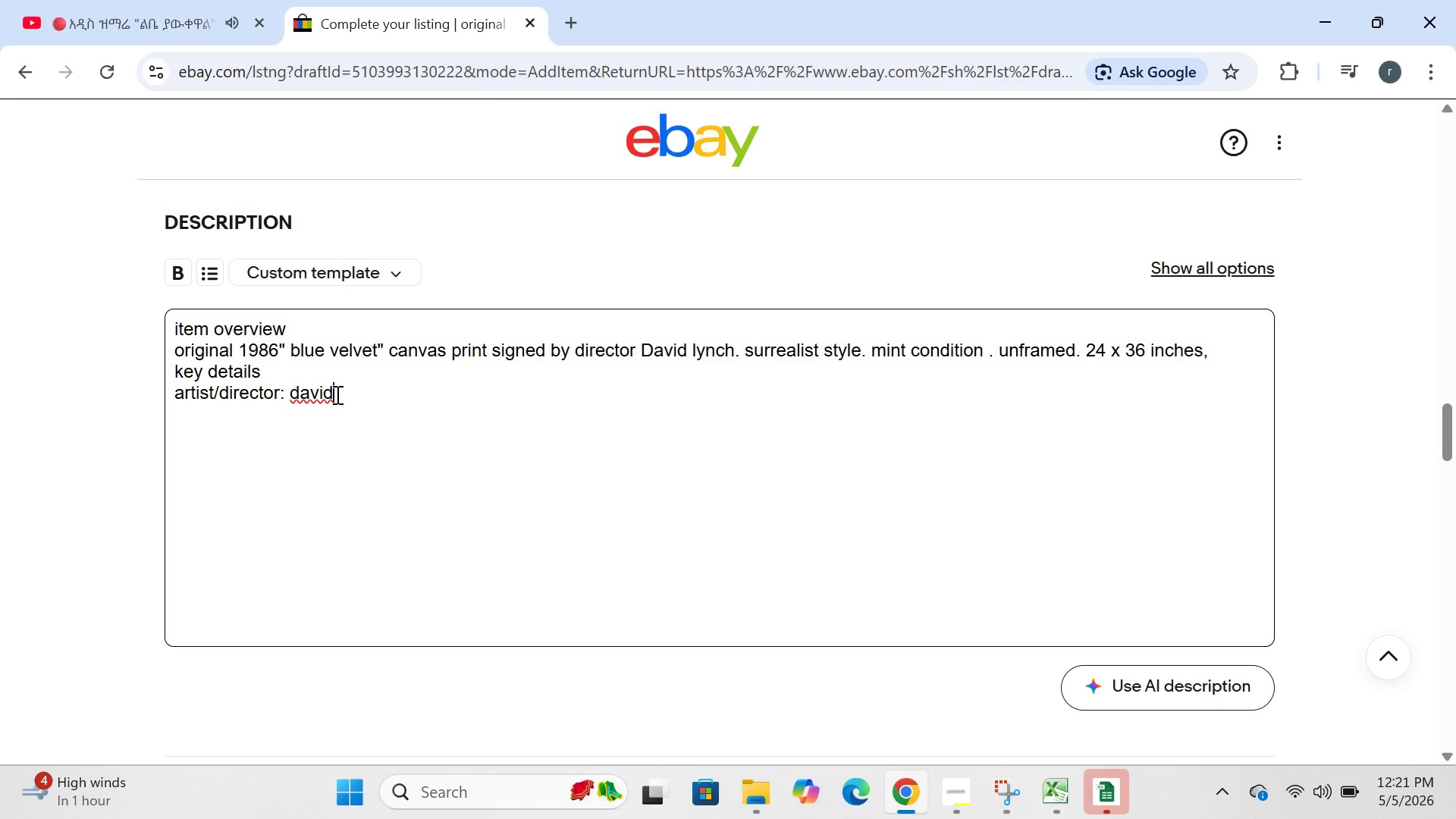 
key(ArrowLeft)
 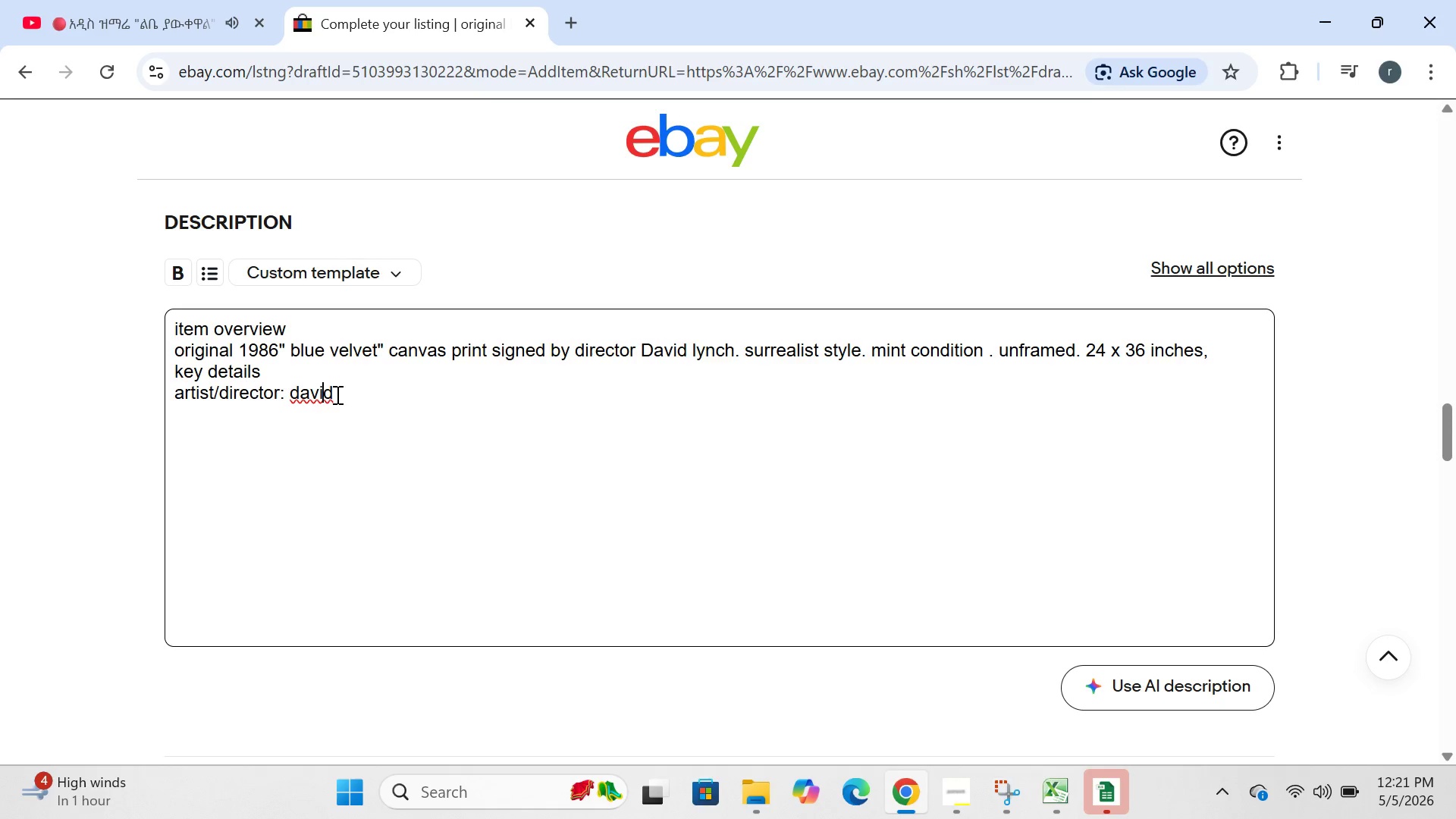 
key(ArrowLeft)
 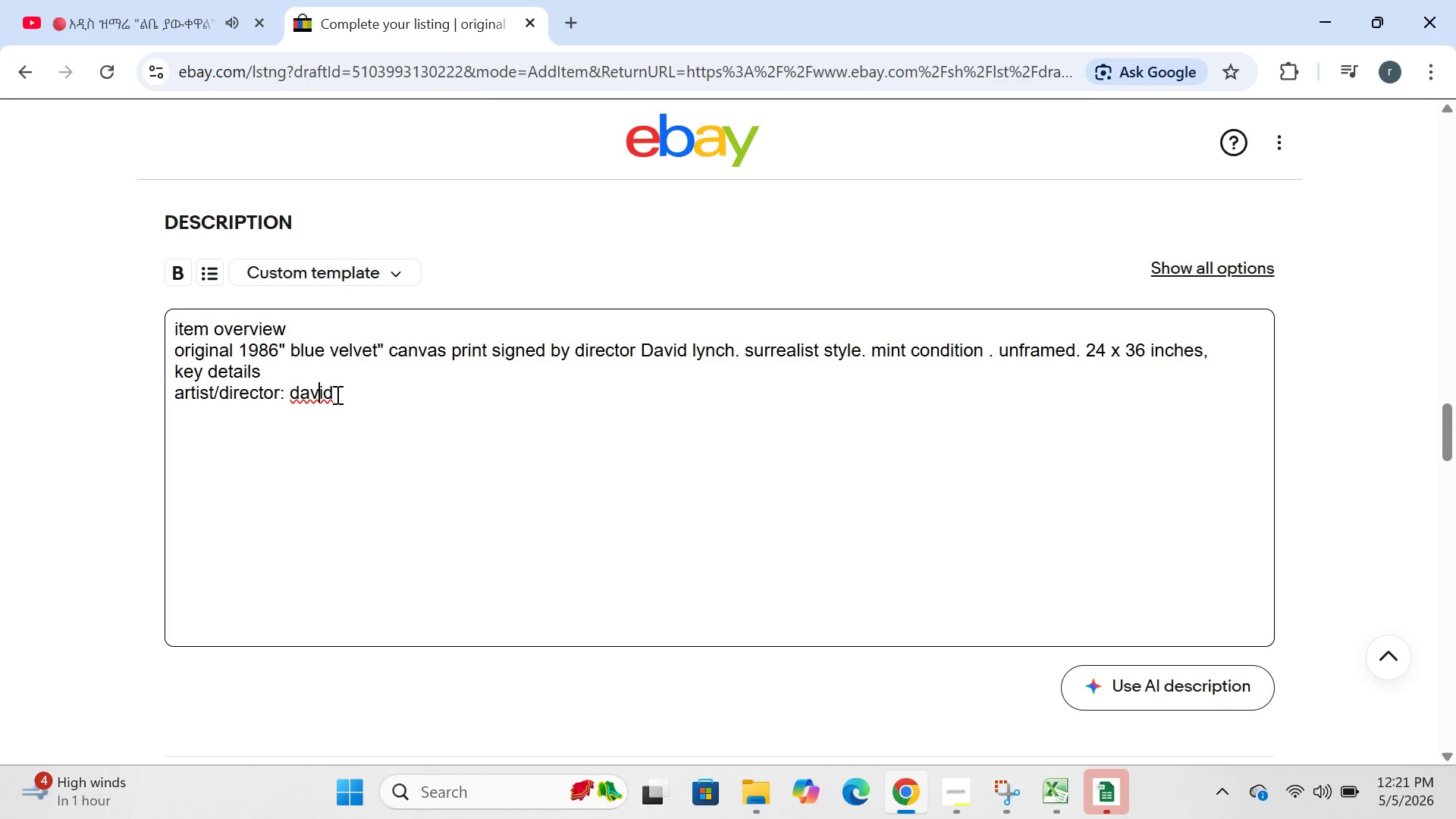 
key(ArrowLeft)
 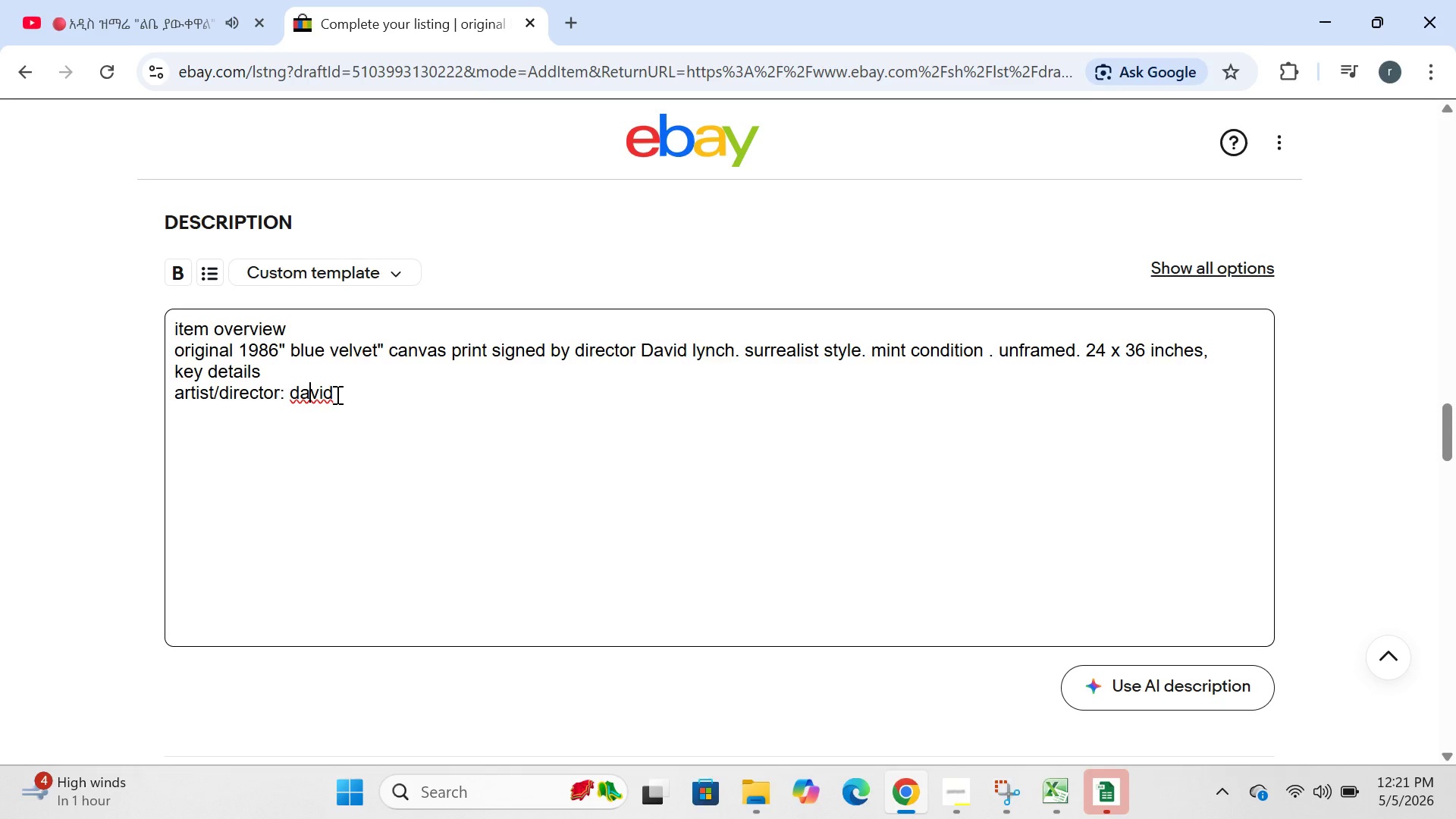 
key(ArrowLeft)
 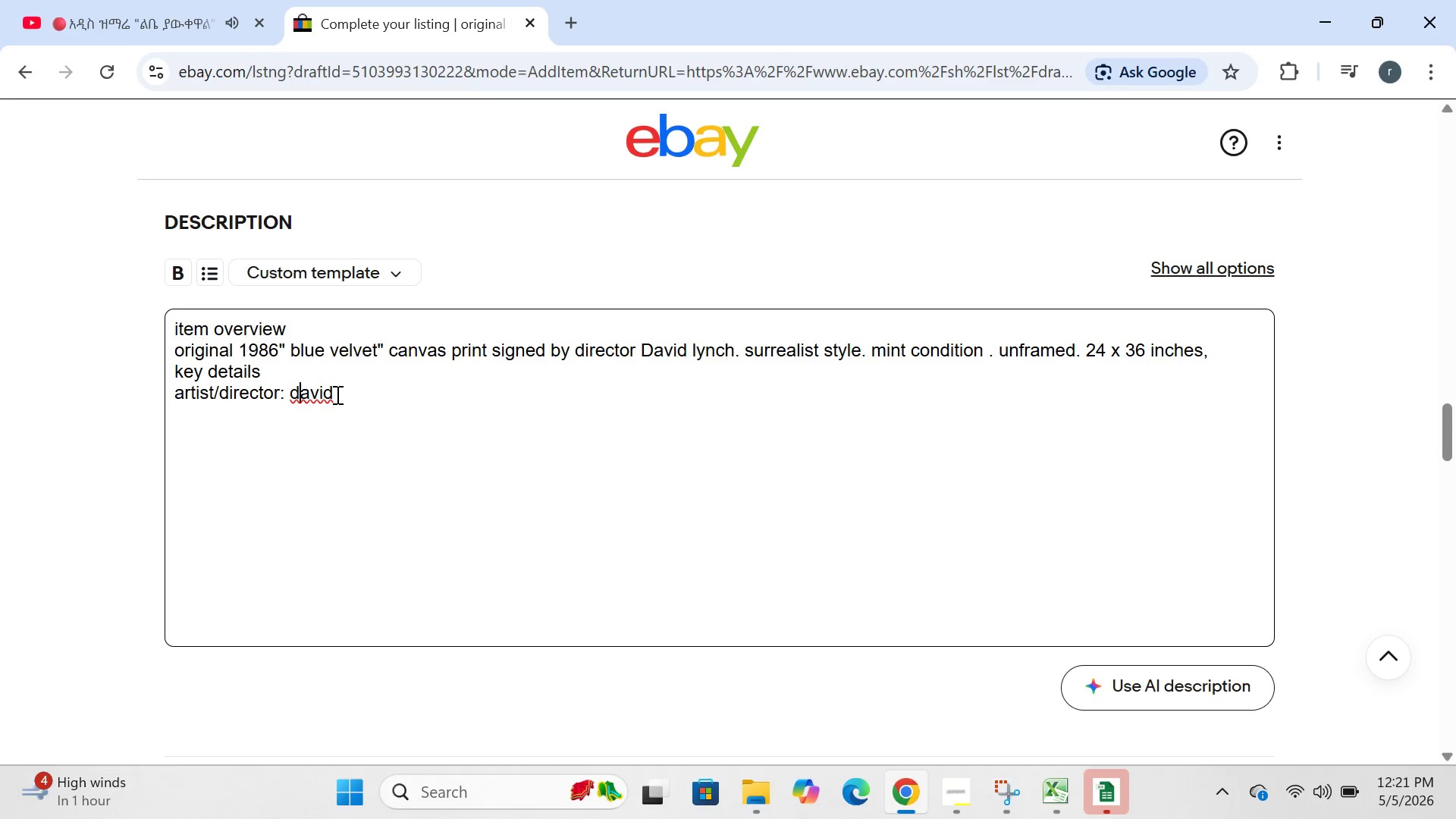 
key(ArrowLeft)
 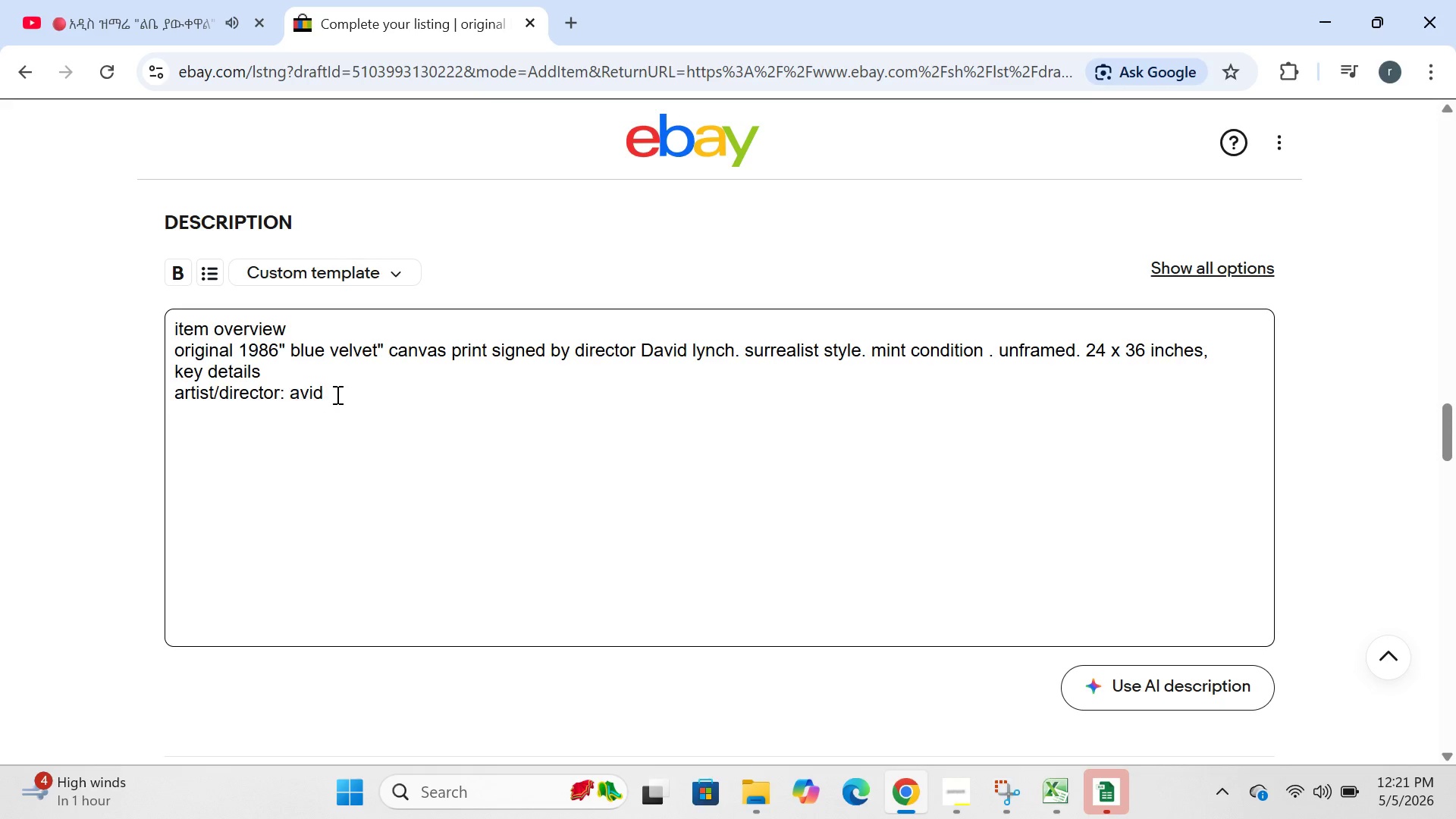 
key(Backspace)
 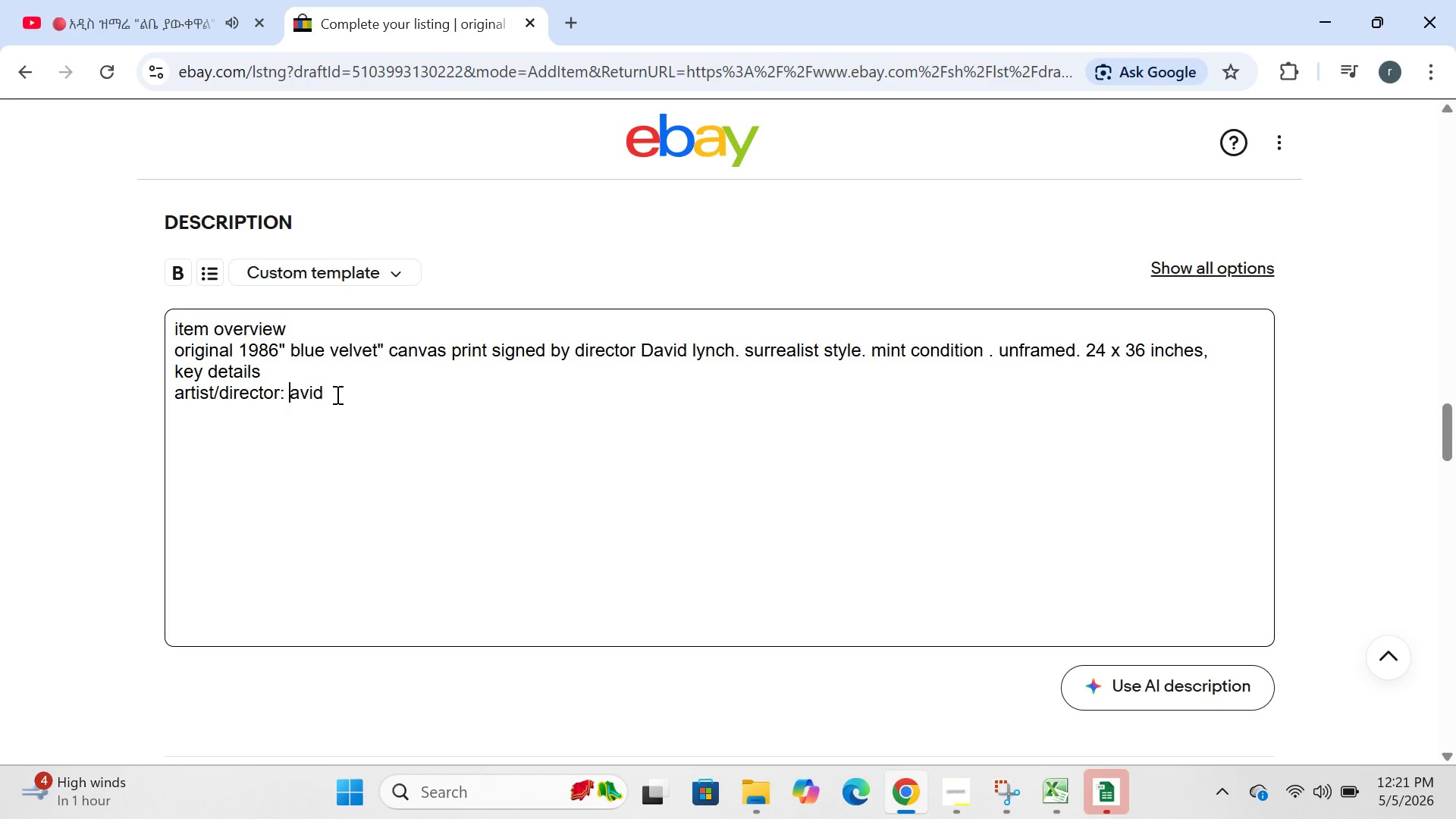 
key(CapsLock)
 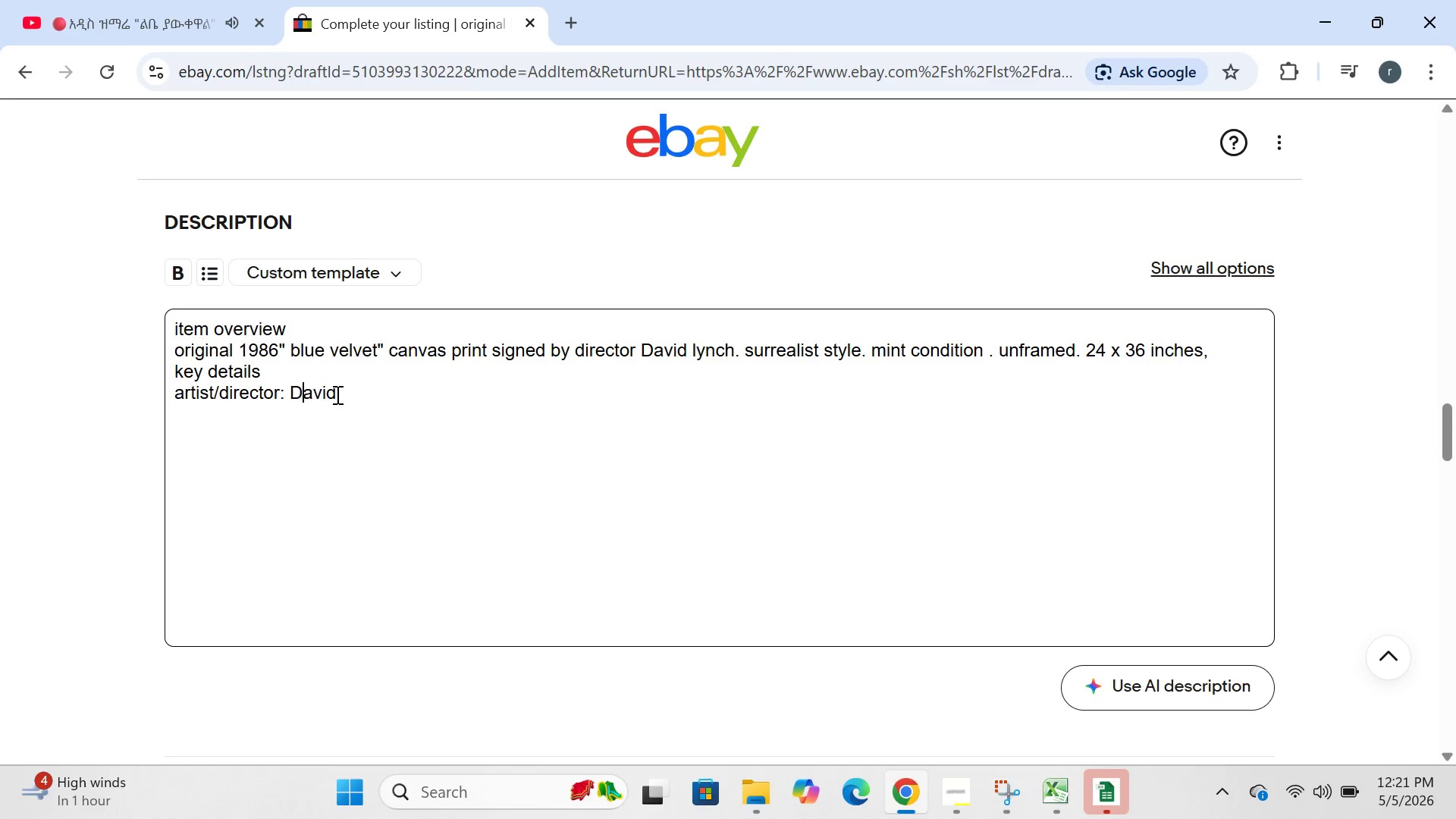 
key(D)
 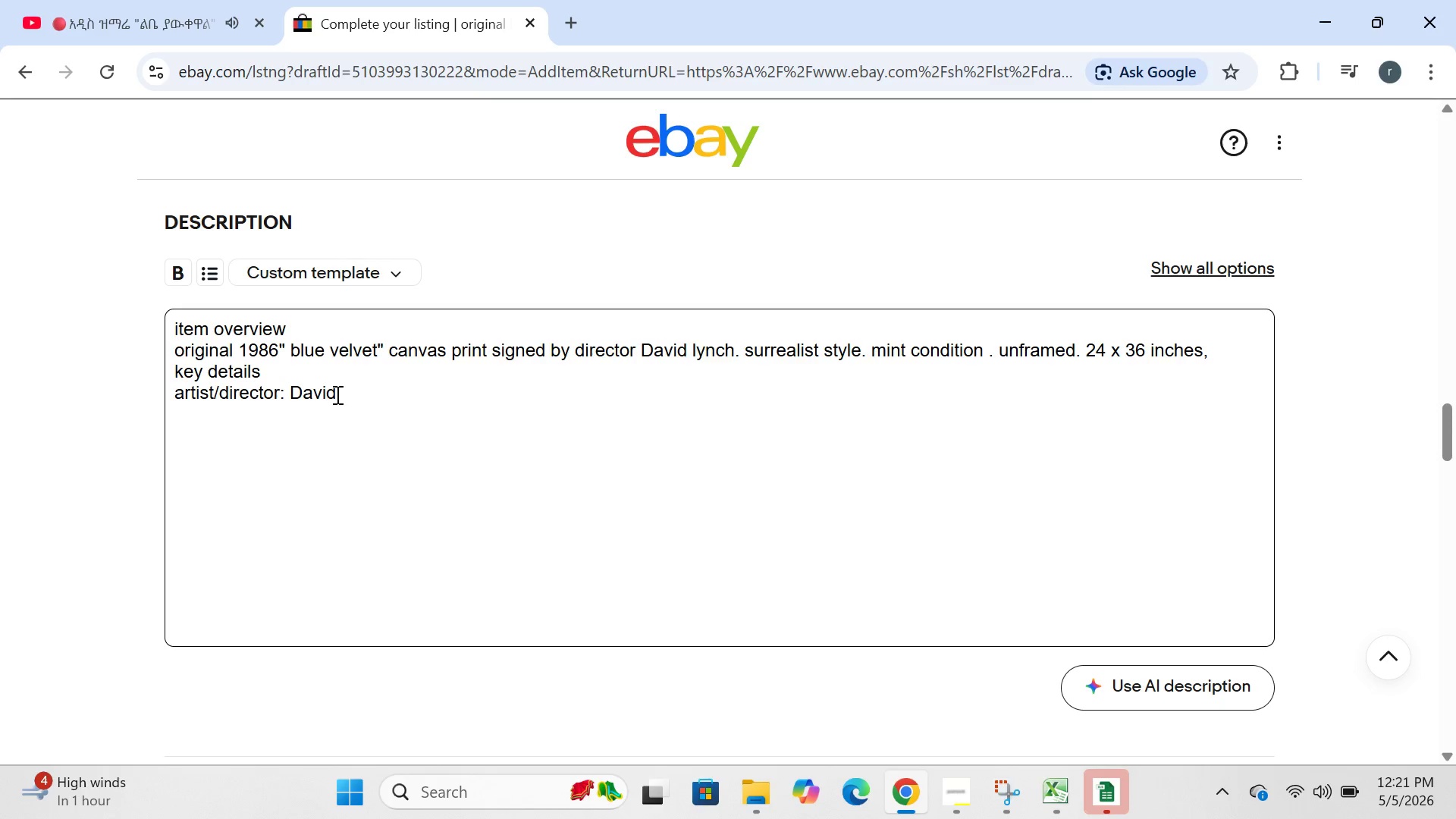 
key(CapsLock)
 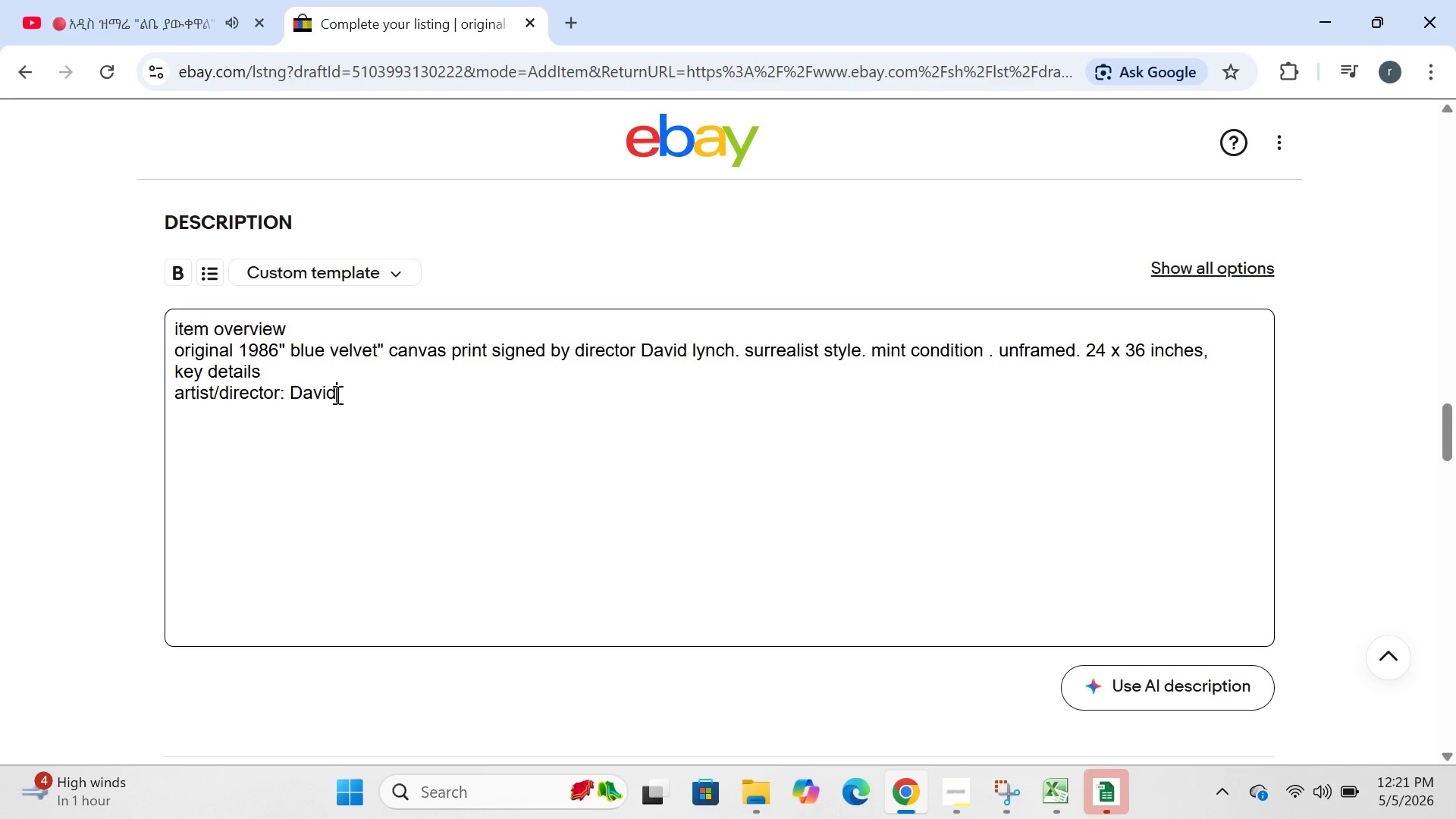 
left_click([336, 394])
 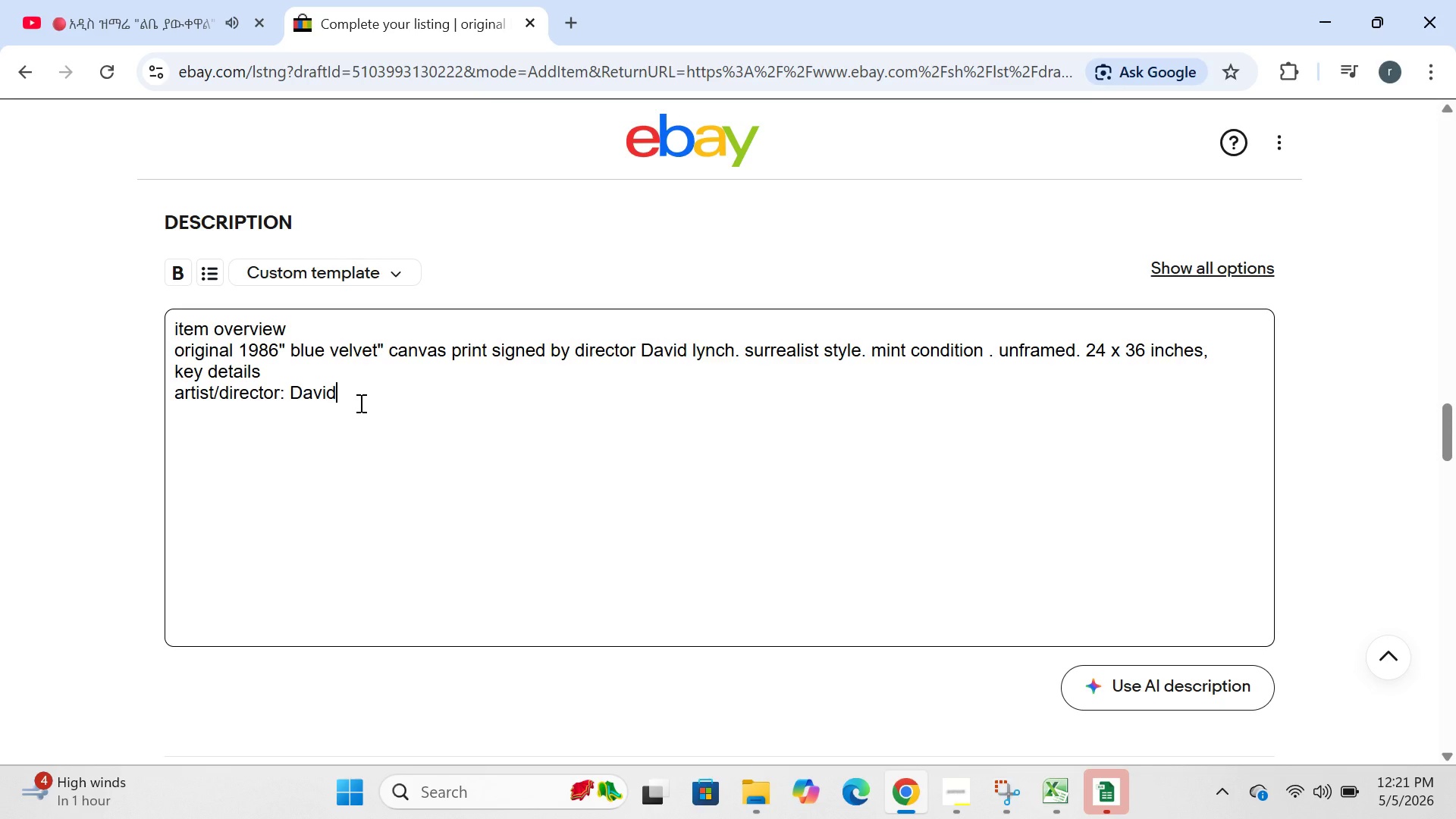 
wait(41.23)
 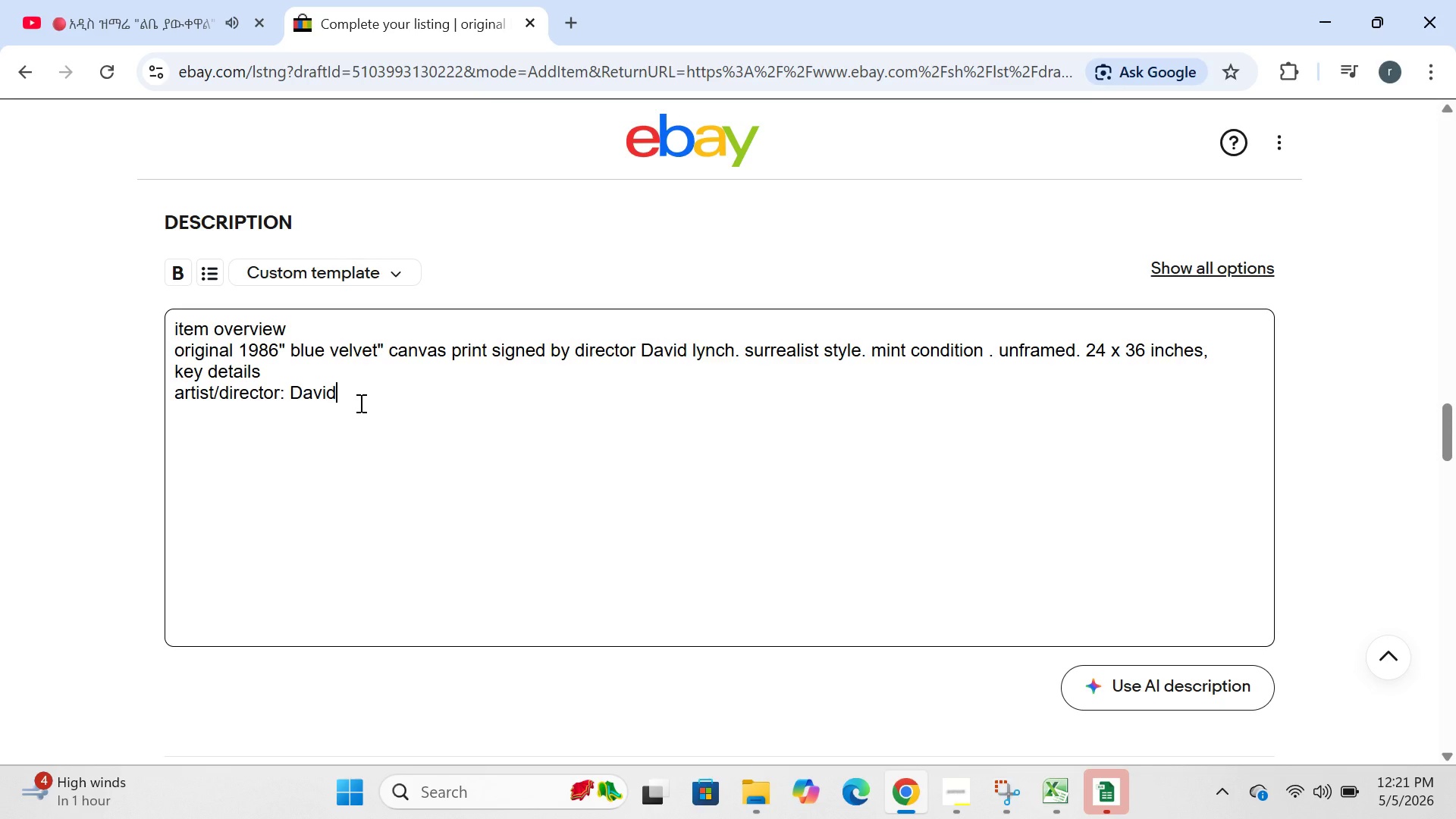 
type( lynch)
 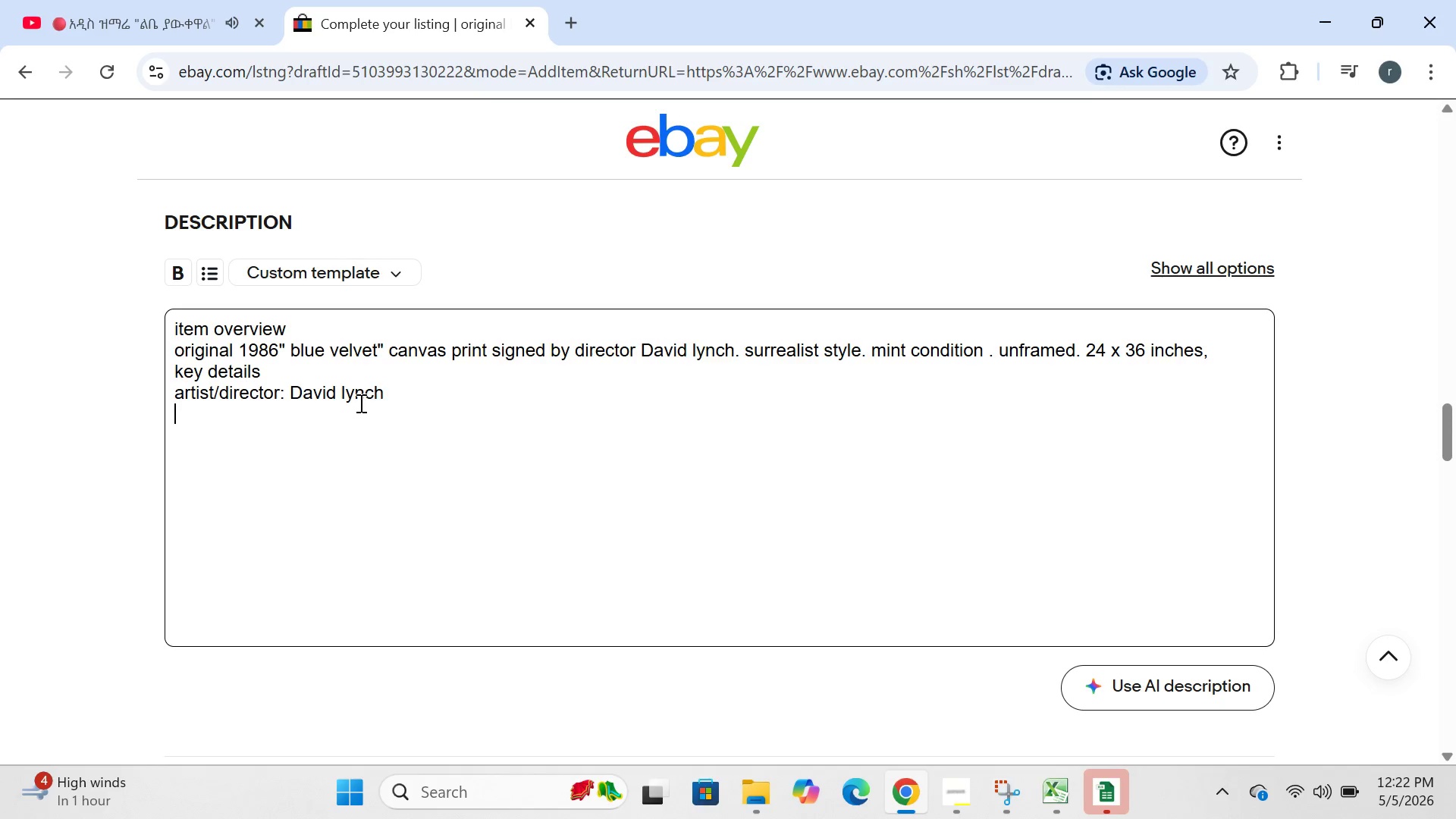 
key(Enter)
 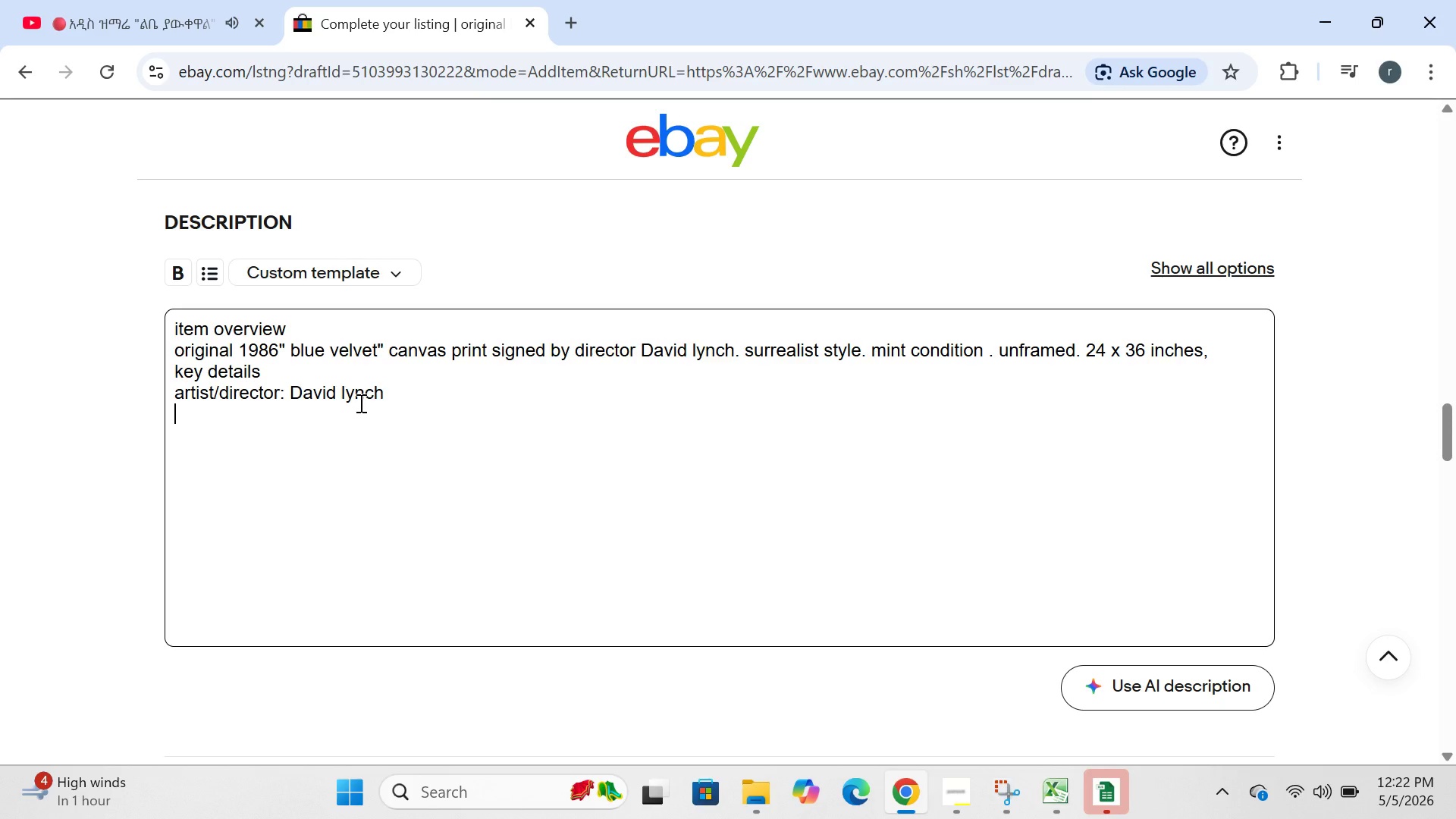 
type(orginal )
 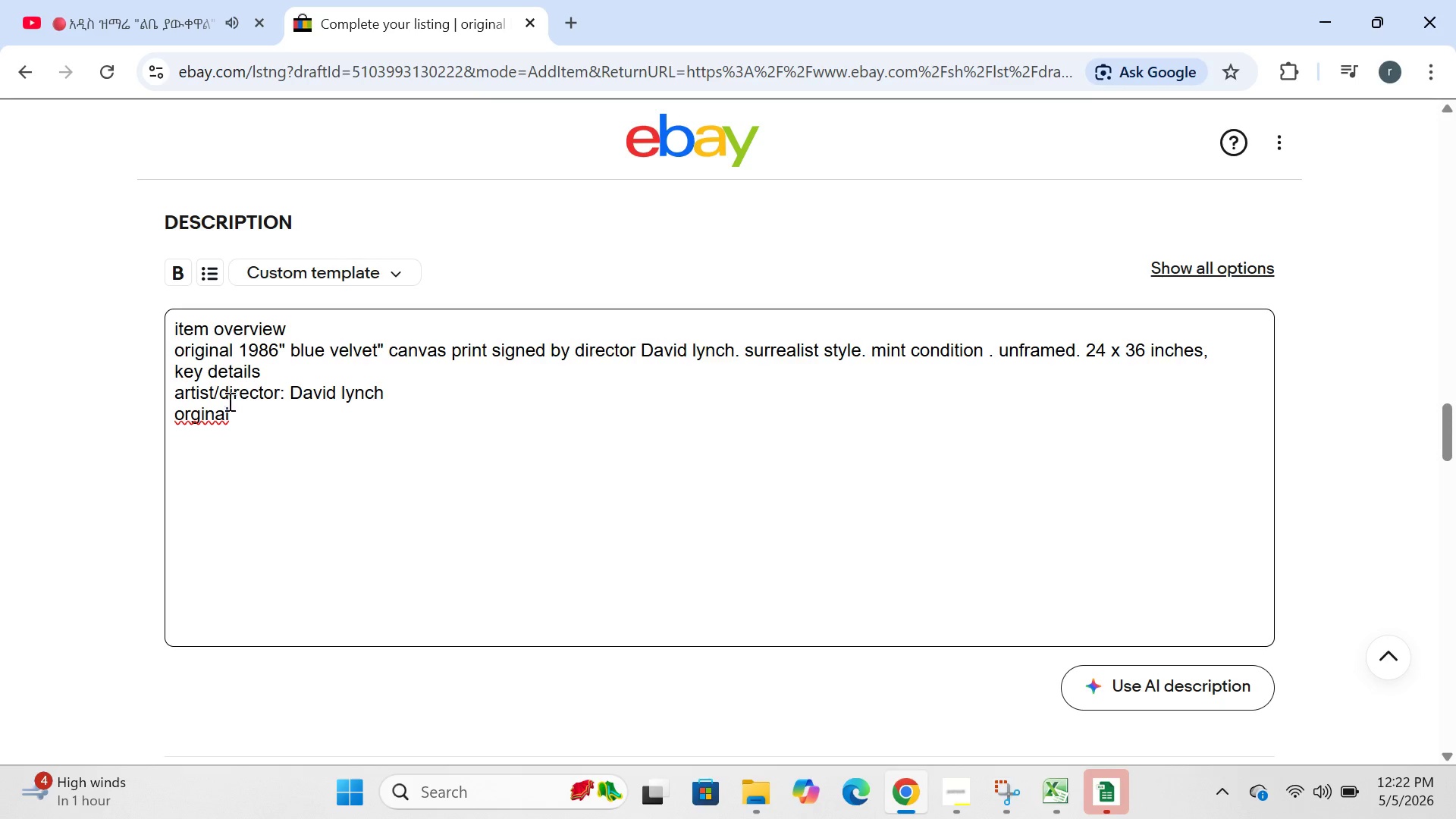 
left_click([190, 415])
 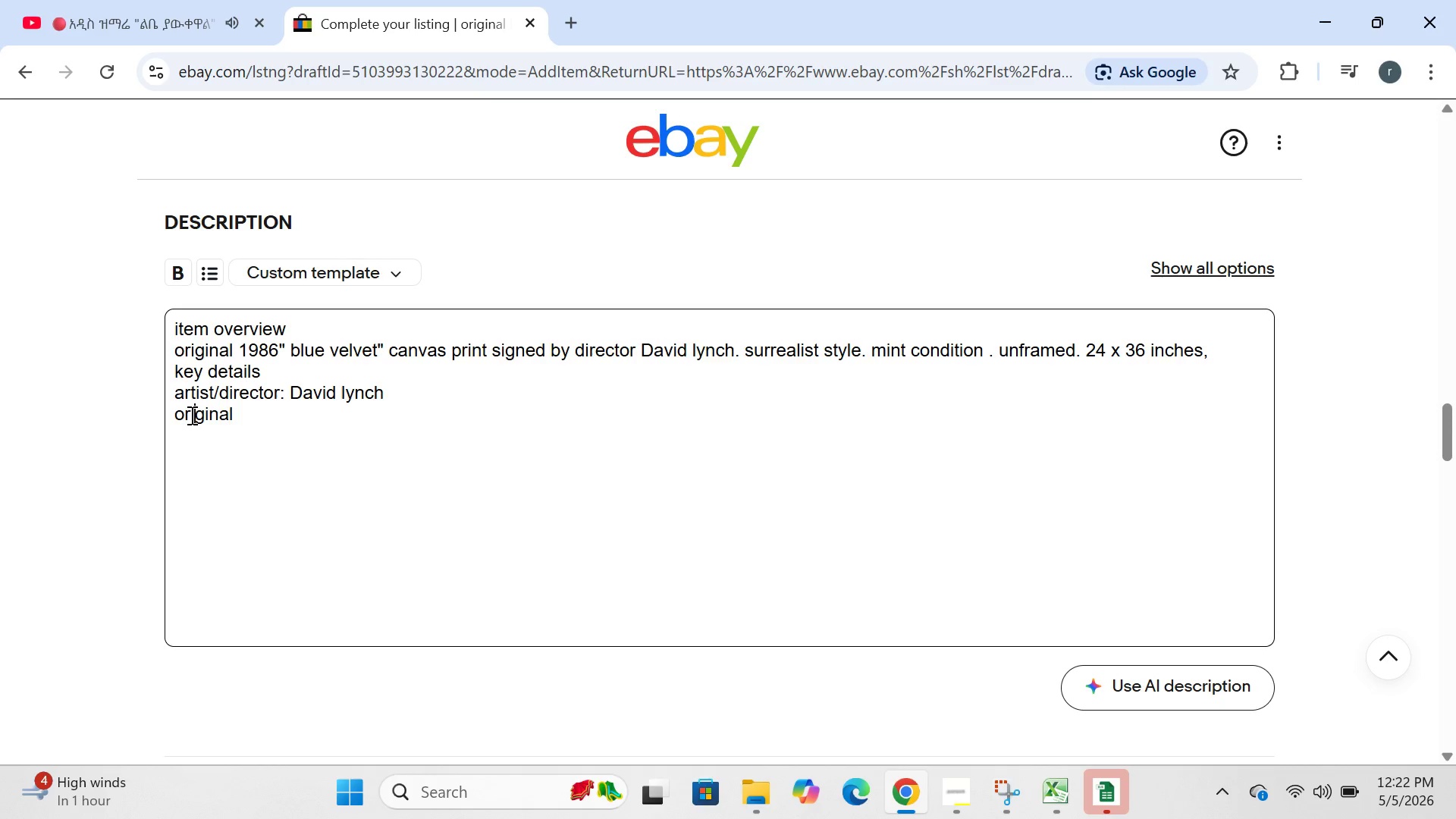 
key(I)
 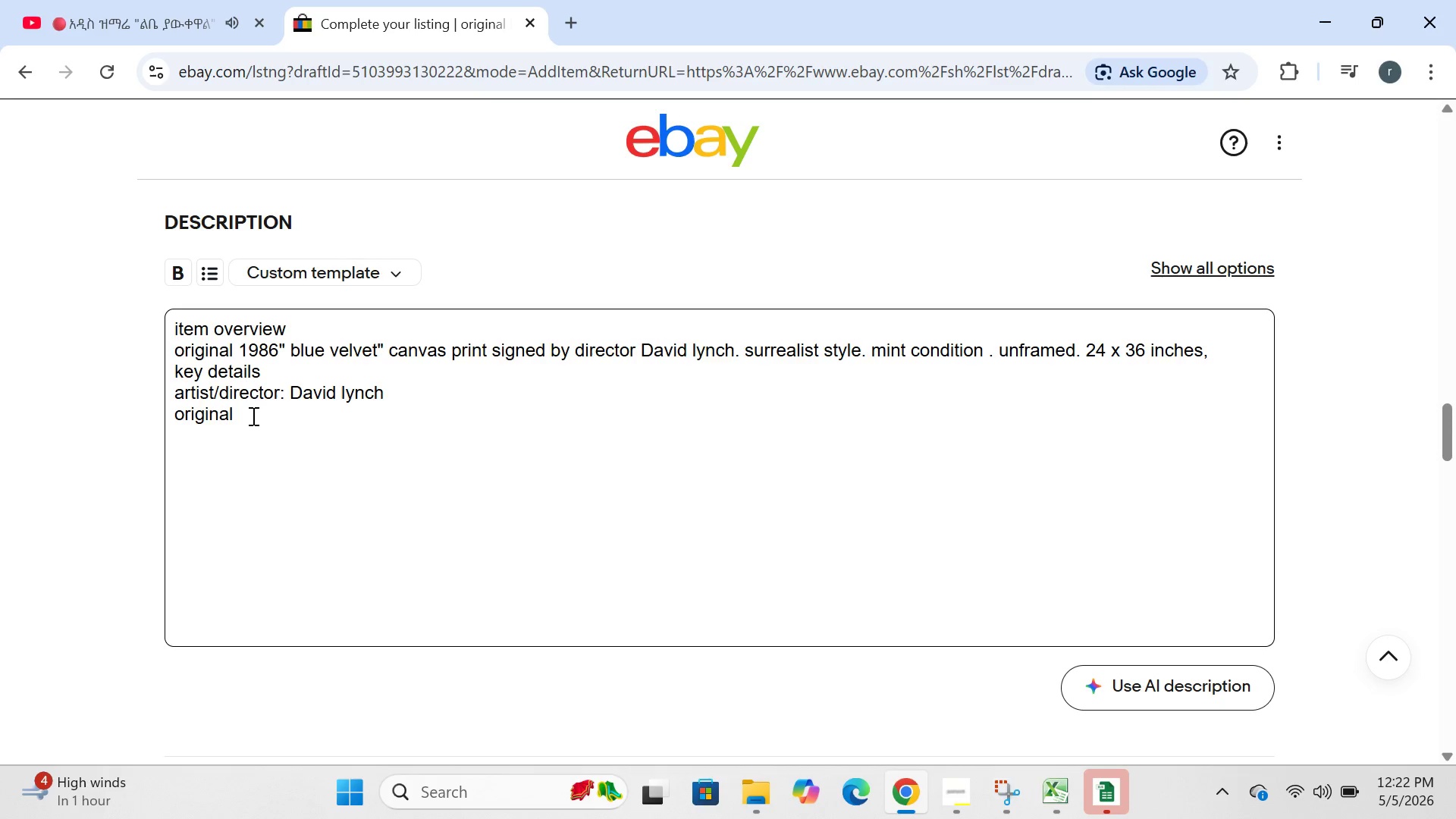 
left_click([252, 416])
 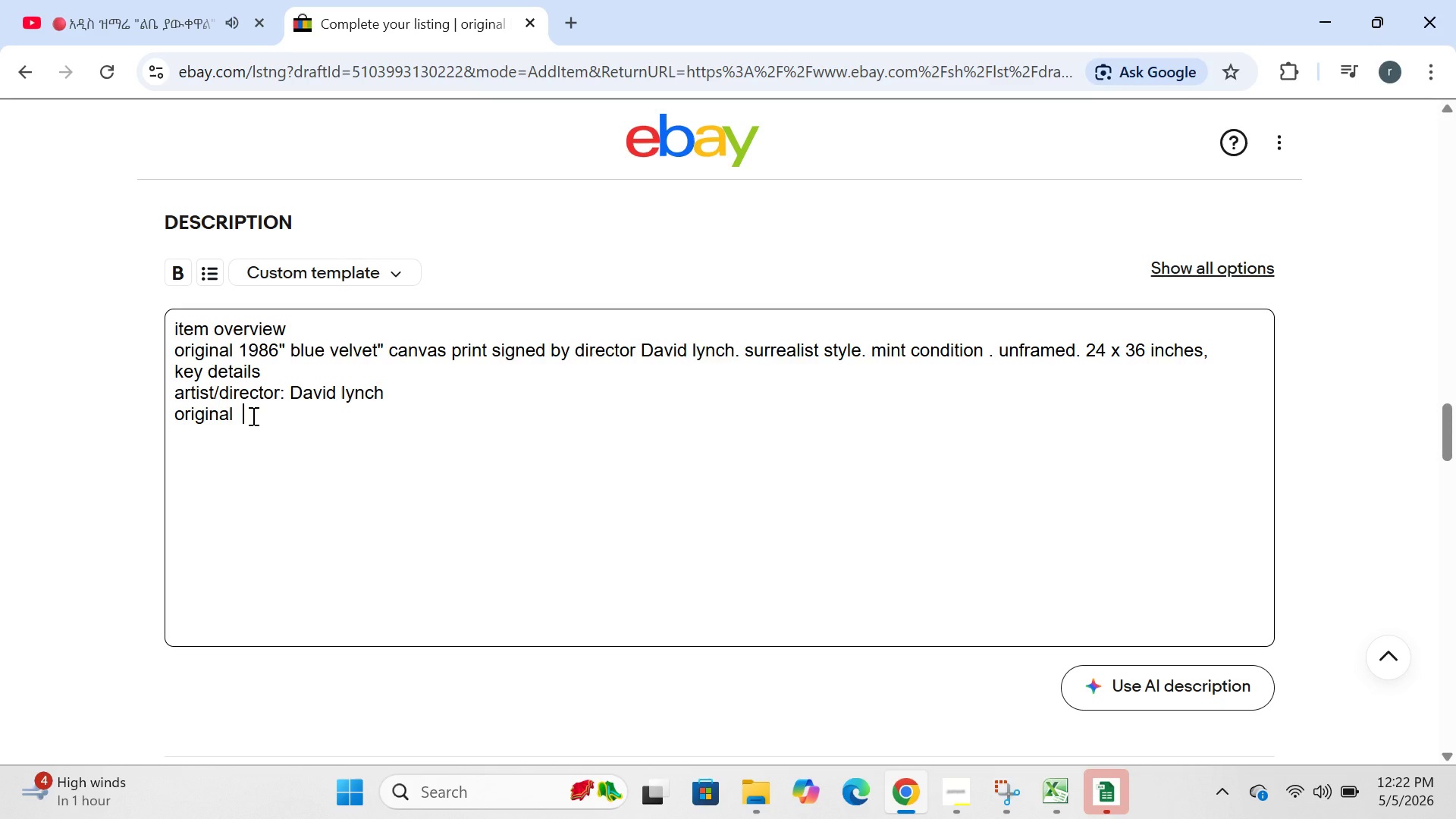 
type(t)
key(Backspace)
type(year: 1986)
 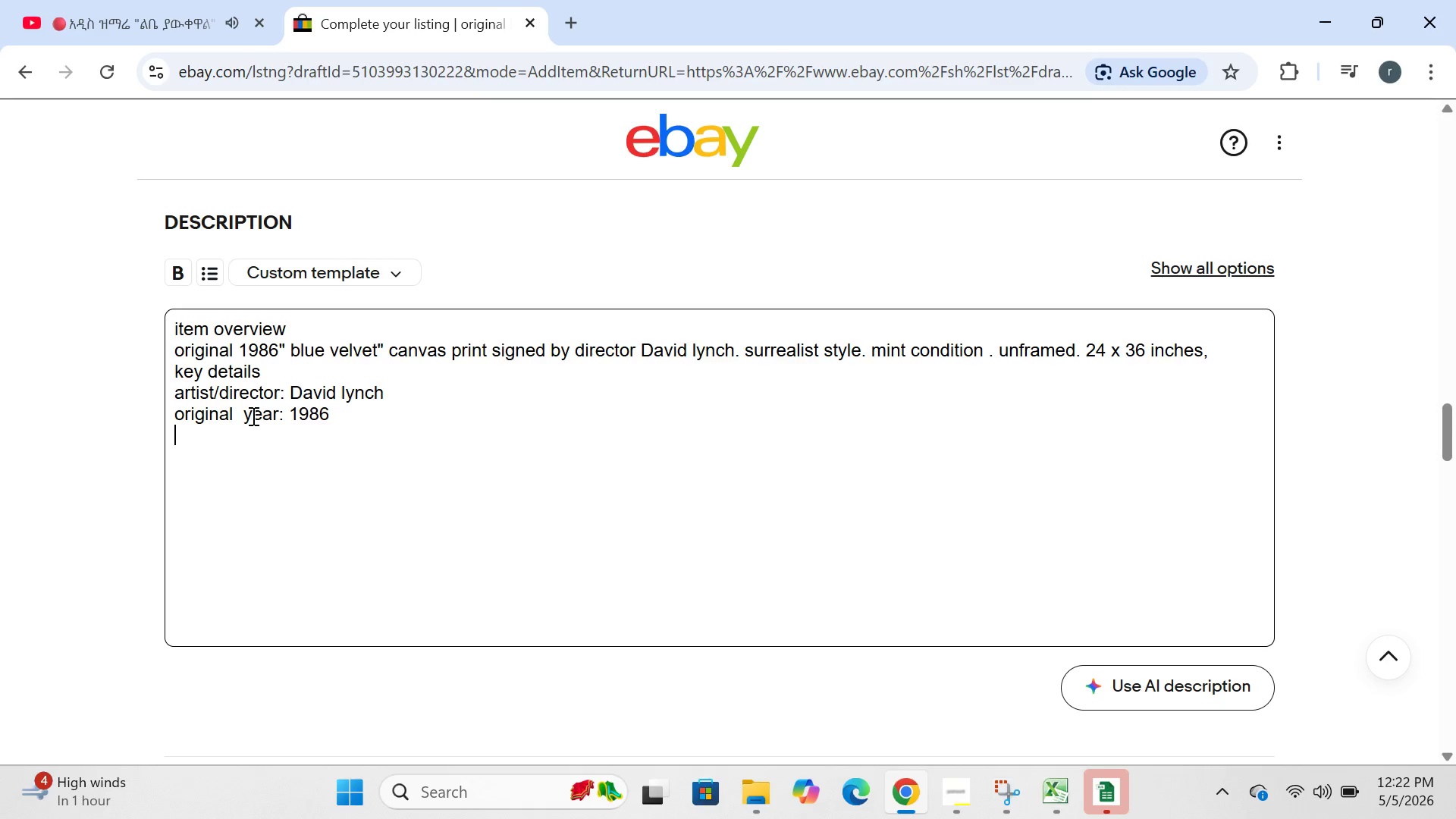 
key(Enter)
 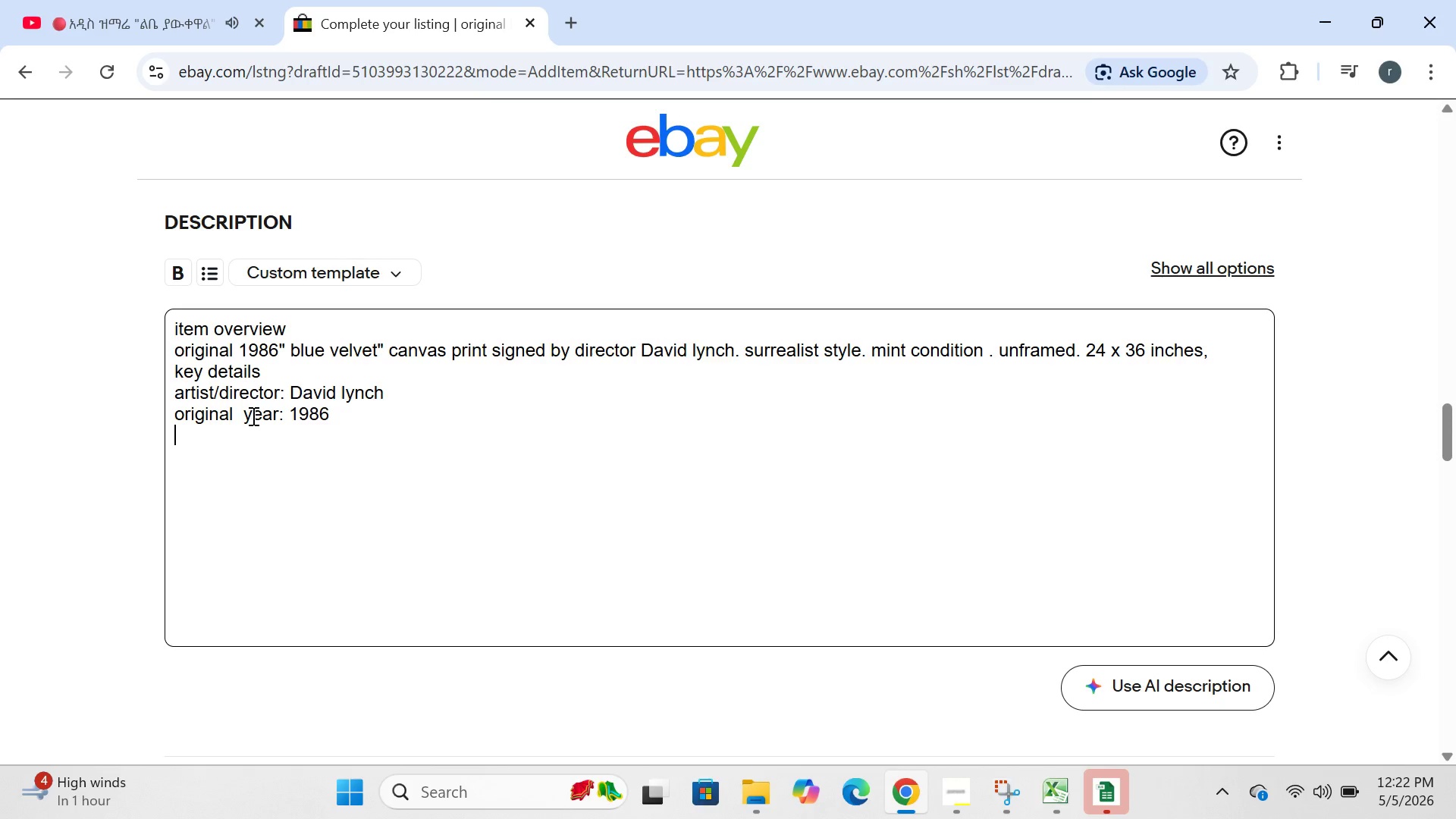 
type(material)
 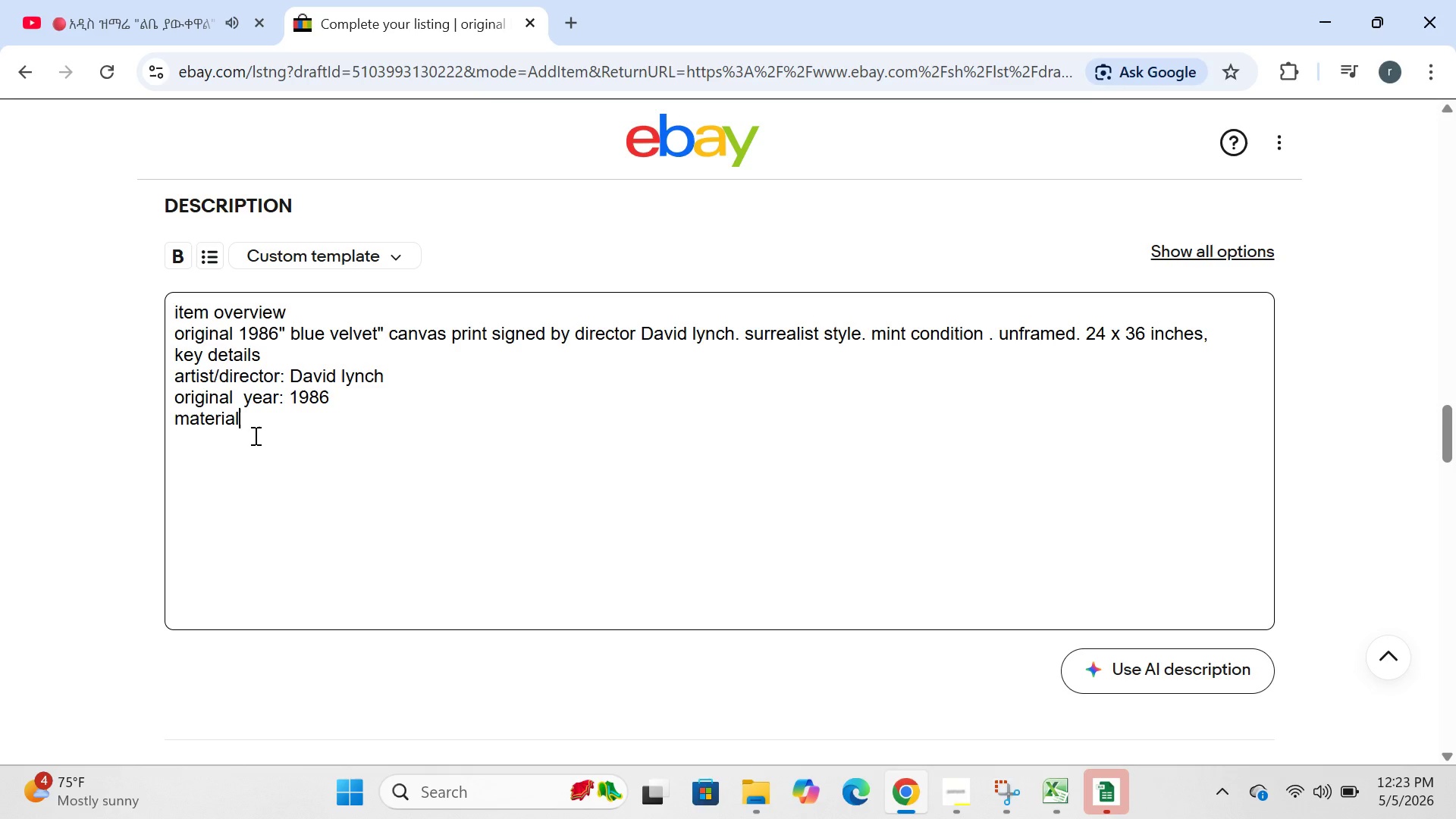 
wait(87.09)
 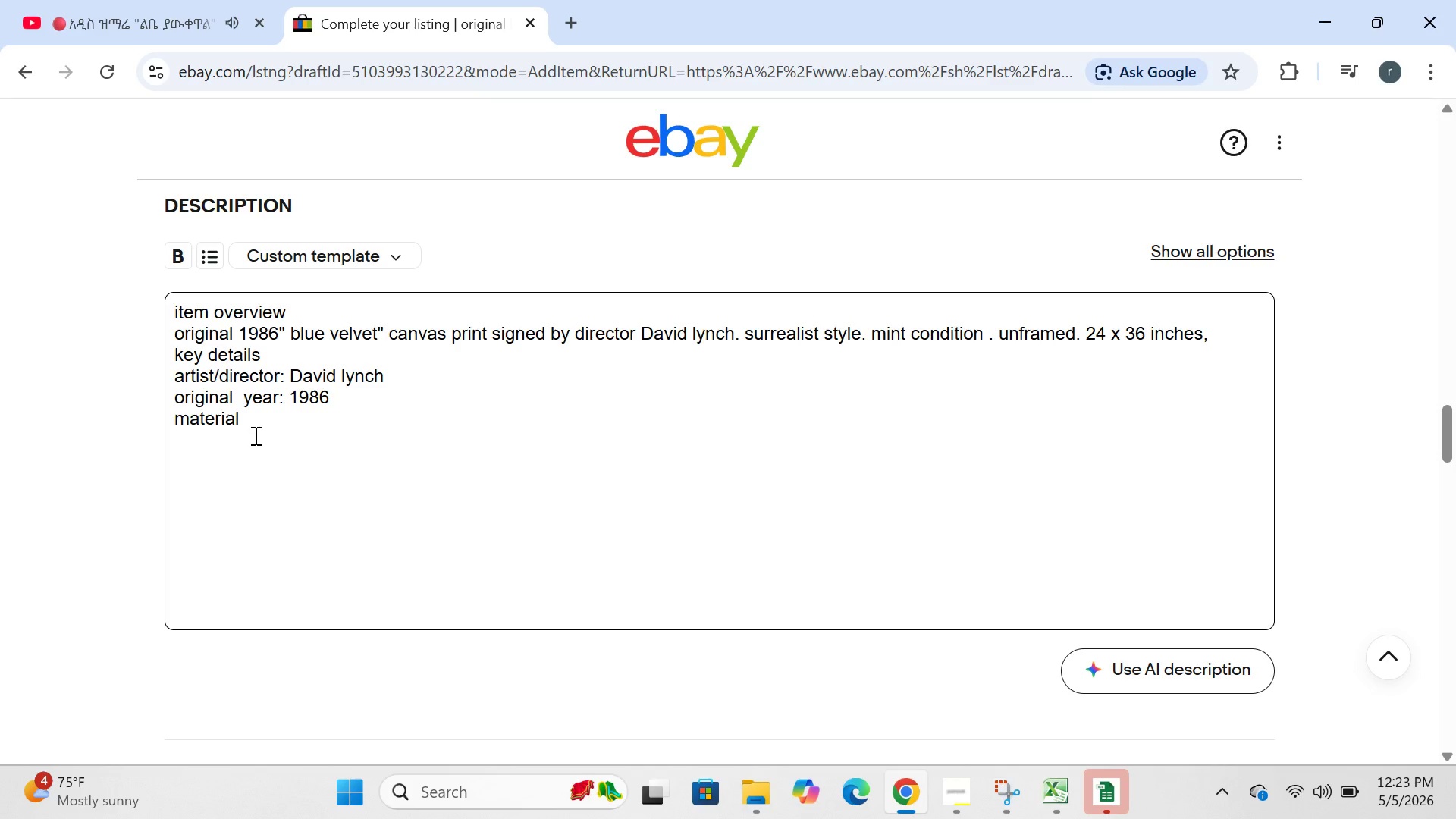 
type(: canvas)
 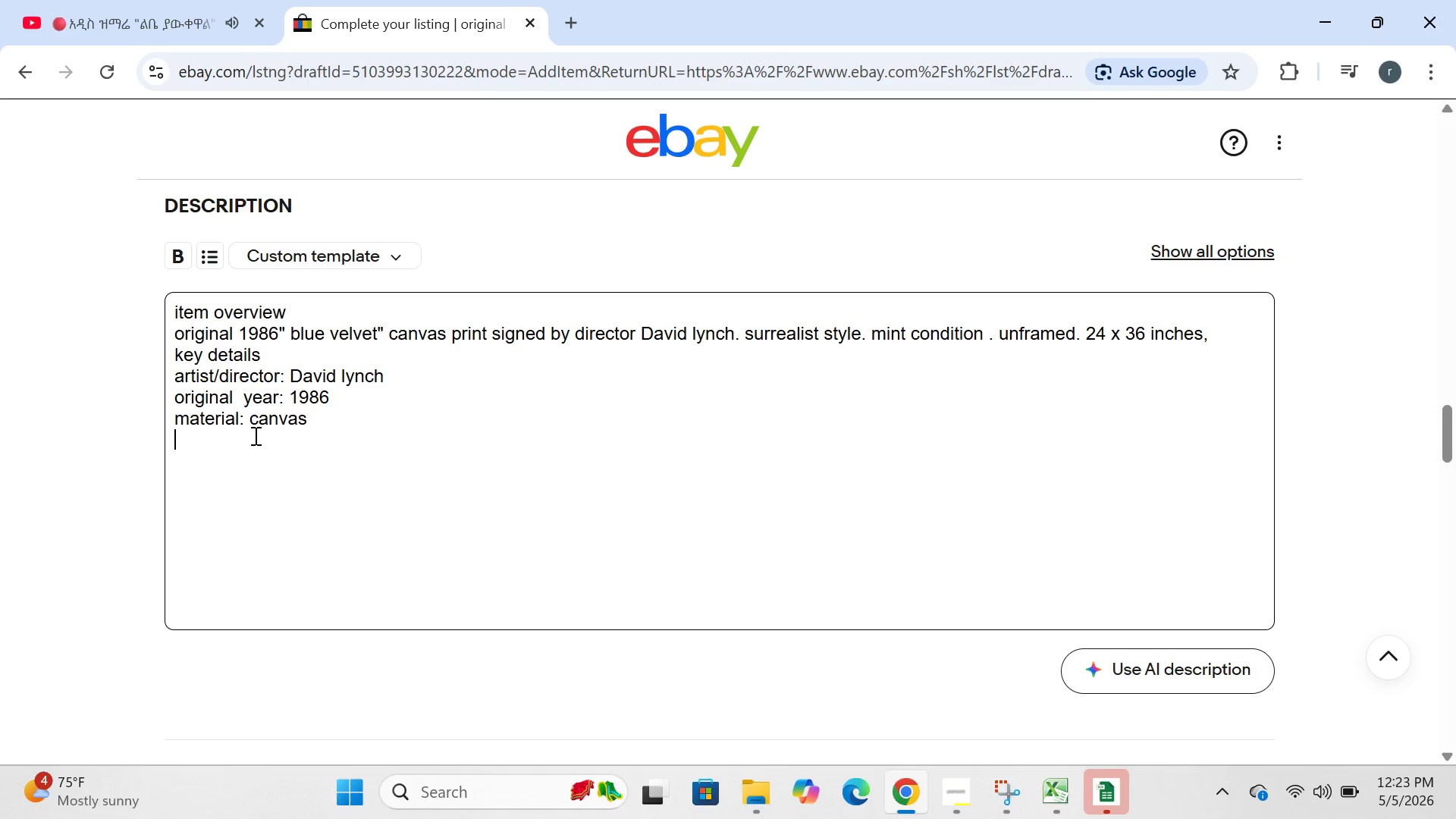 
key(Enter)
 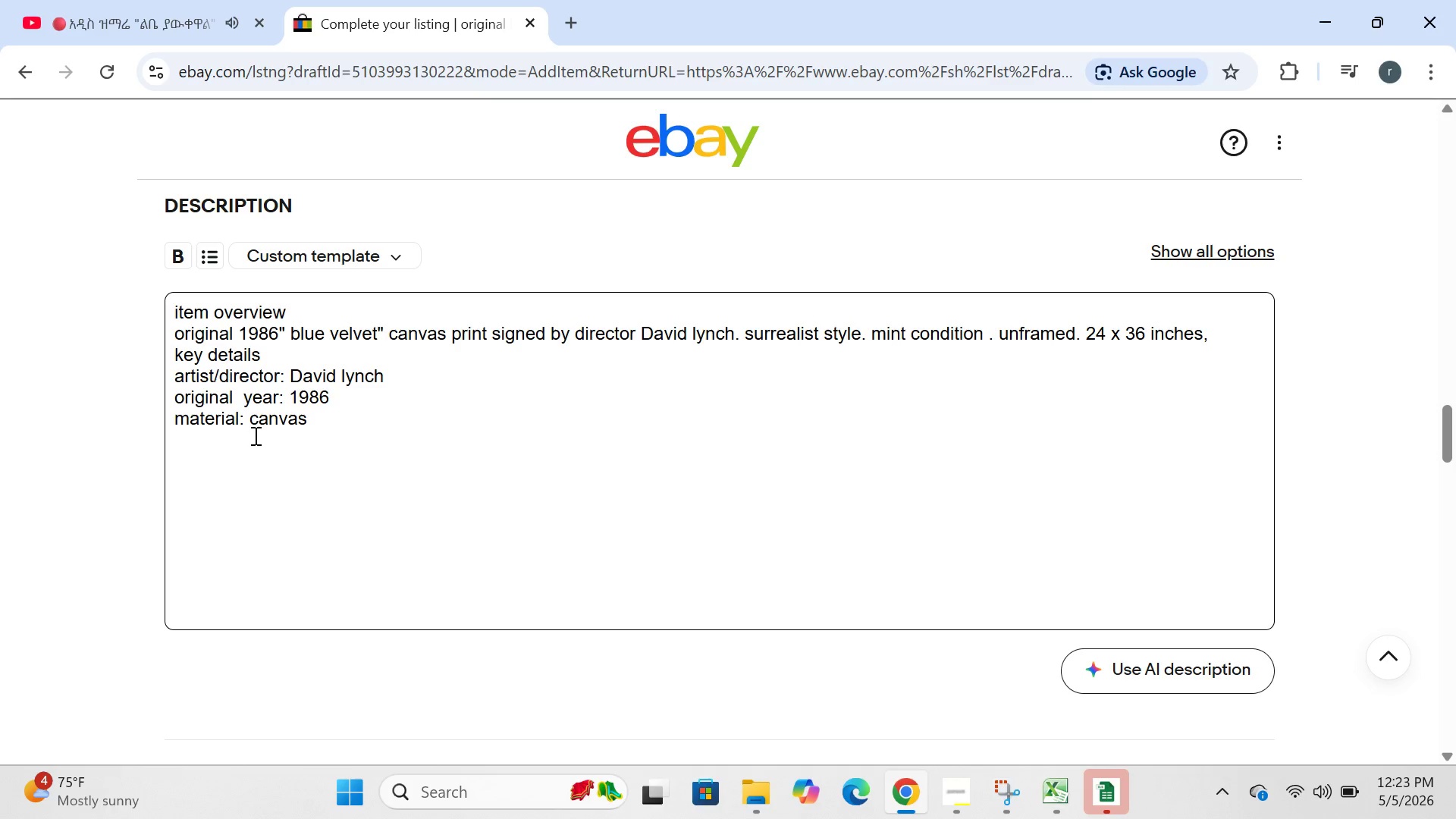 
type(style:surrealism)
 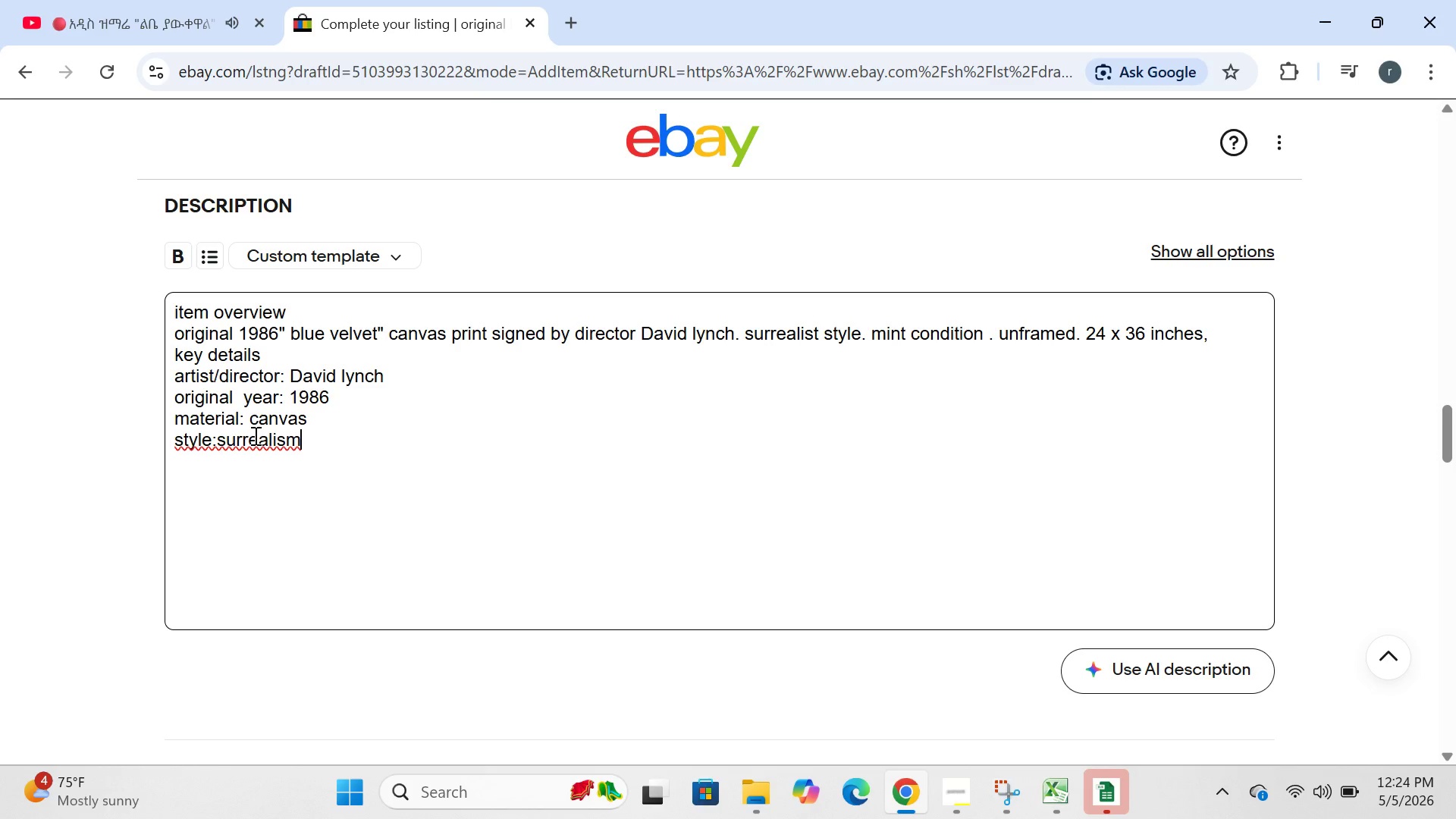 
key(Enter)
 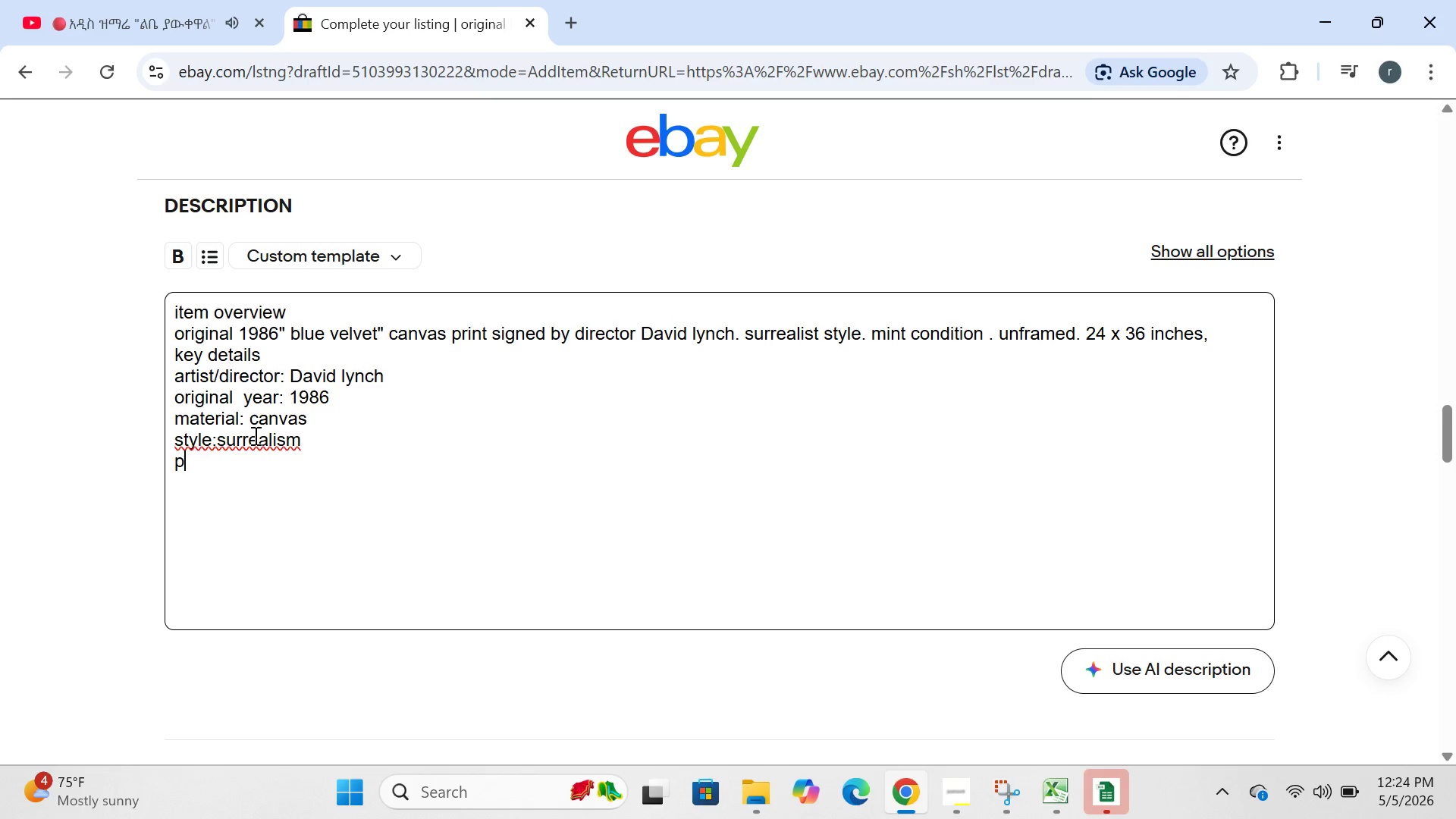 
type(period:)
 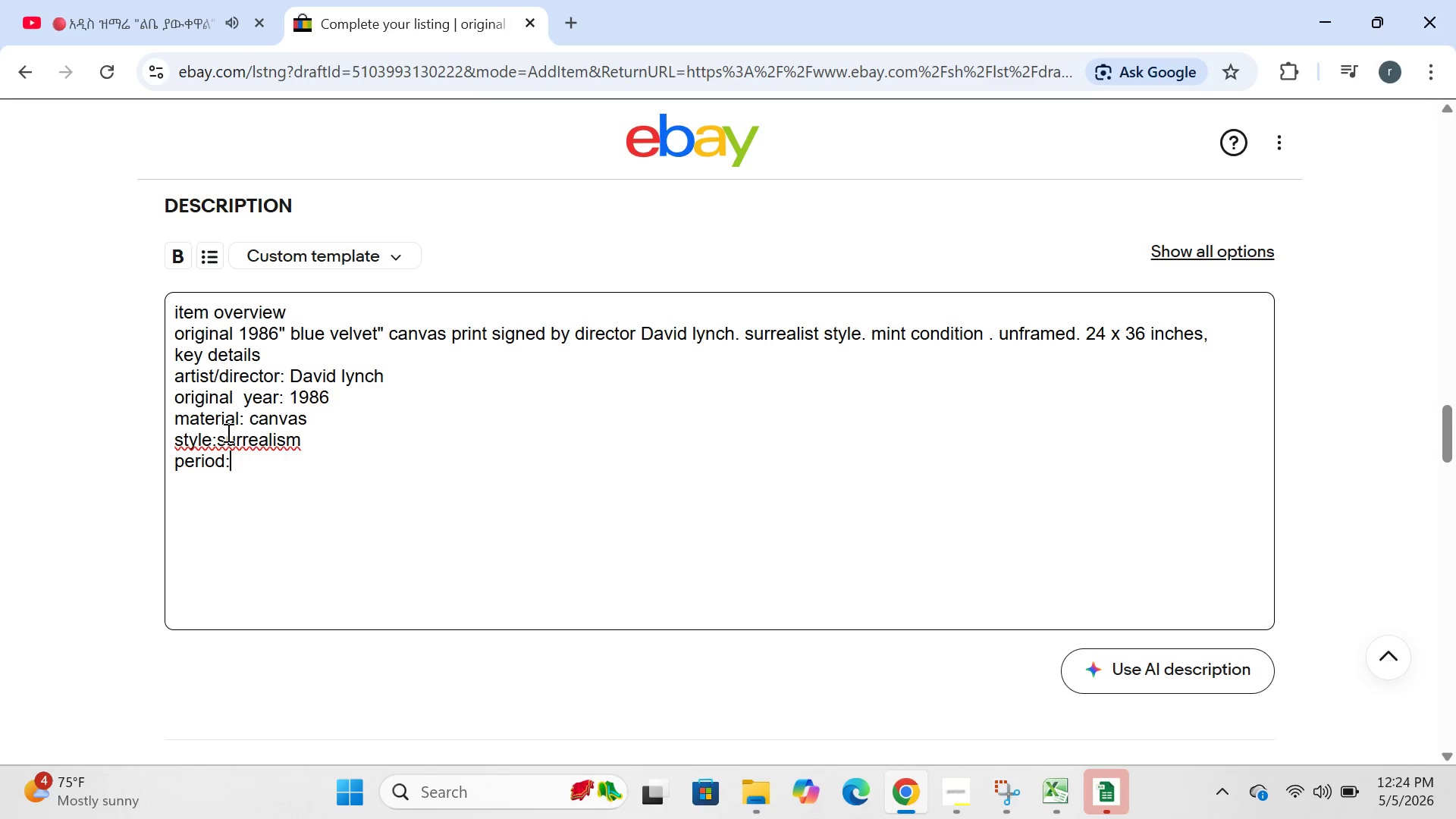 
left_click_drag(start_coordinate=[227, 432], to_coordinate=[222, 435])
 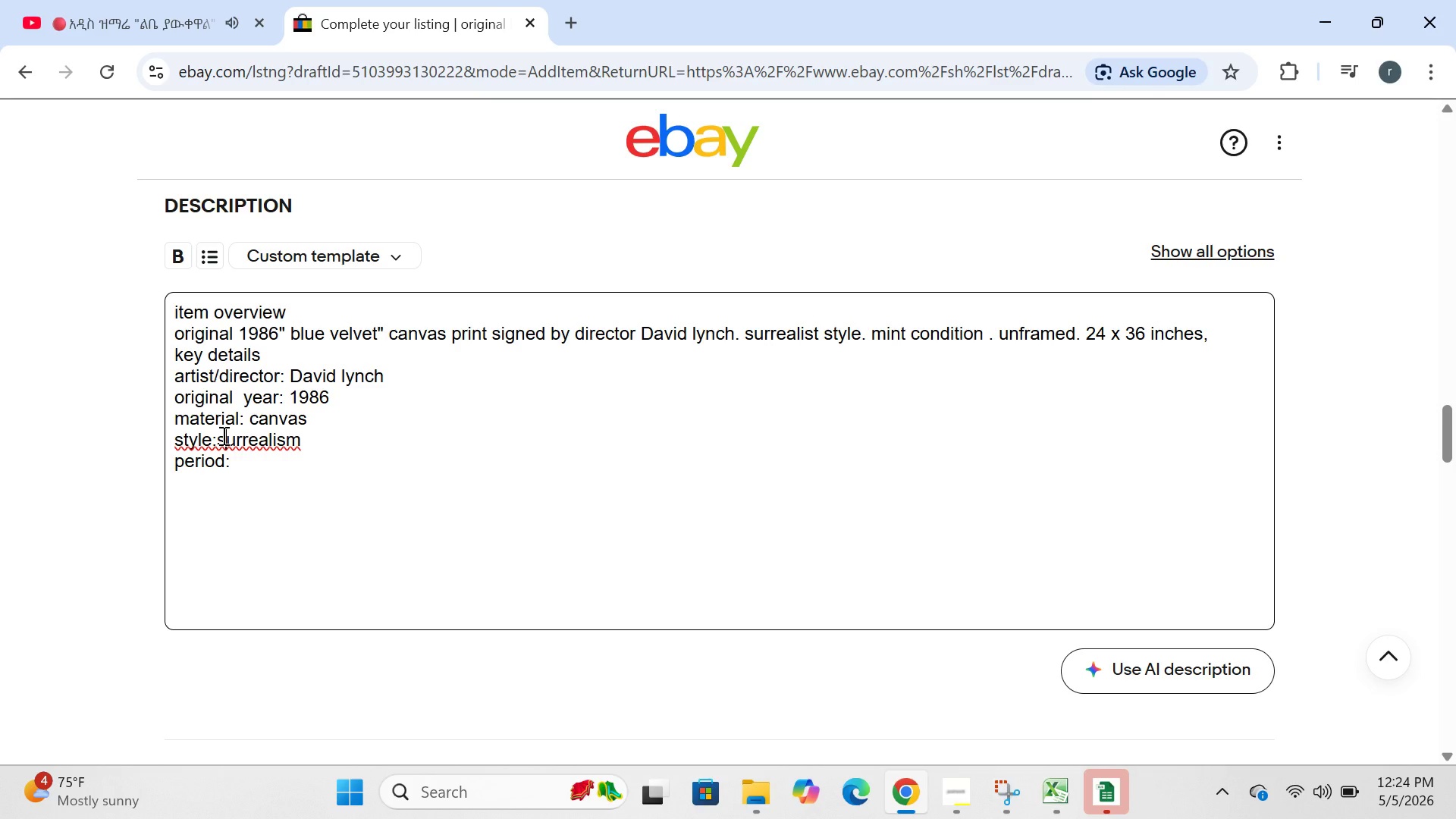 
left_click([222, 435])
 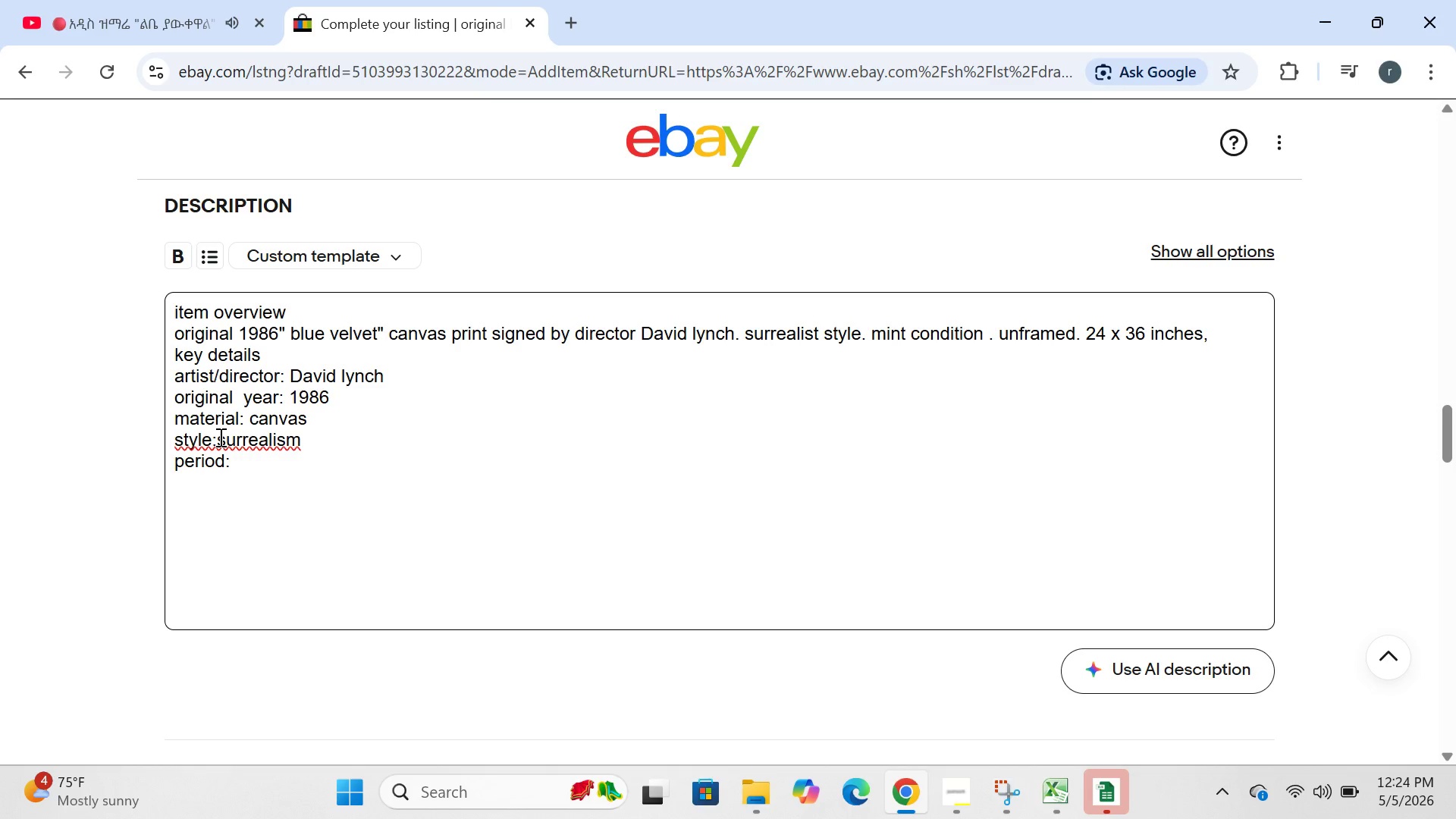 
left_click([219, 437])
 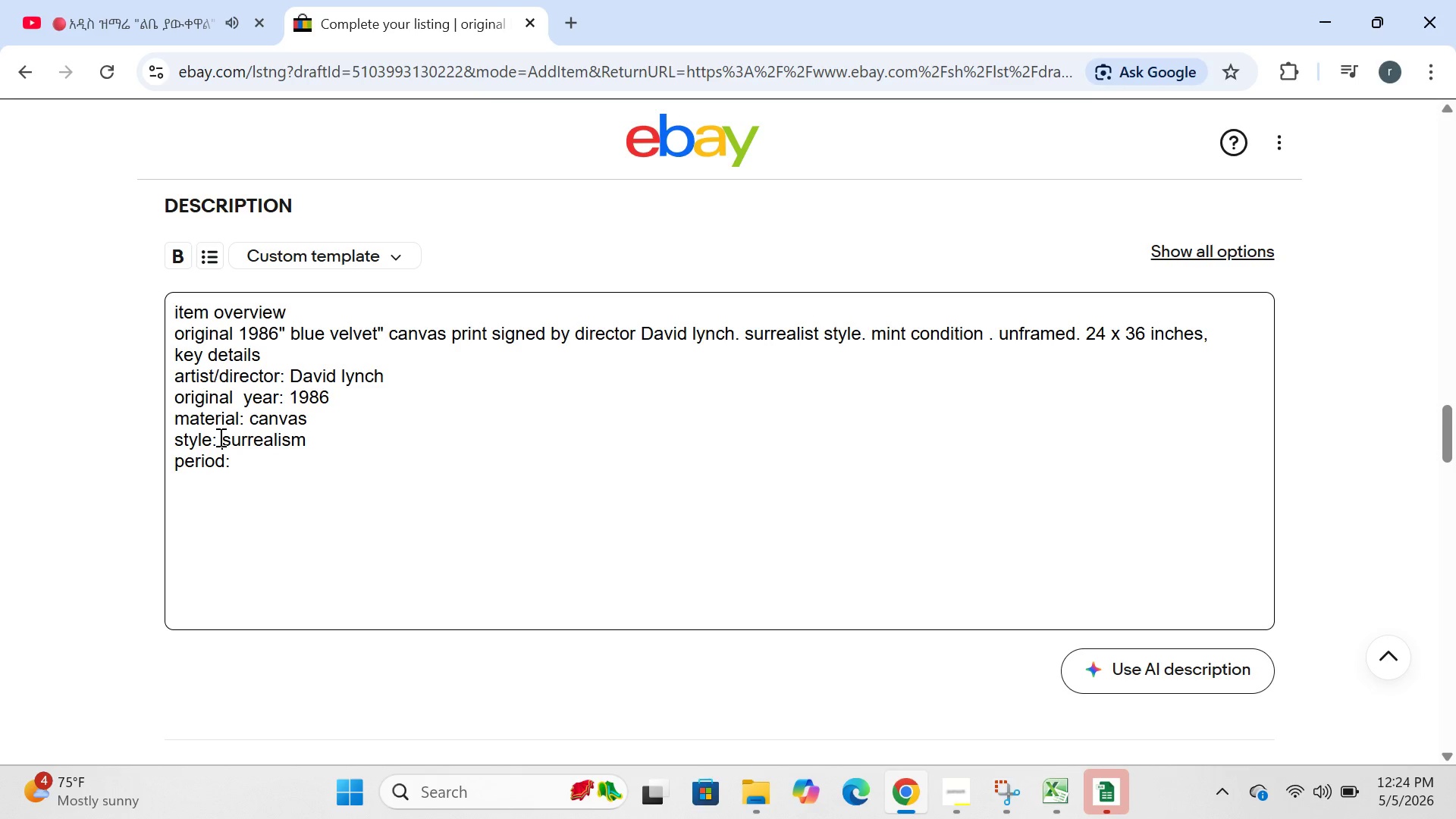 
key(Space)
 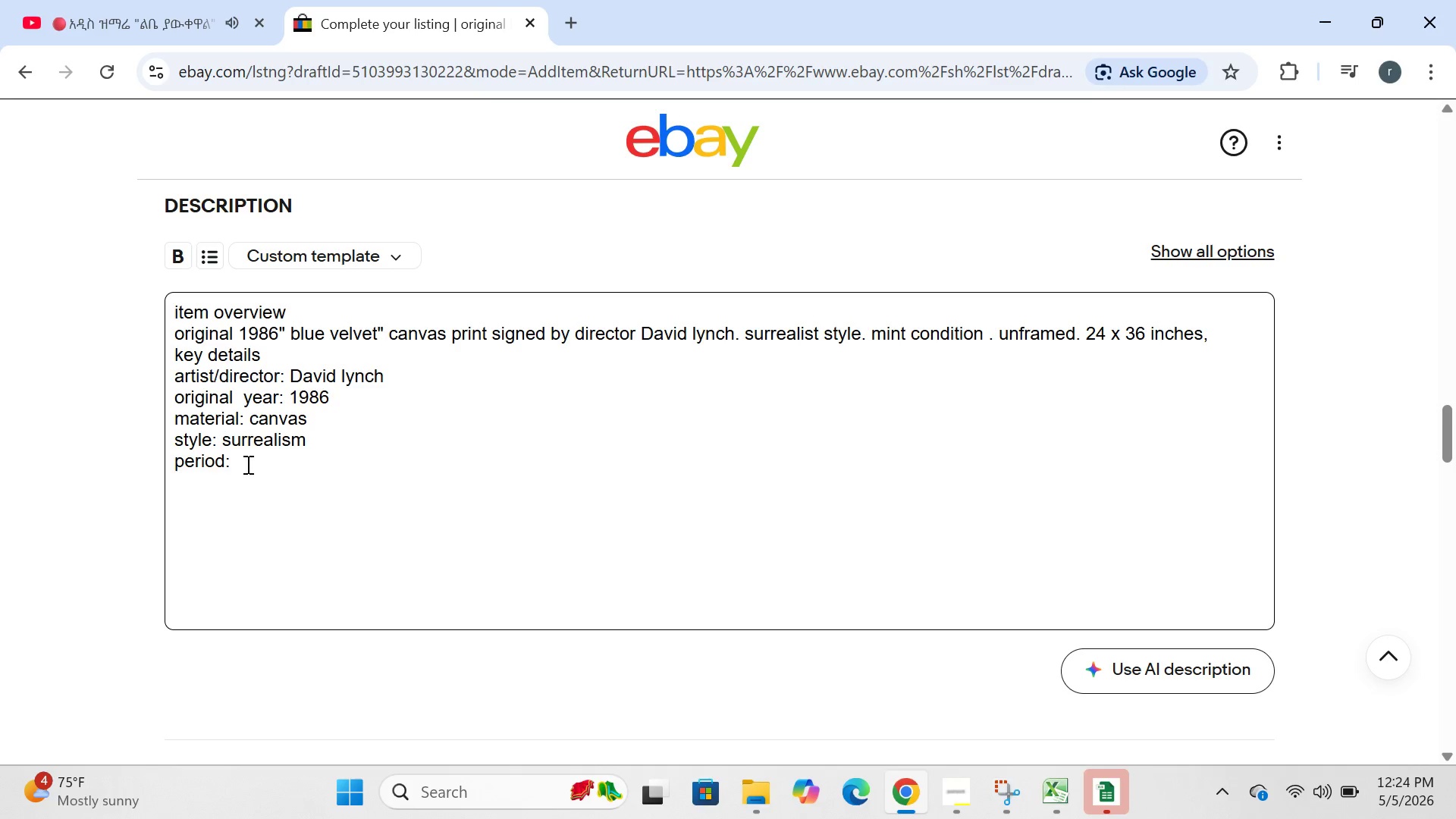 
left_click([246, 464])
 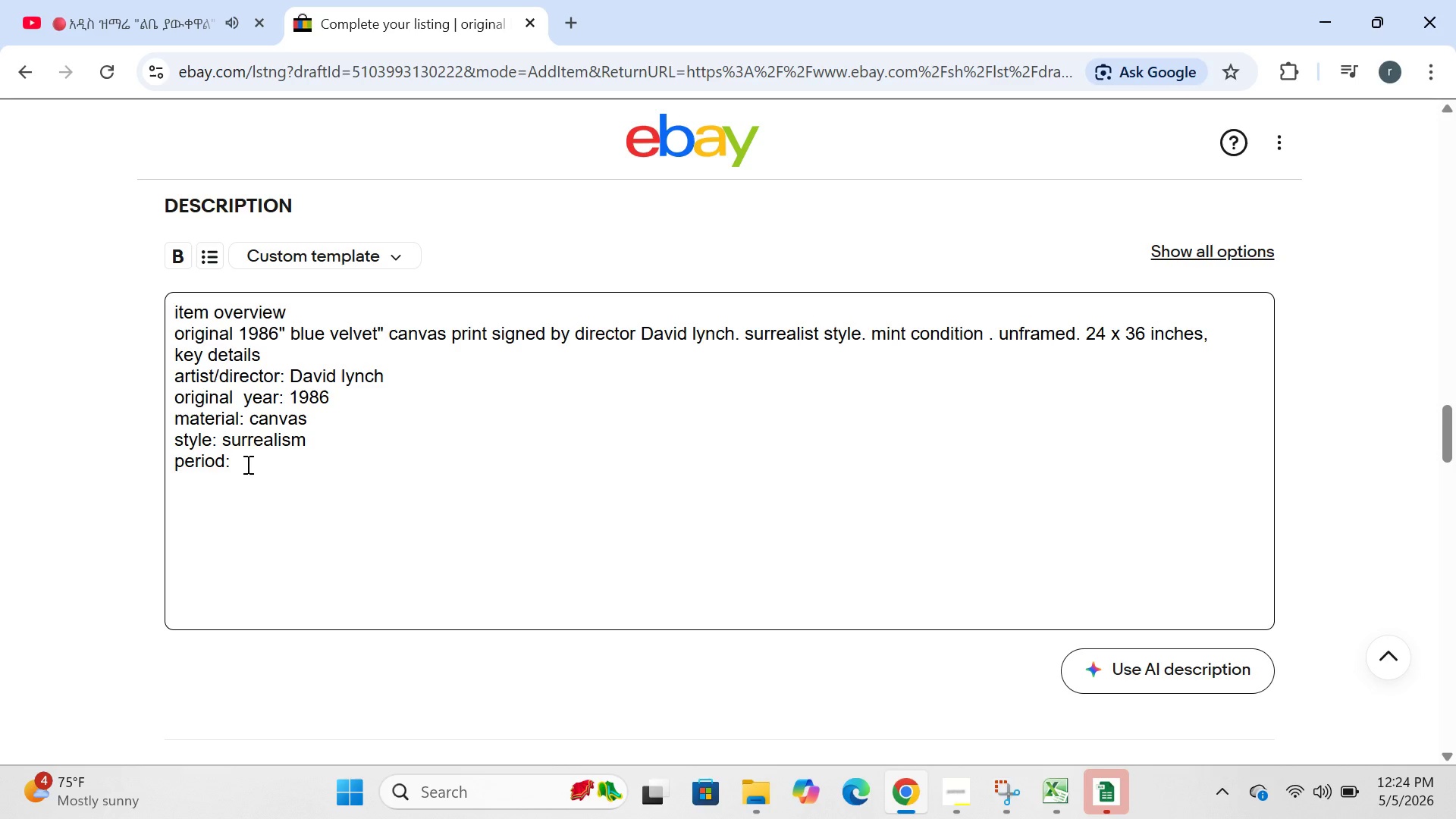 
type( 1980s)
 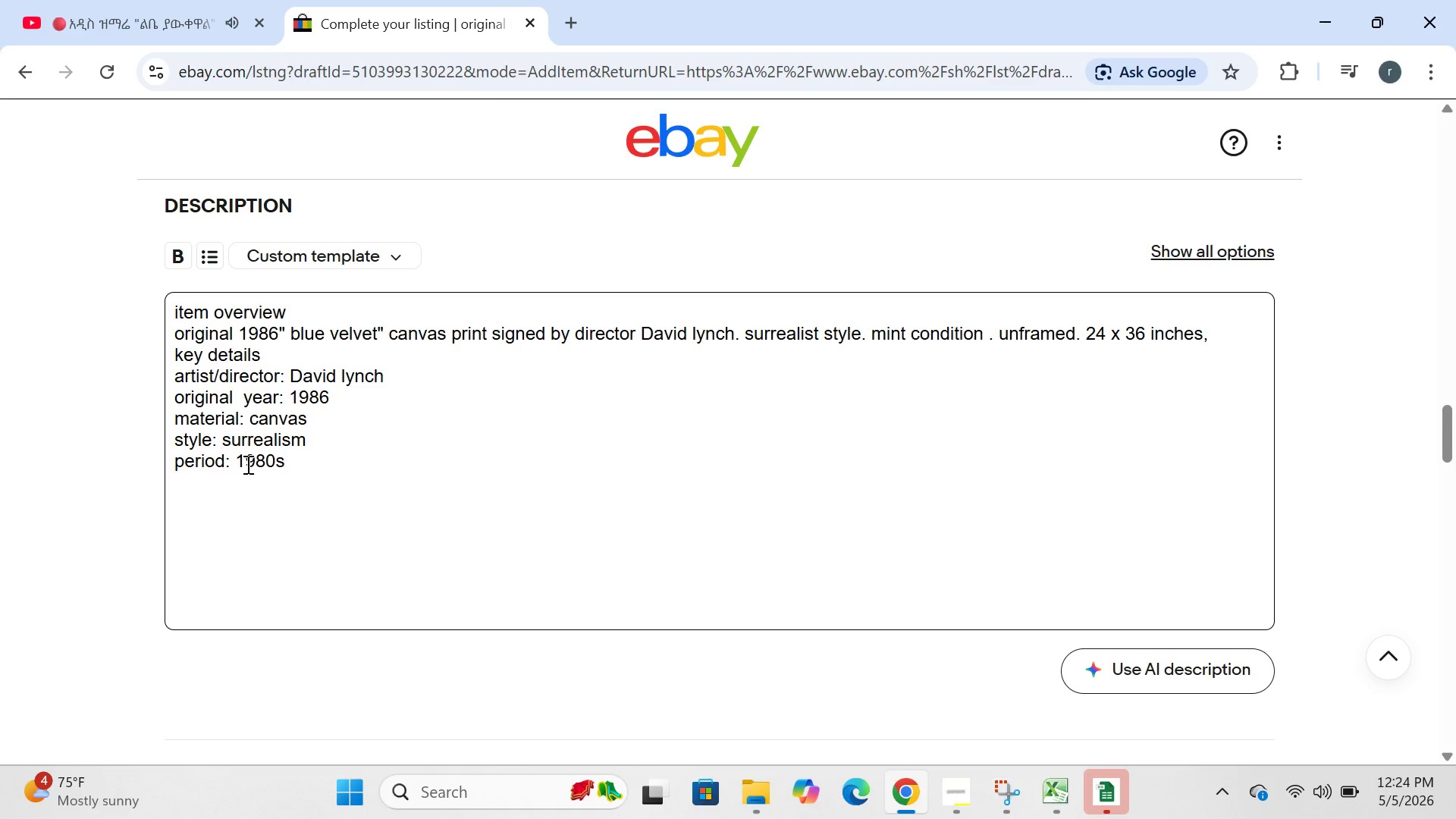 
key(Enter)
 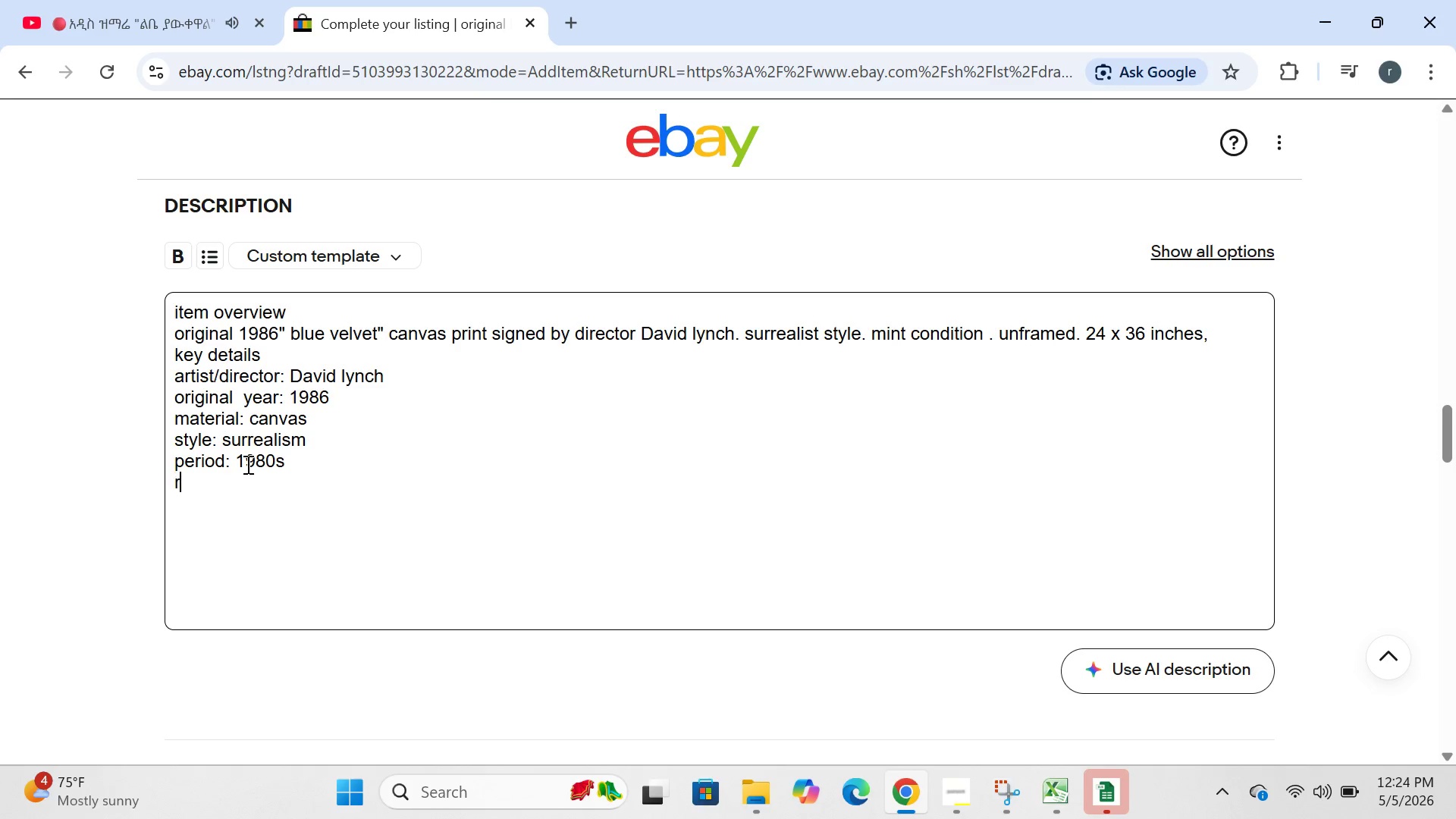 
type(region of orgin:)
 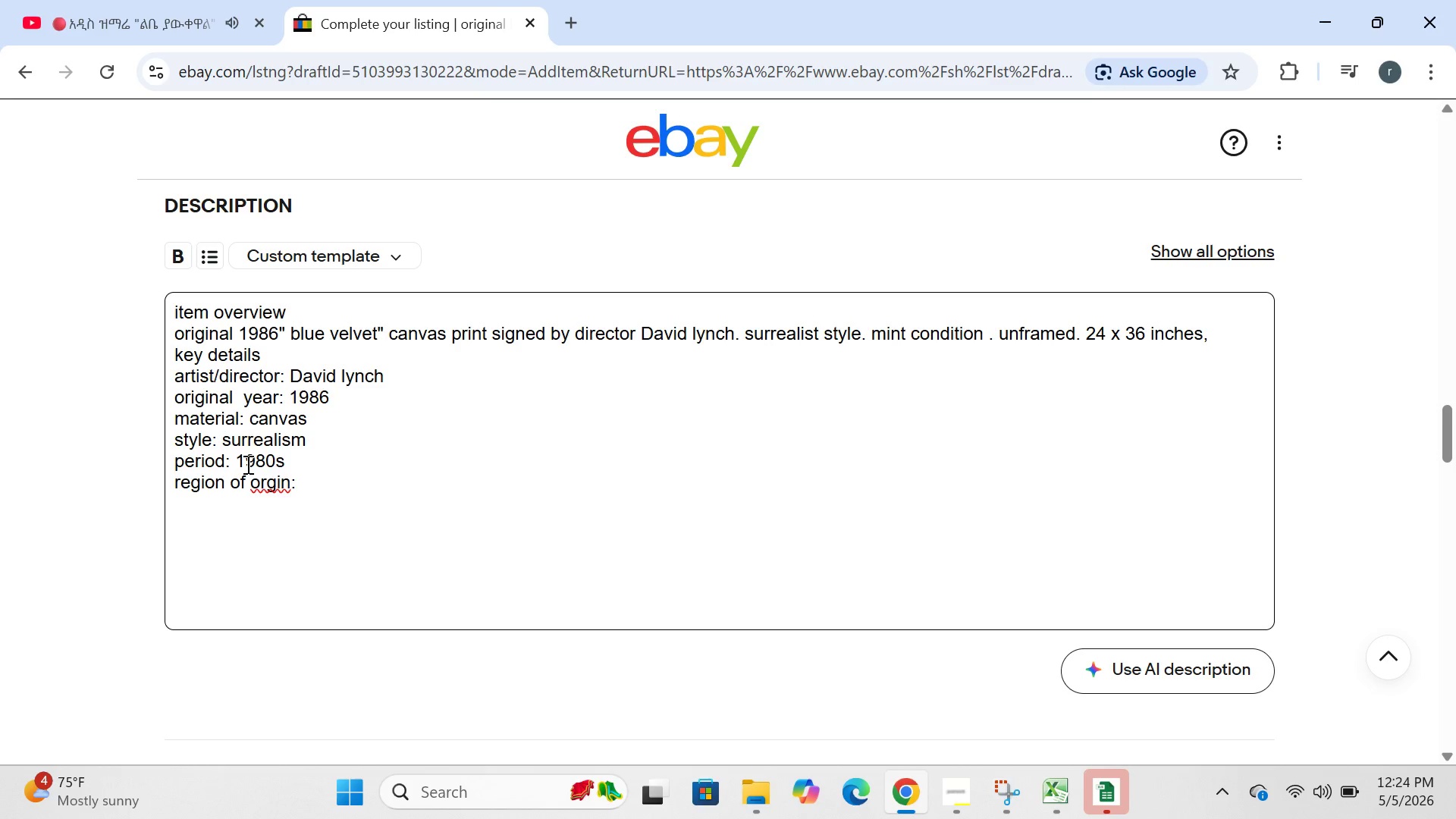 
key(ArrowLeft)
 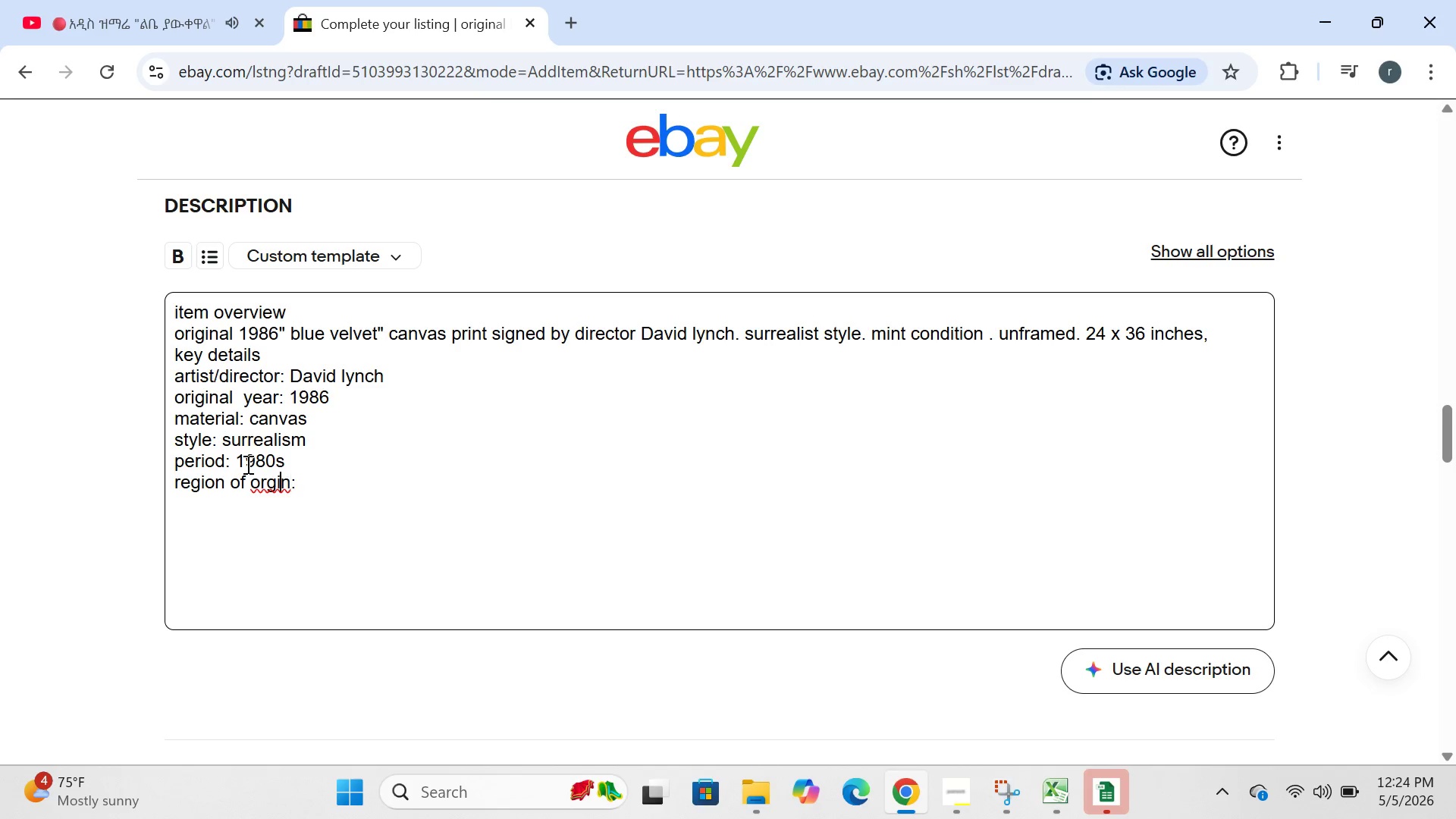 
key(ArrowLeft)
 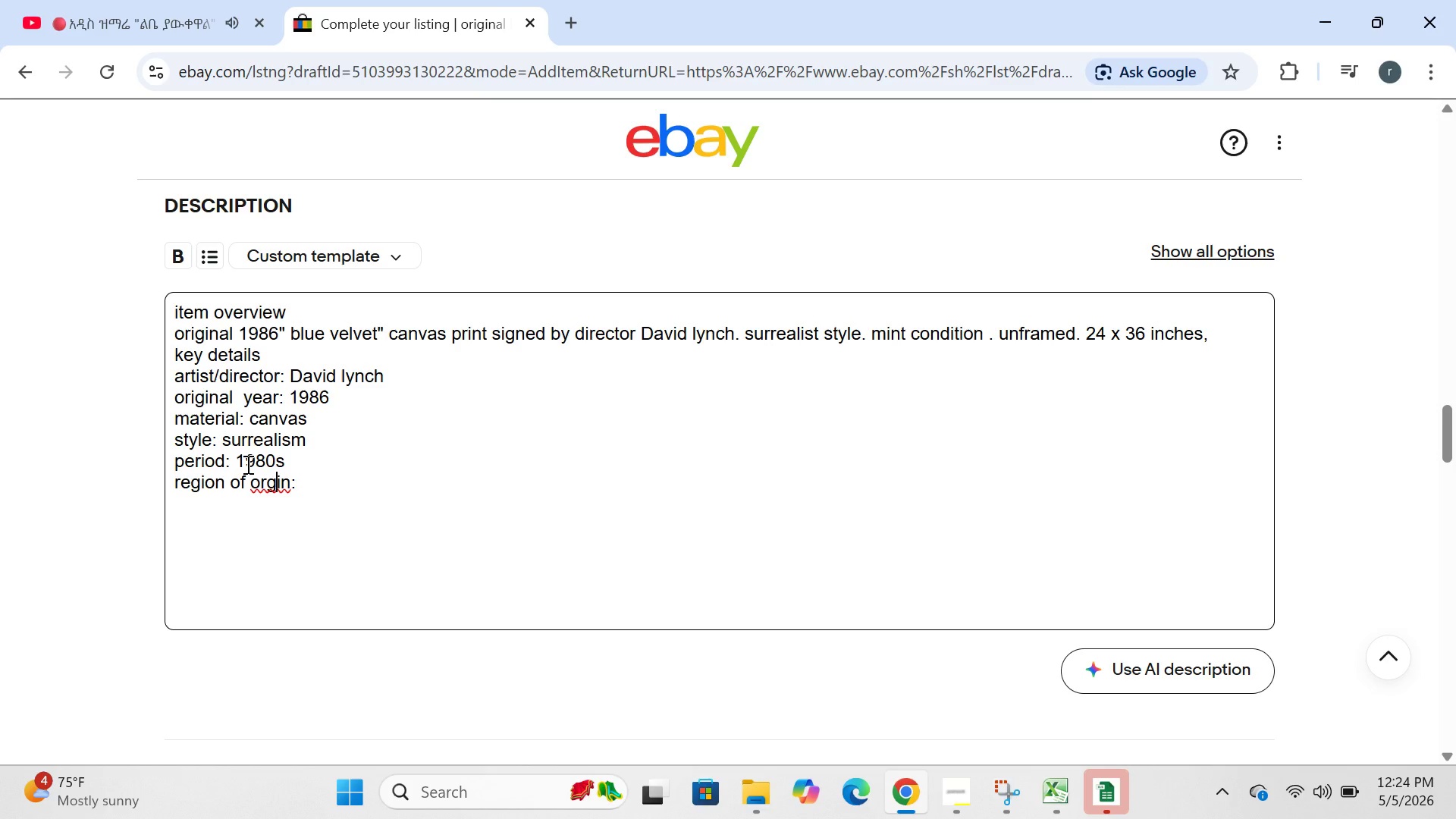 
key(ArrowLeft)
 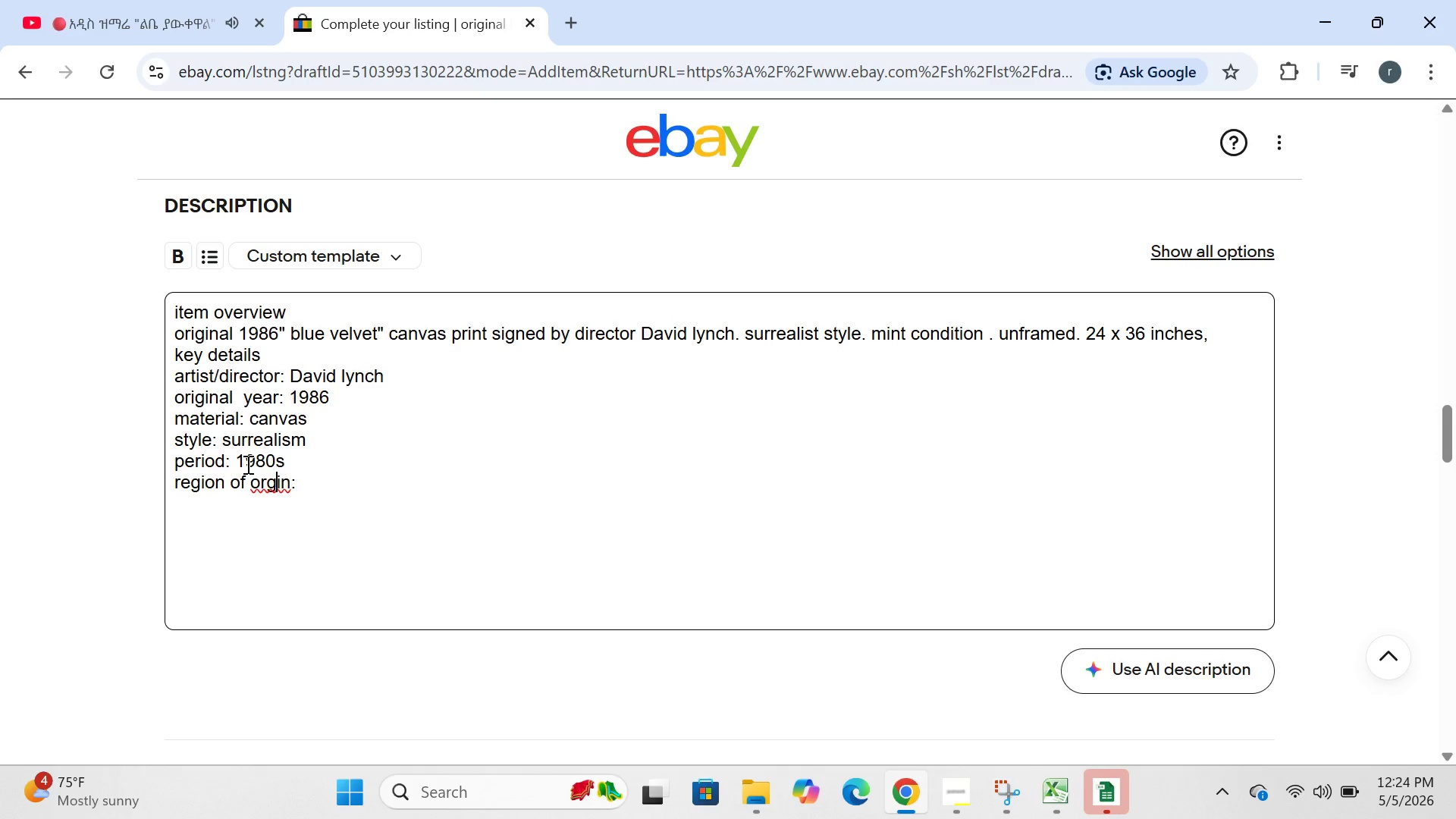 
key(ArrowLeft)
 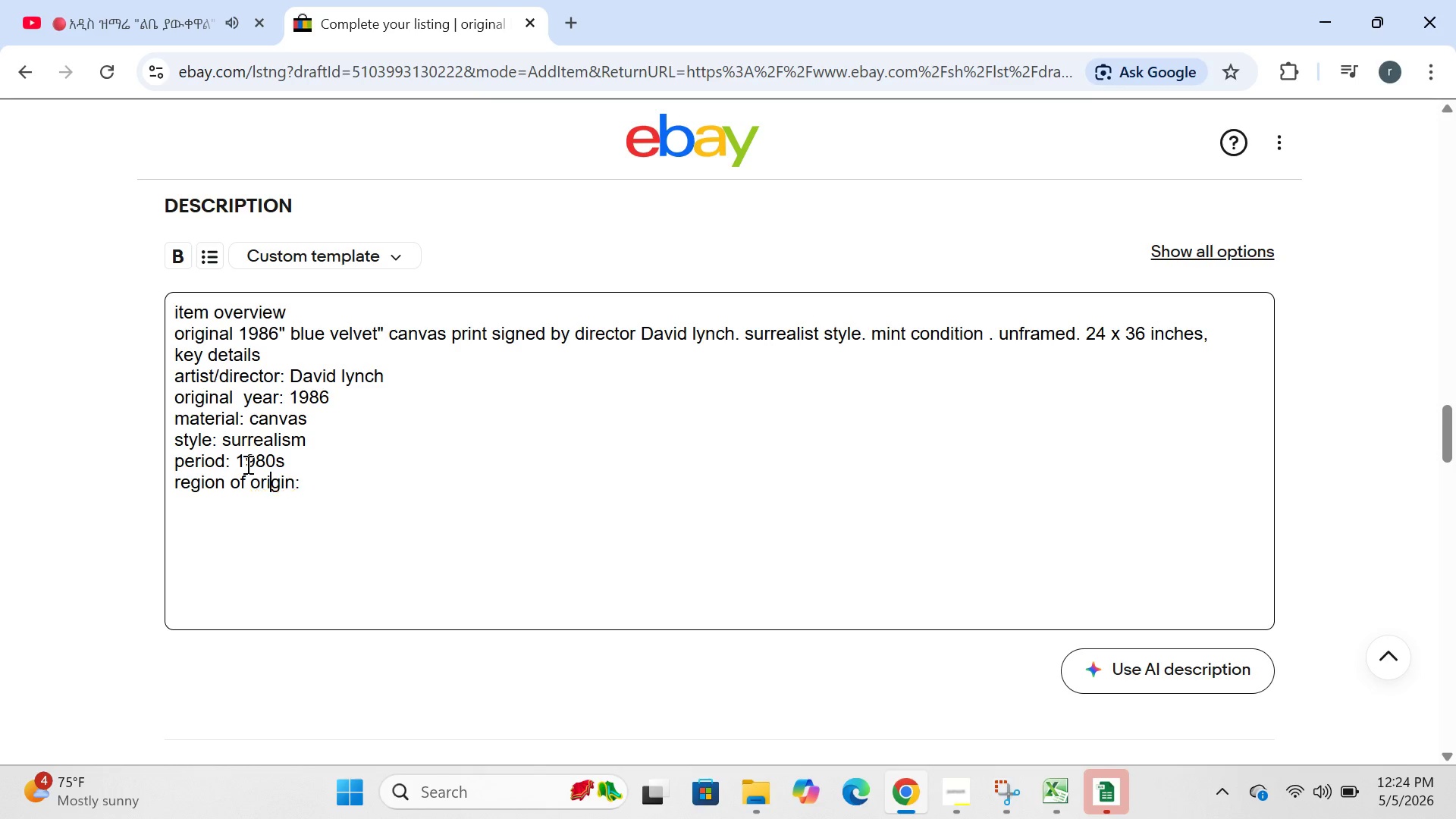 
key(I)
 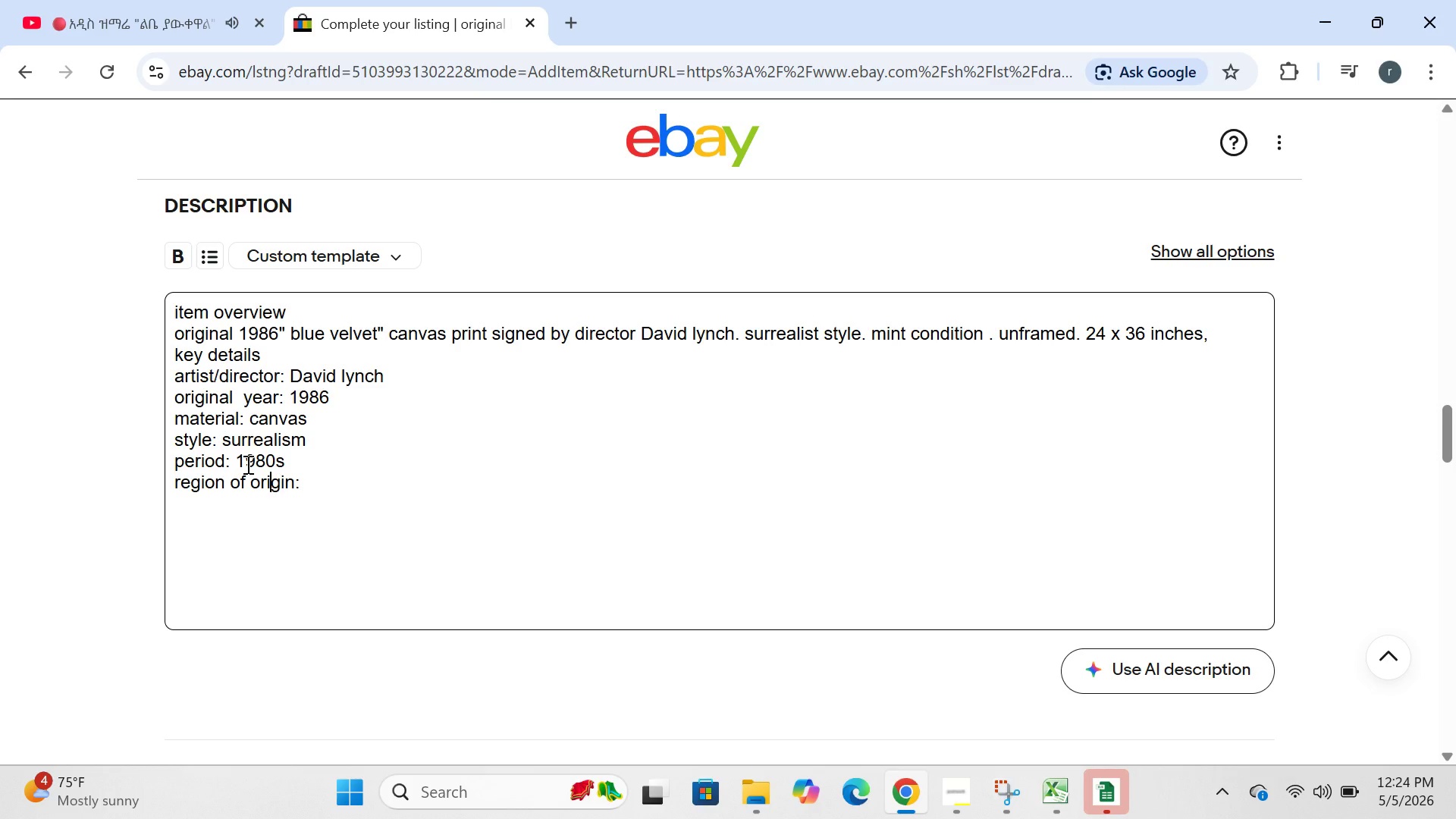 
key(ArrowRight)
 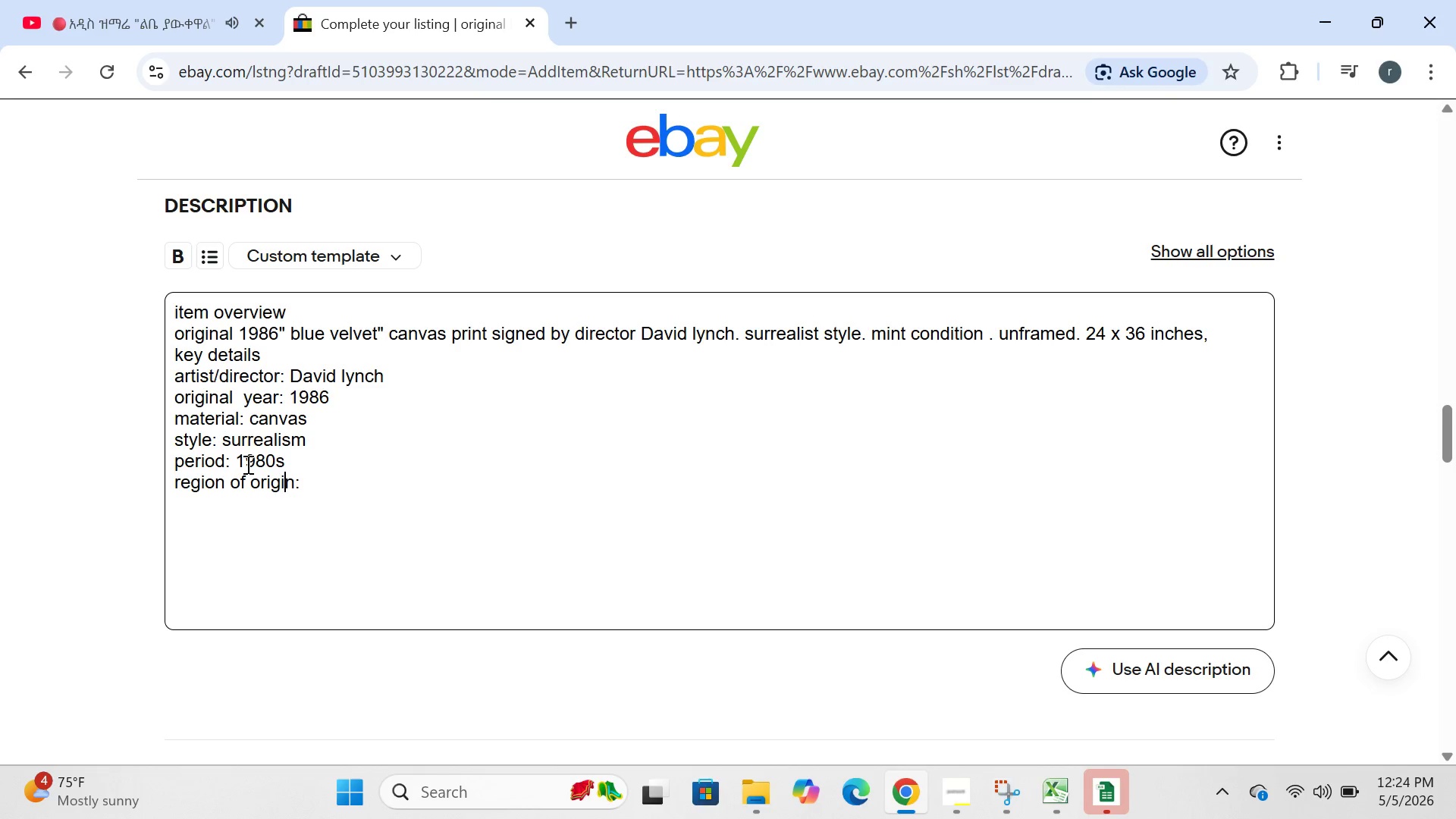 
key(ArrowRight)
 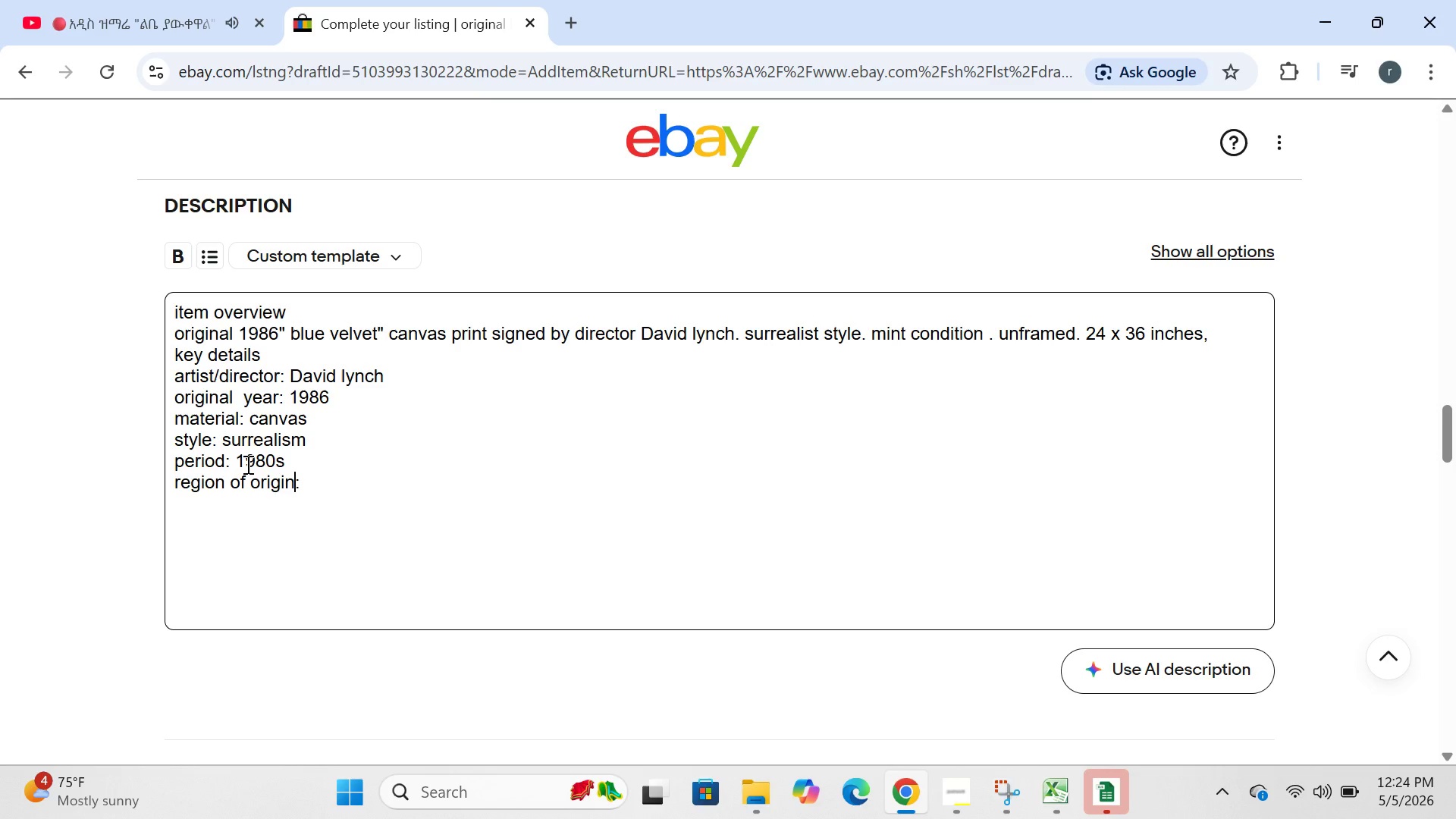 
key(ArrowRight)
 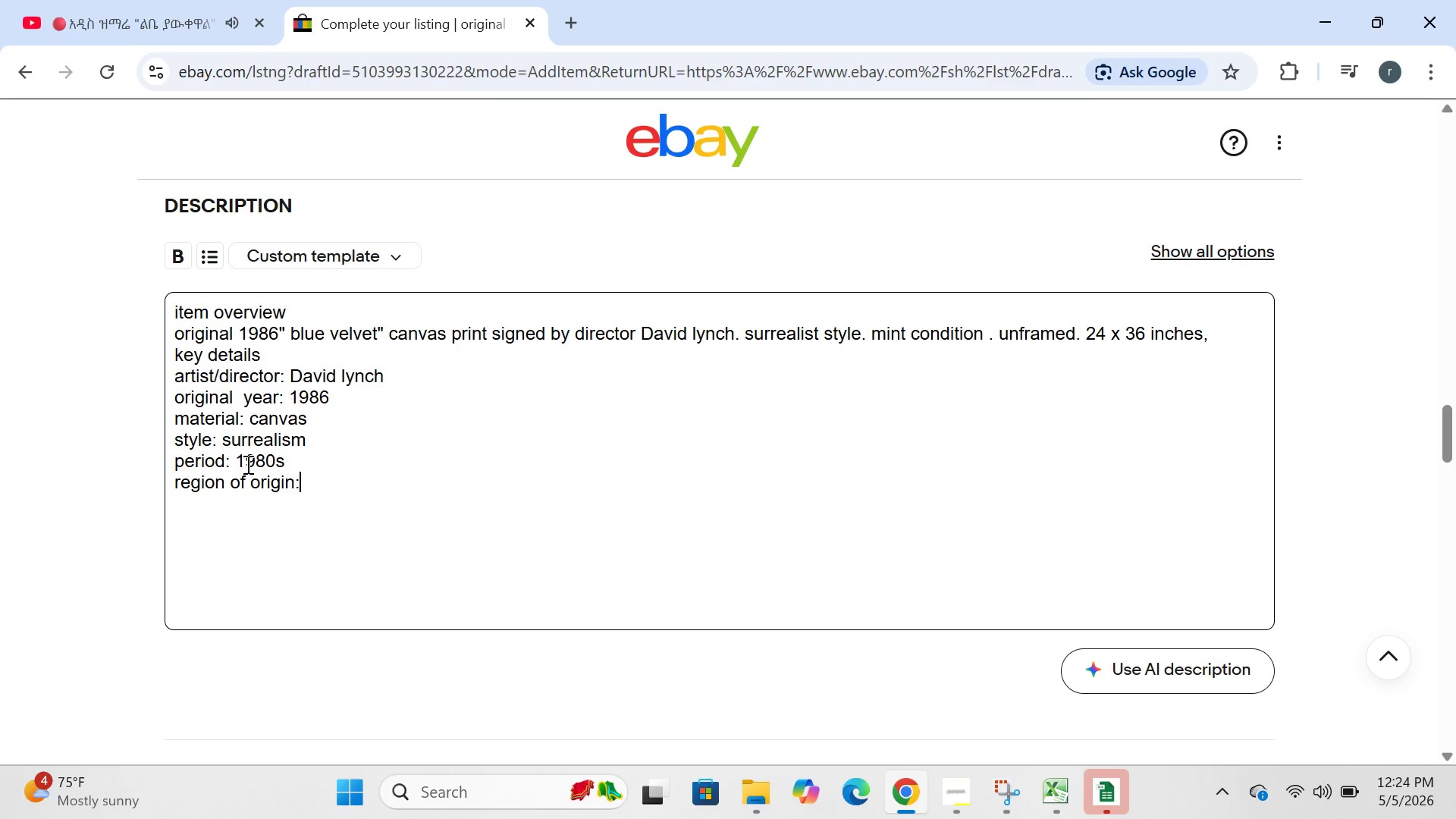 
key(ArrowRight)
 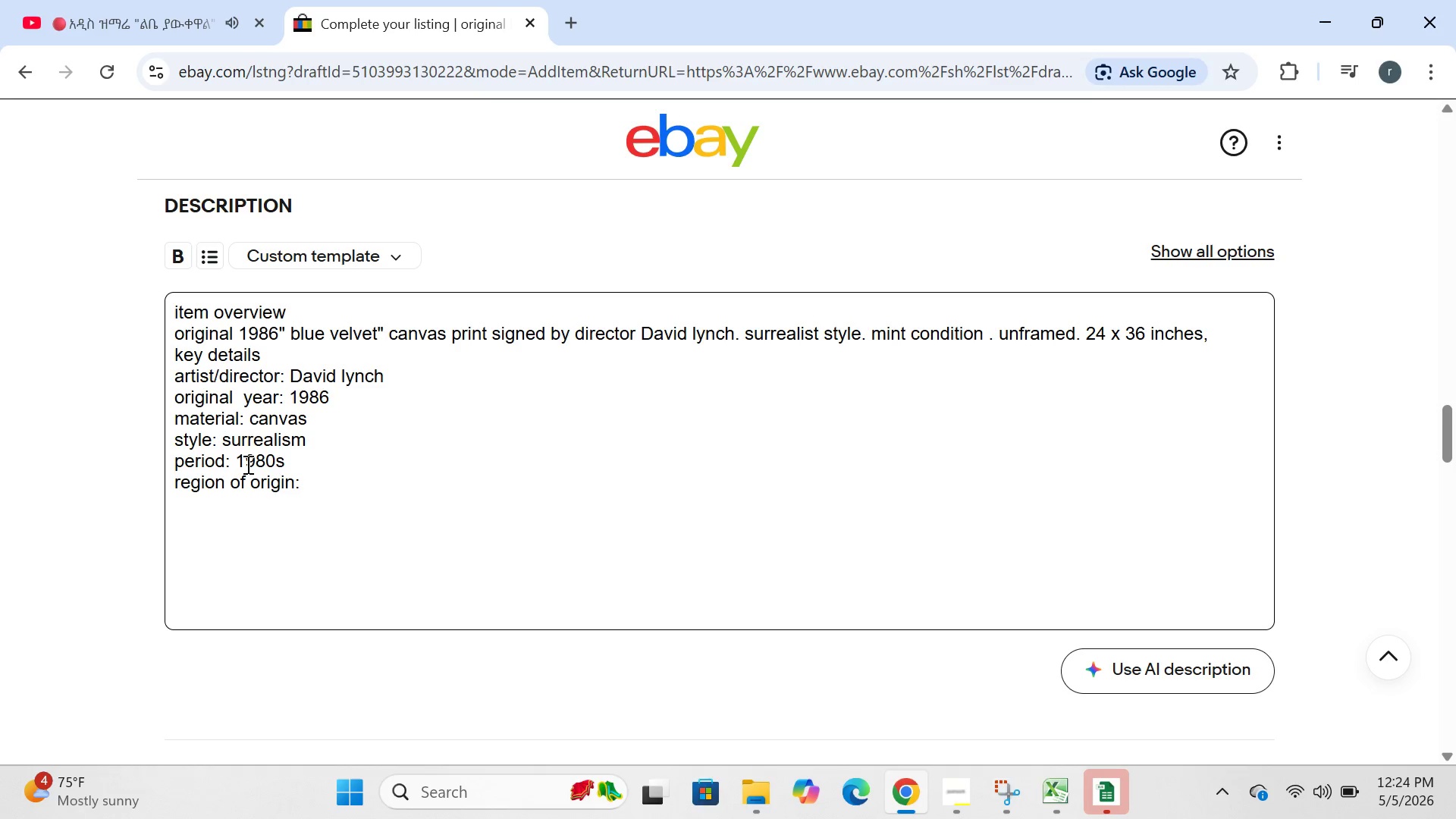 
type( USA)
 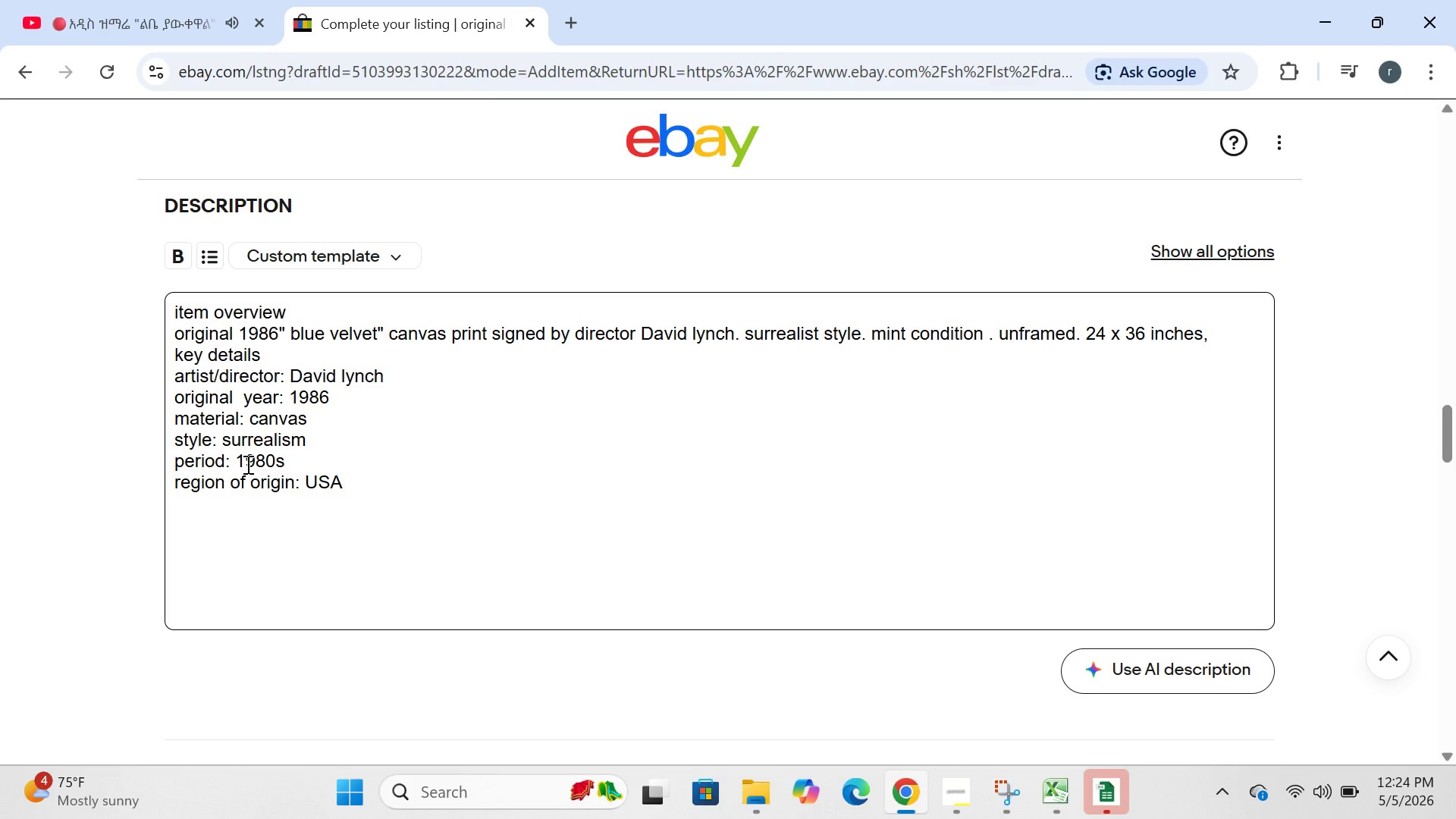 
key(Enter)
 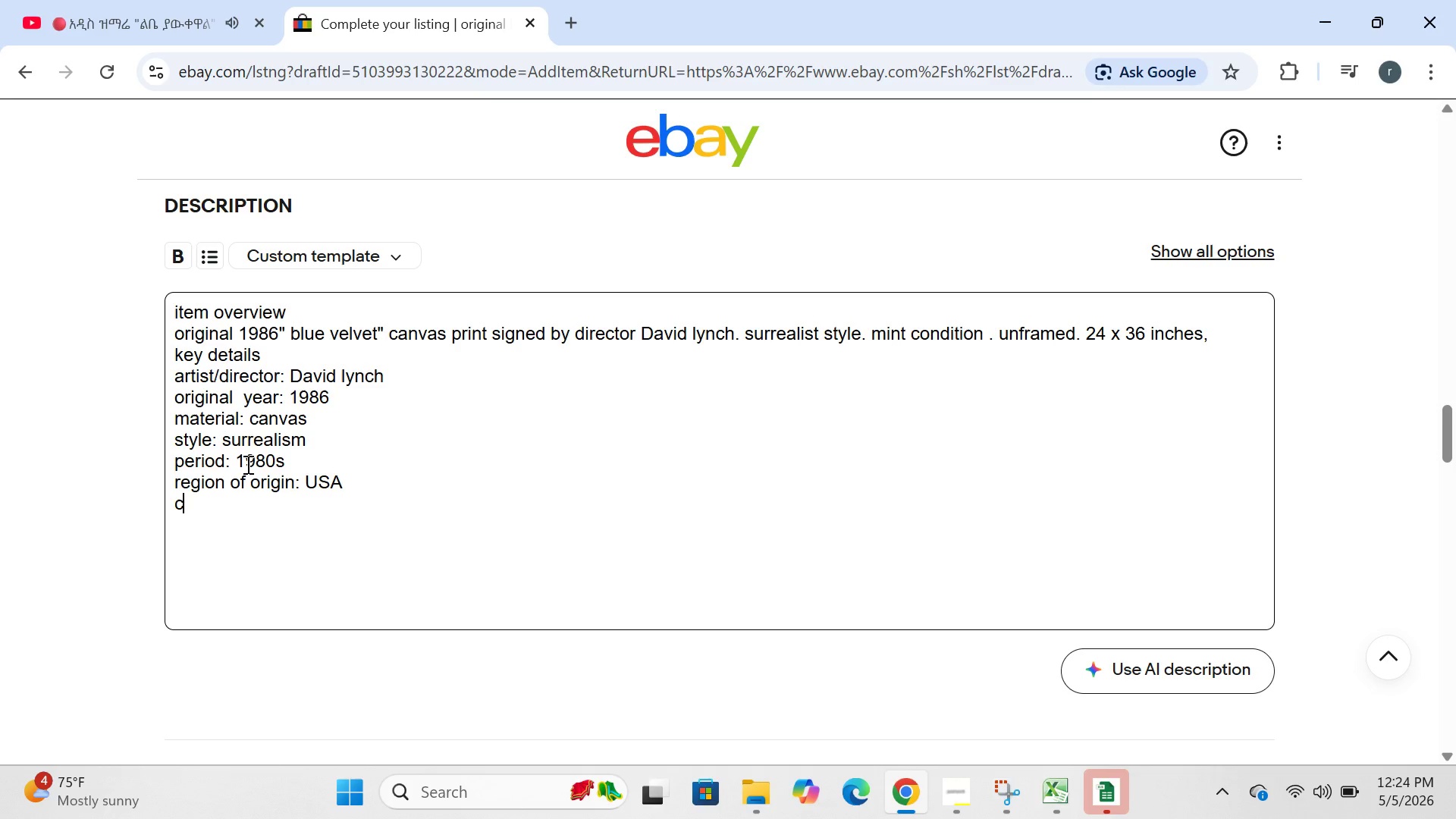 
type(condition:m )
key(Backspace)
key(Backspace)
type( mint)
 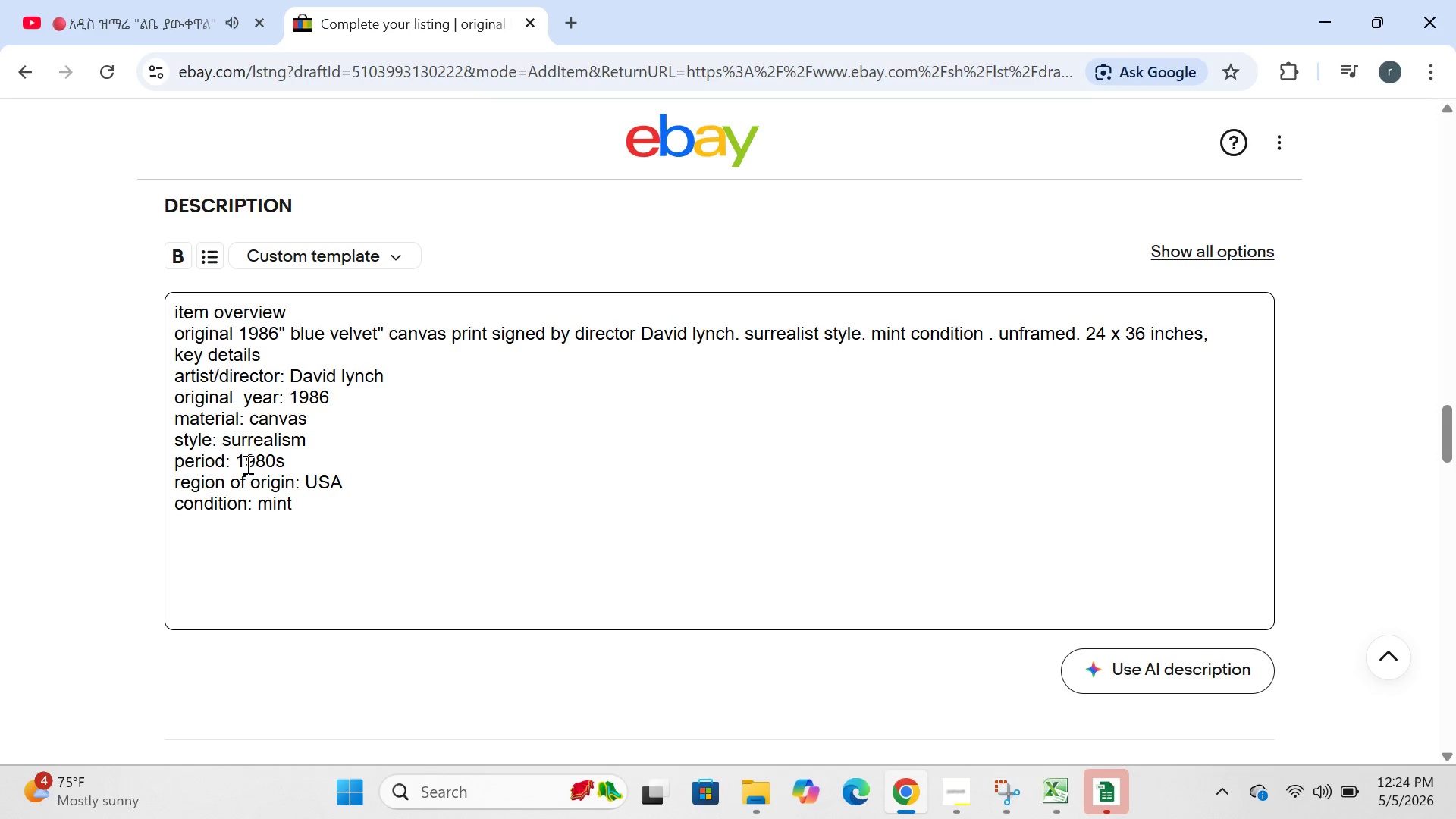 
key(Enter)
 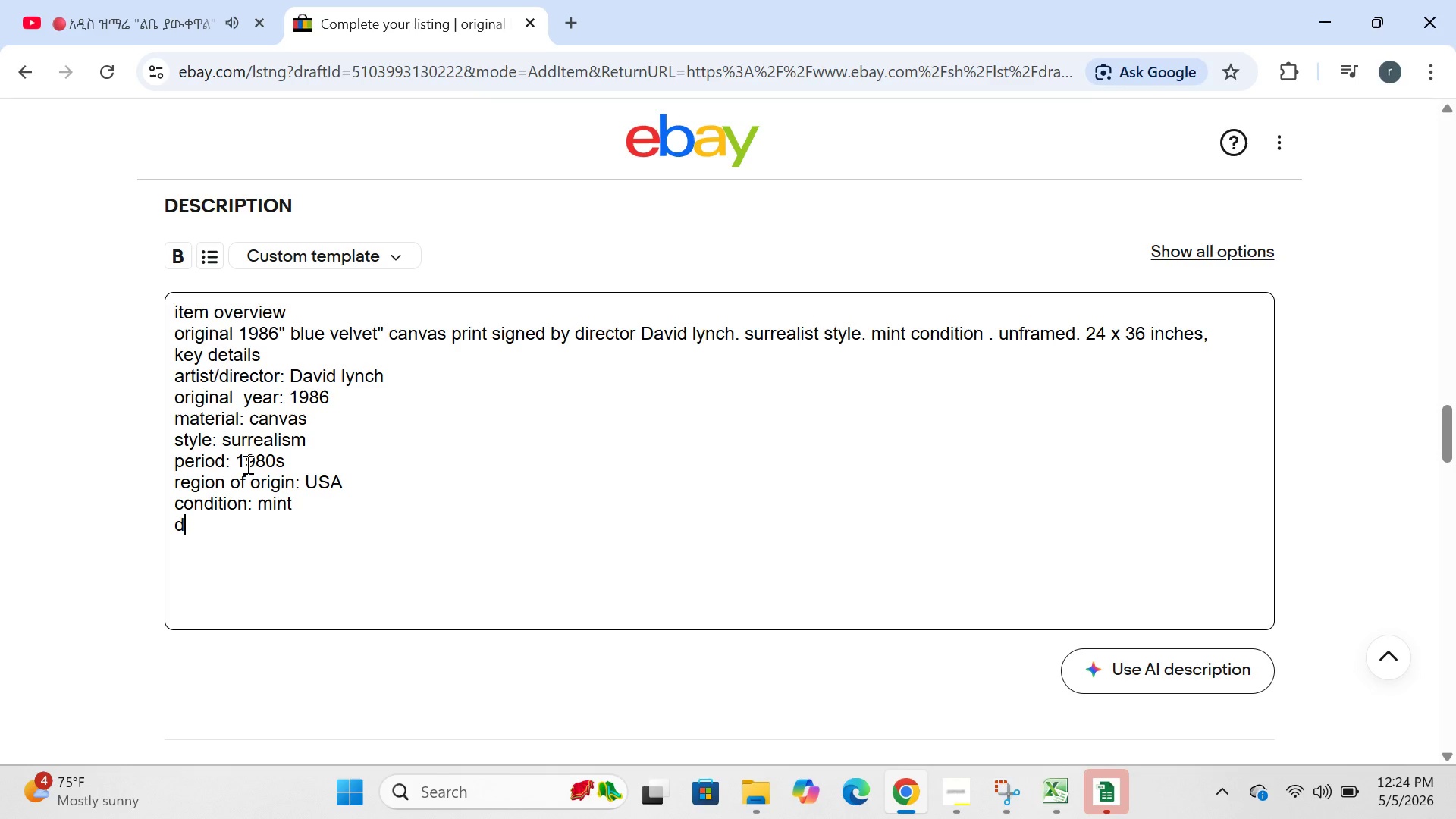 
type(d)
key(Backspace)
type(sighed)
key(Backspace)
key(Backspace)
key(Backspace)
type(ned: yes(authentic david lynch)
 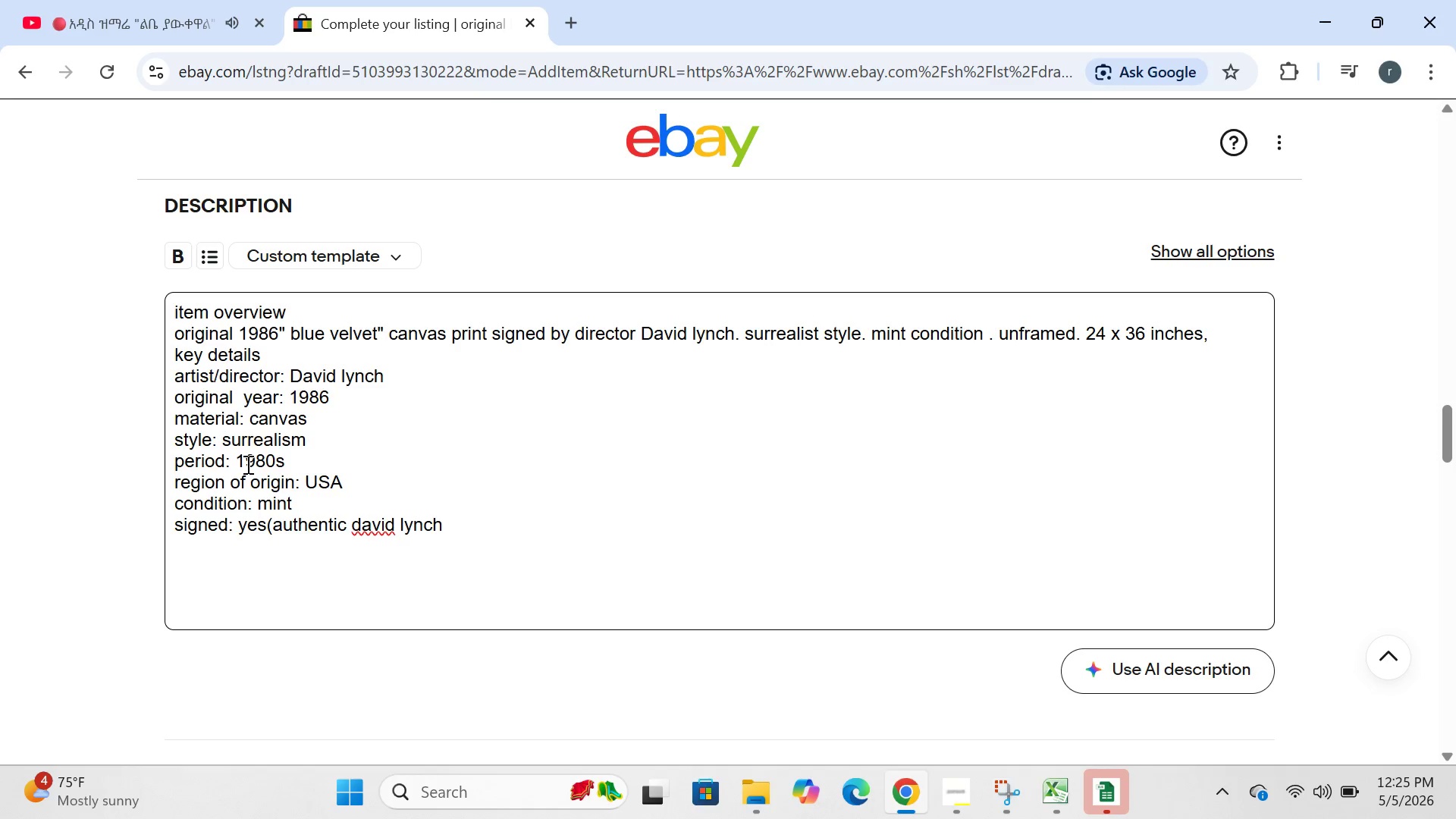 
key(ArrowLeft)
 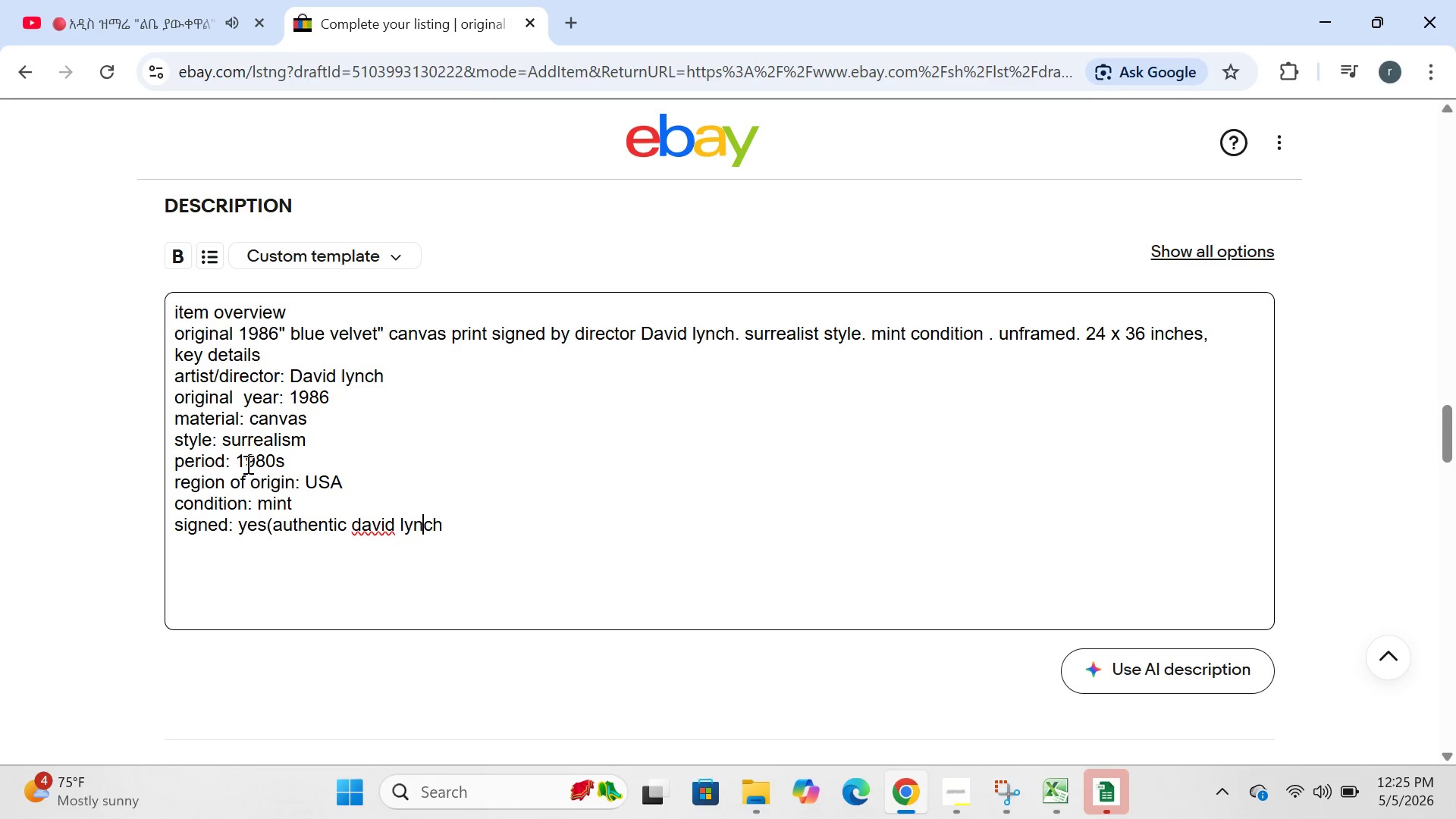 
key(ArrowLeft)
 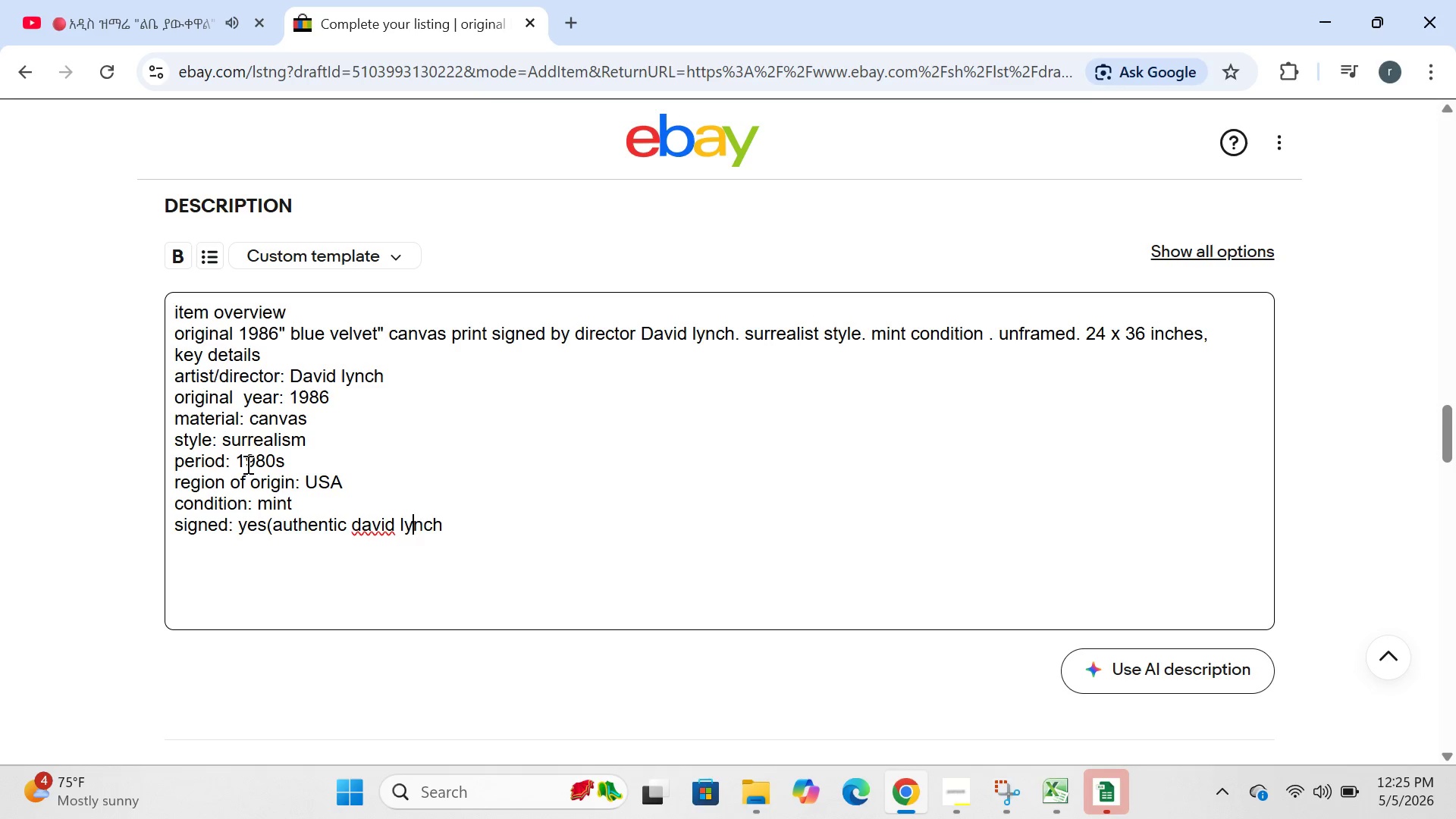 
key(ArrowLeft)
 